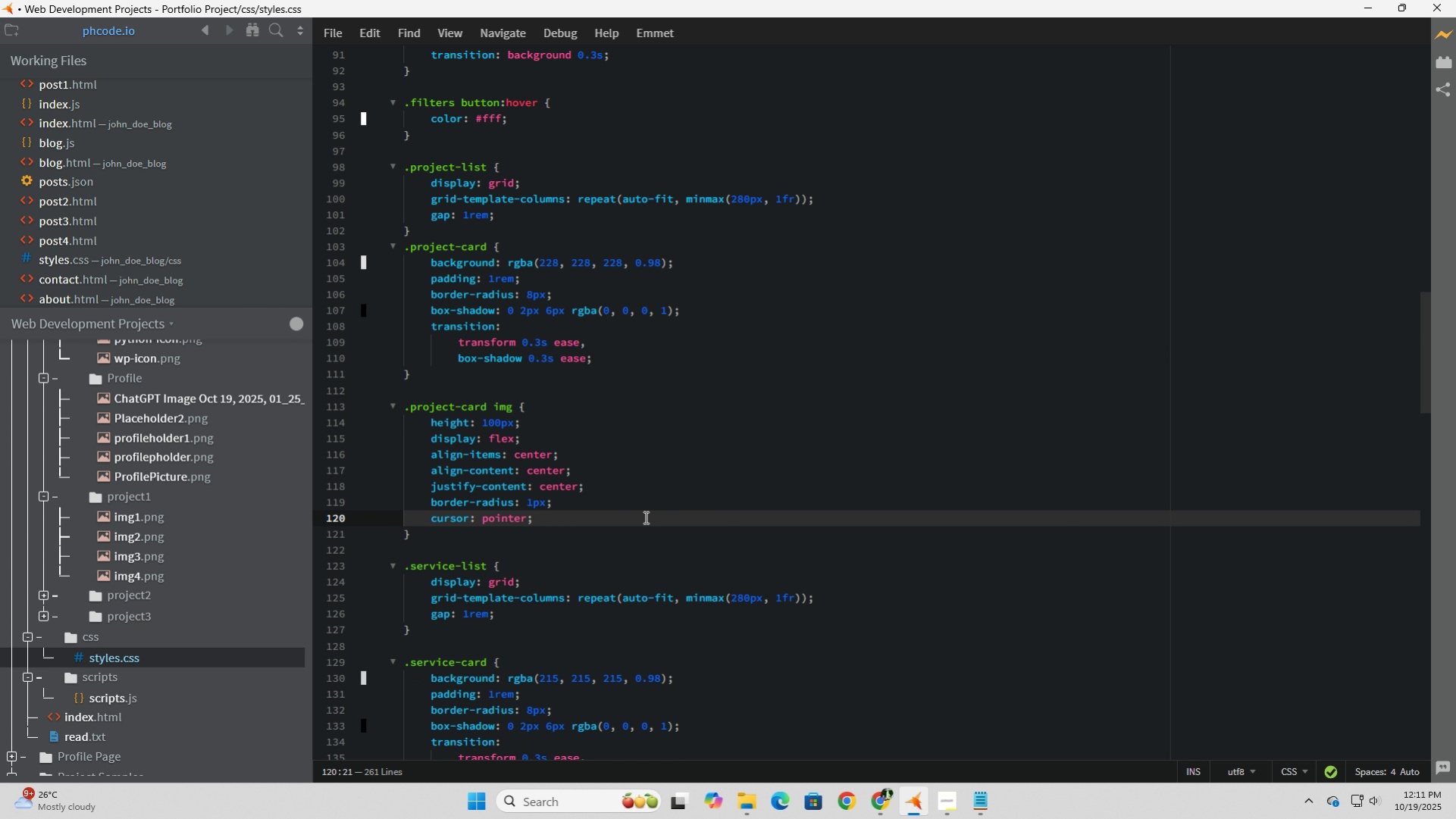 
left_click_drag(start_coordinate=[634, 484], to_coordinate=[255, 433])
 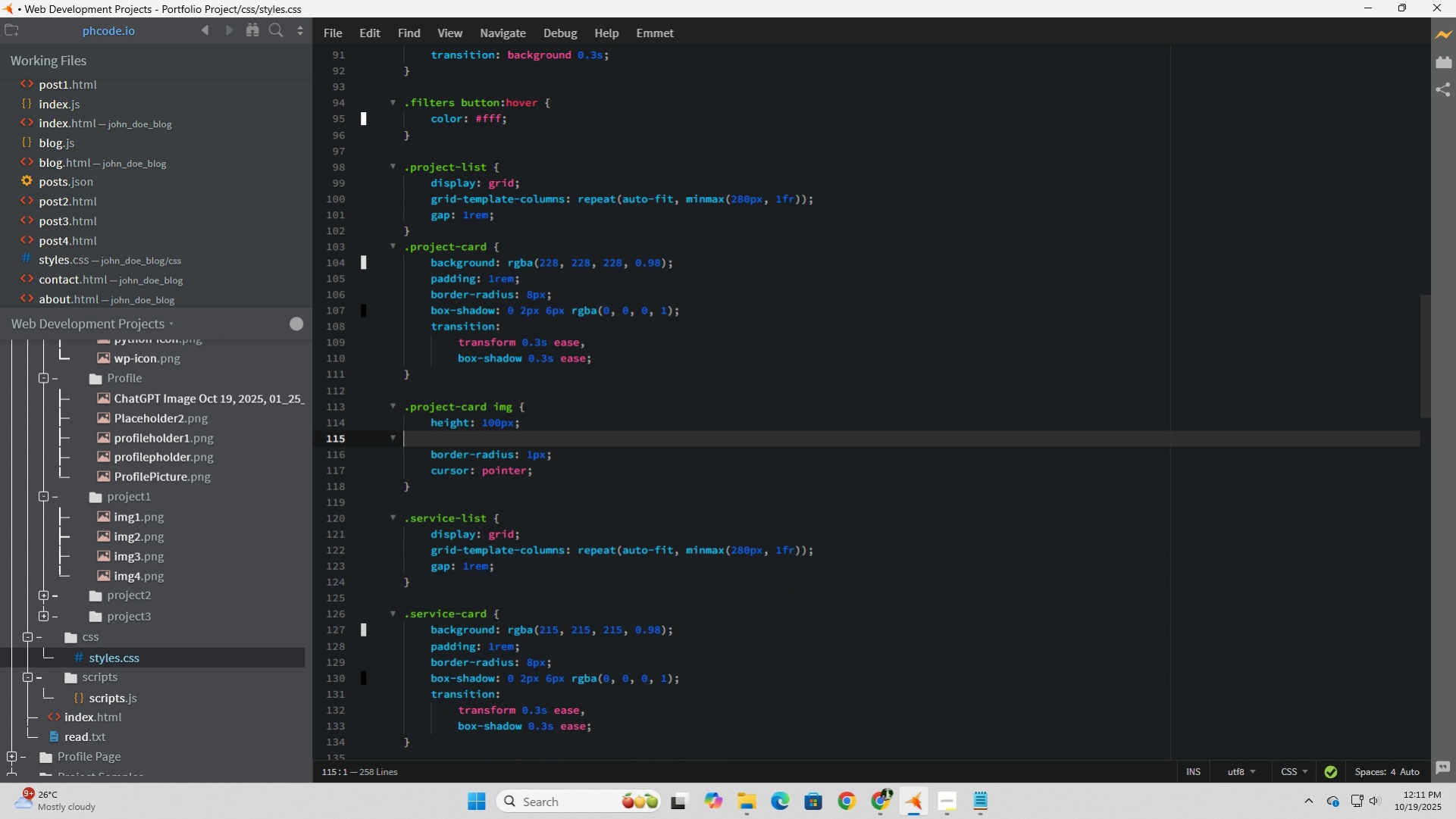 
key(Backspace)
 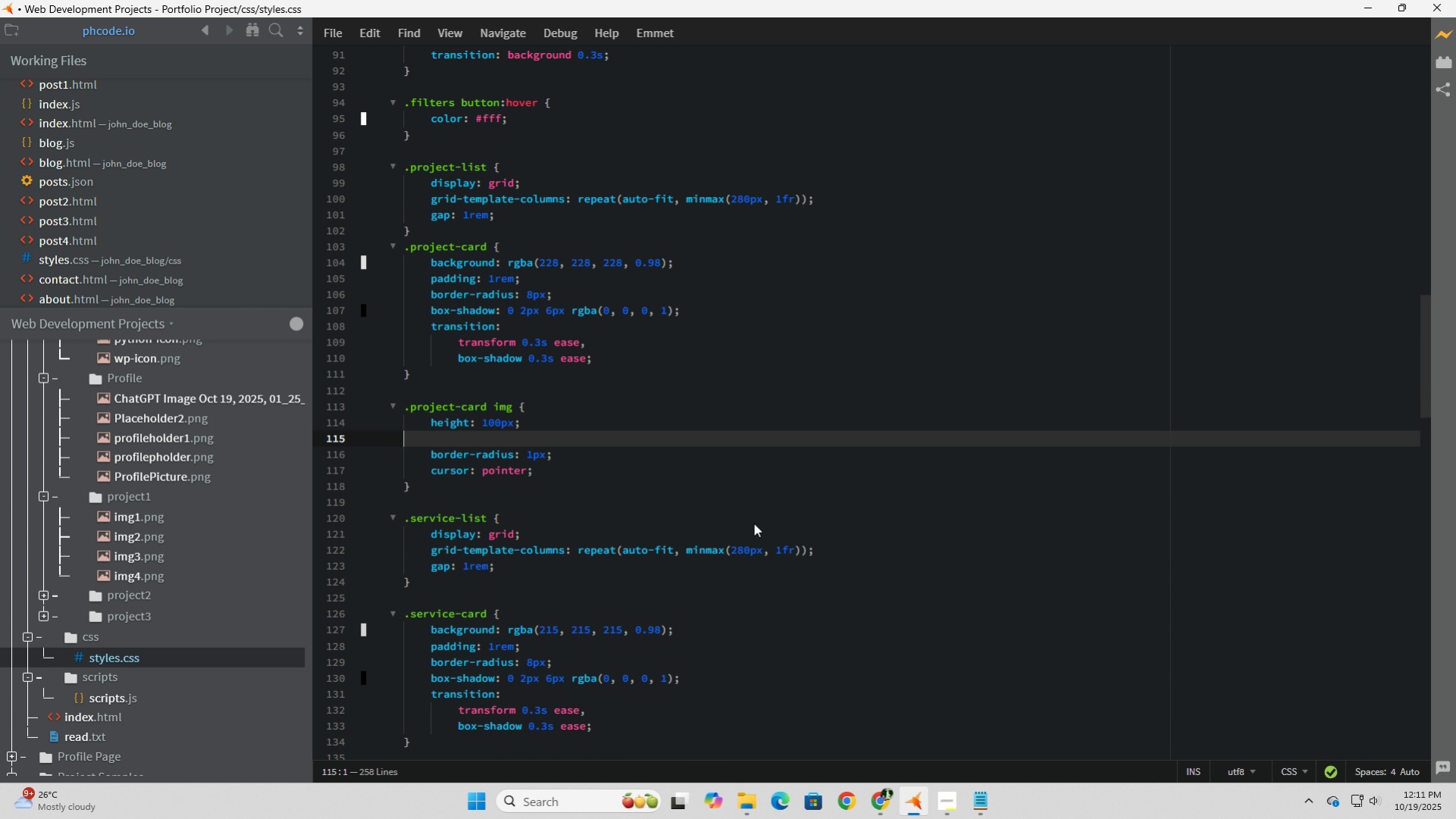 
key(Backspace)
 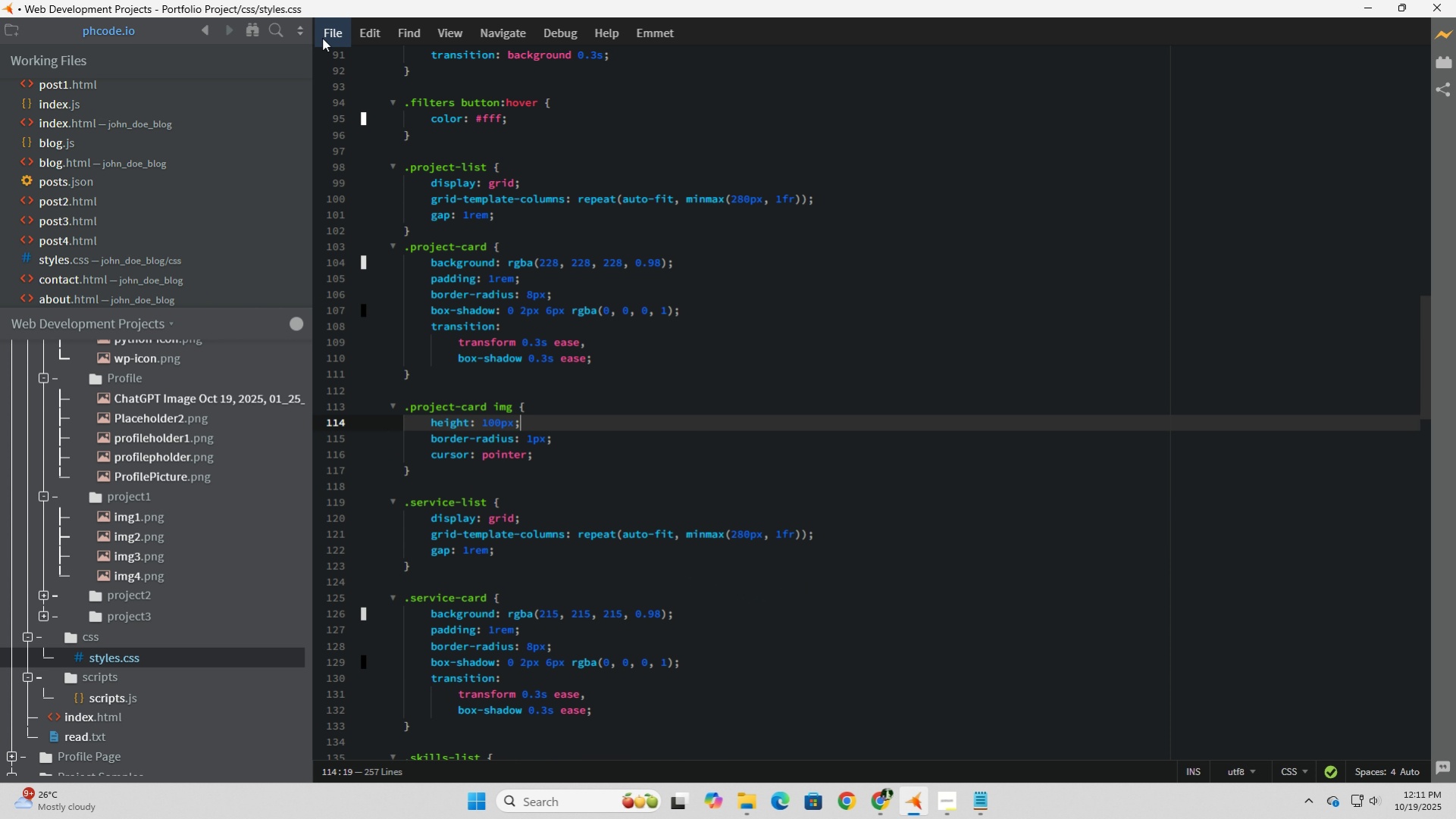 
left_click([329, 37])
 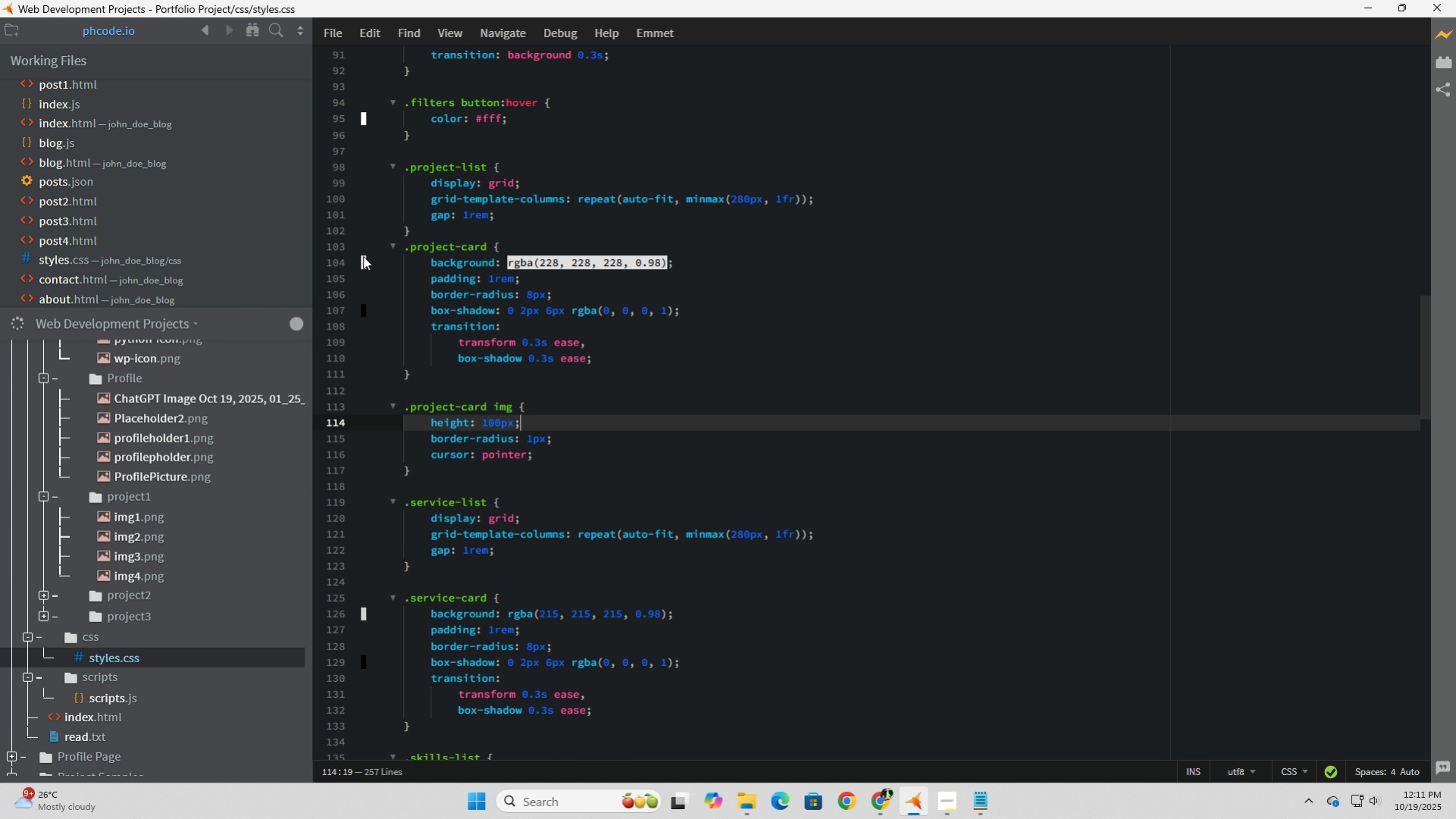 
left_click([363, 256])
 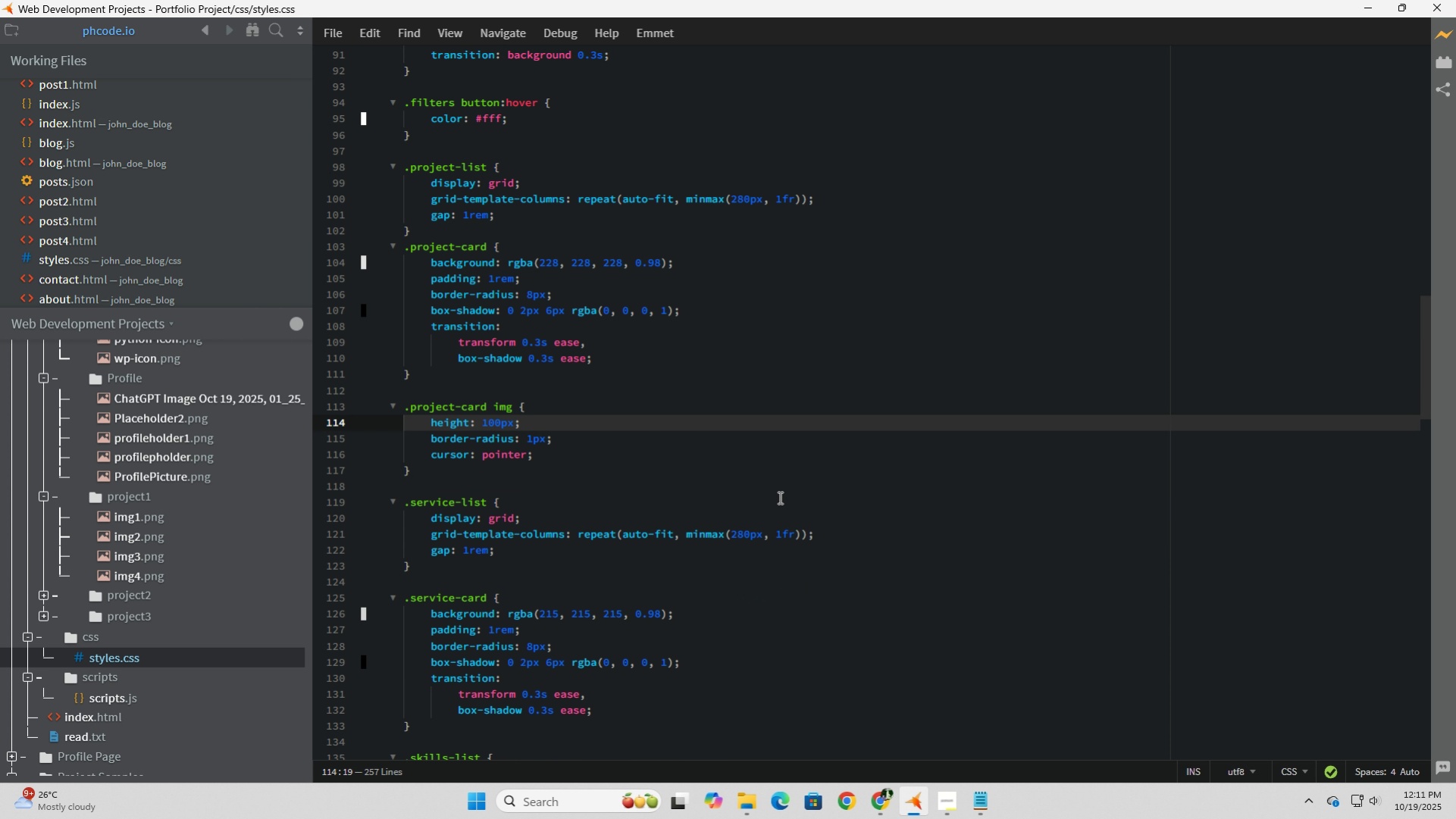 
left_click([778, 497])
 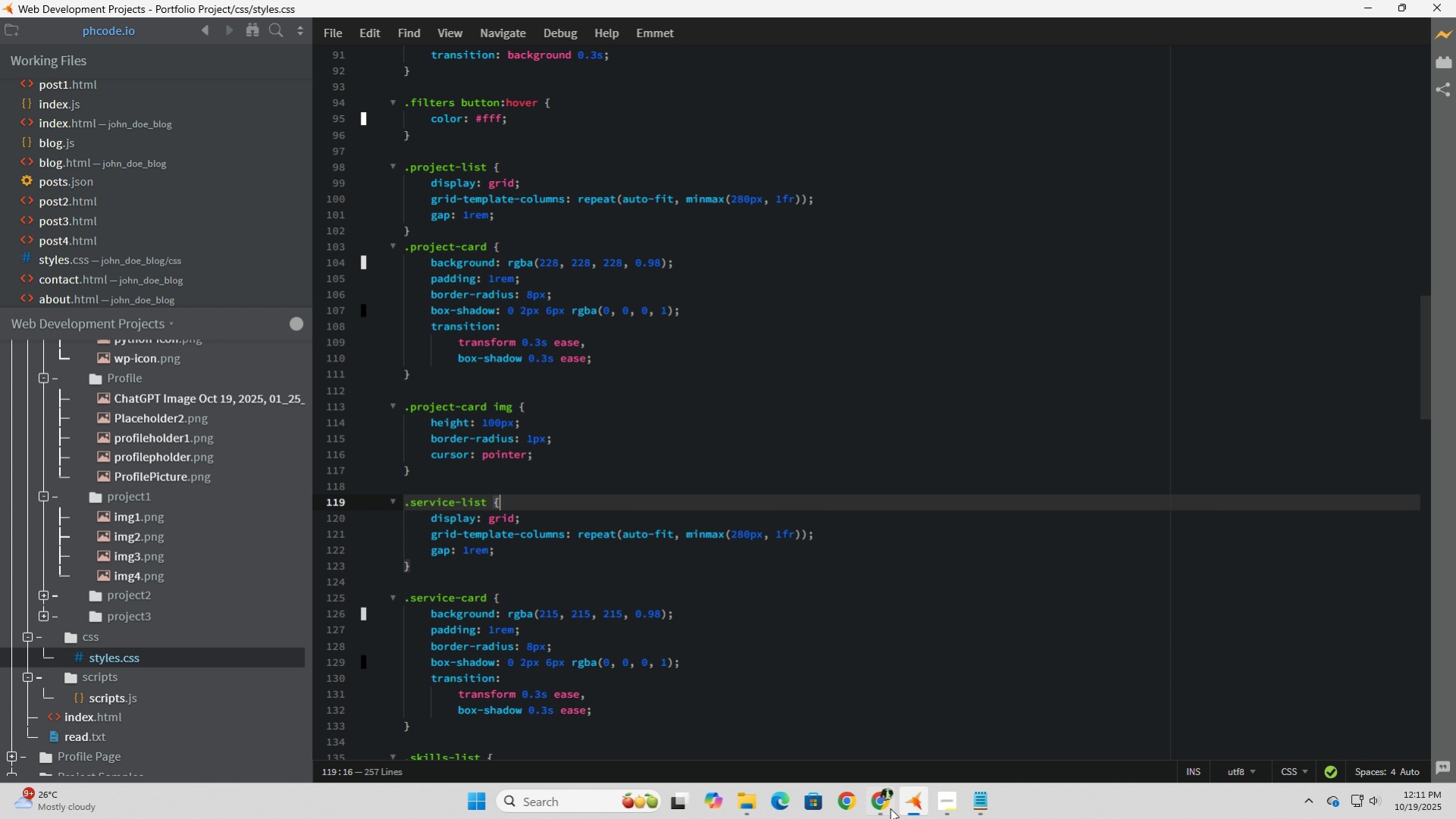 
left_click([867, 808])
 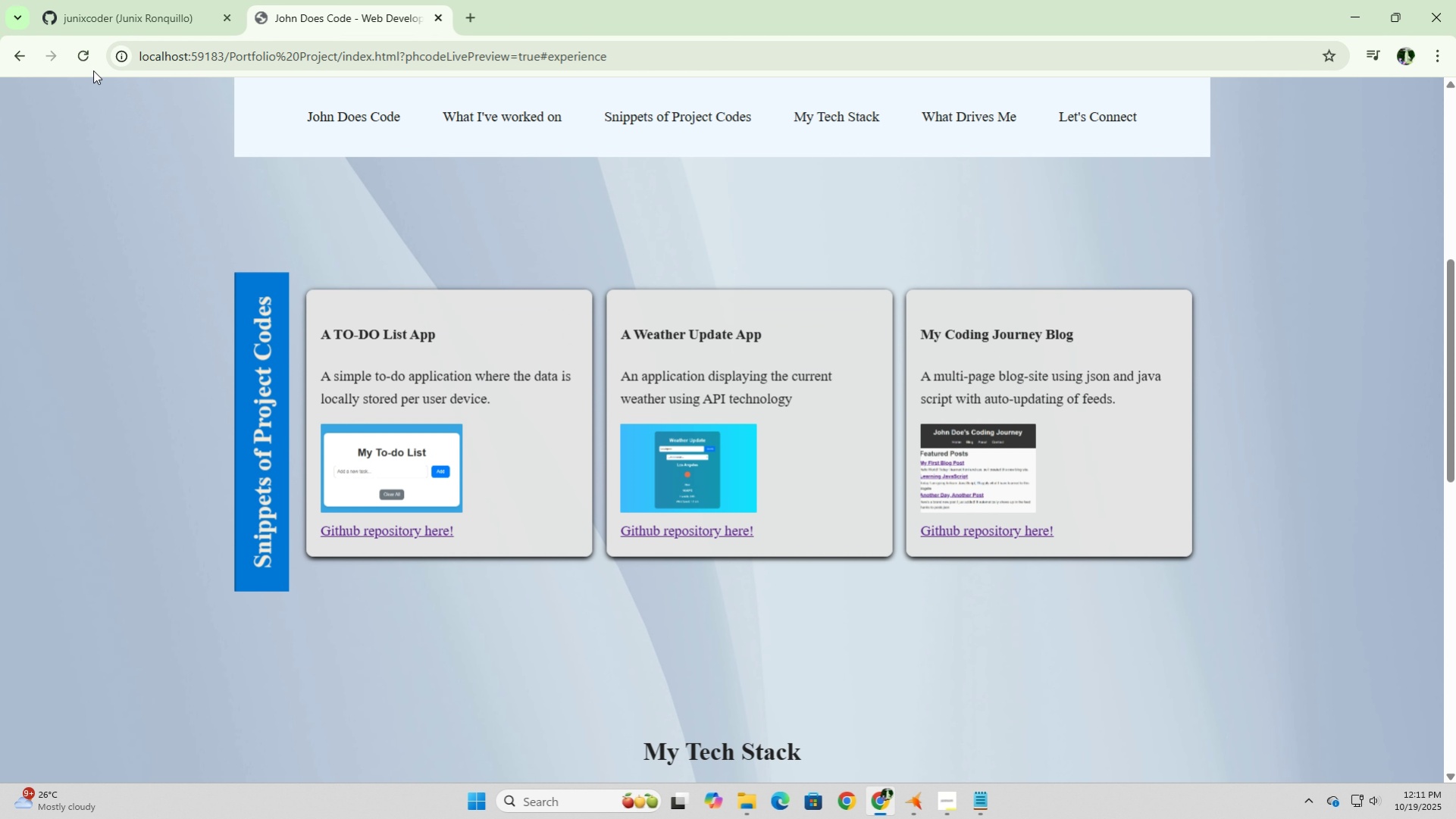 
left_click([86, 61])
 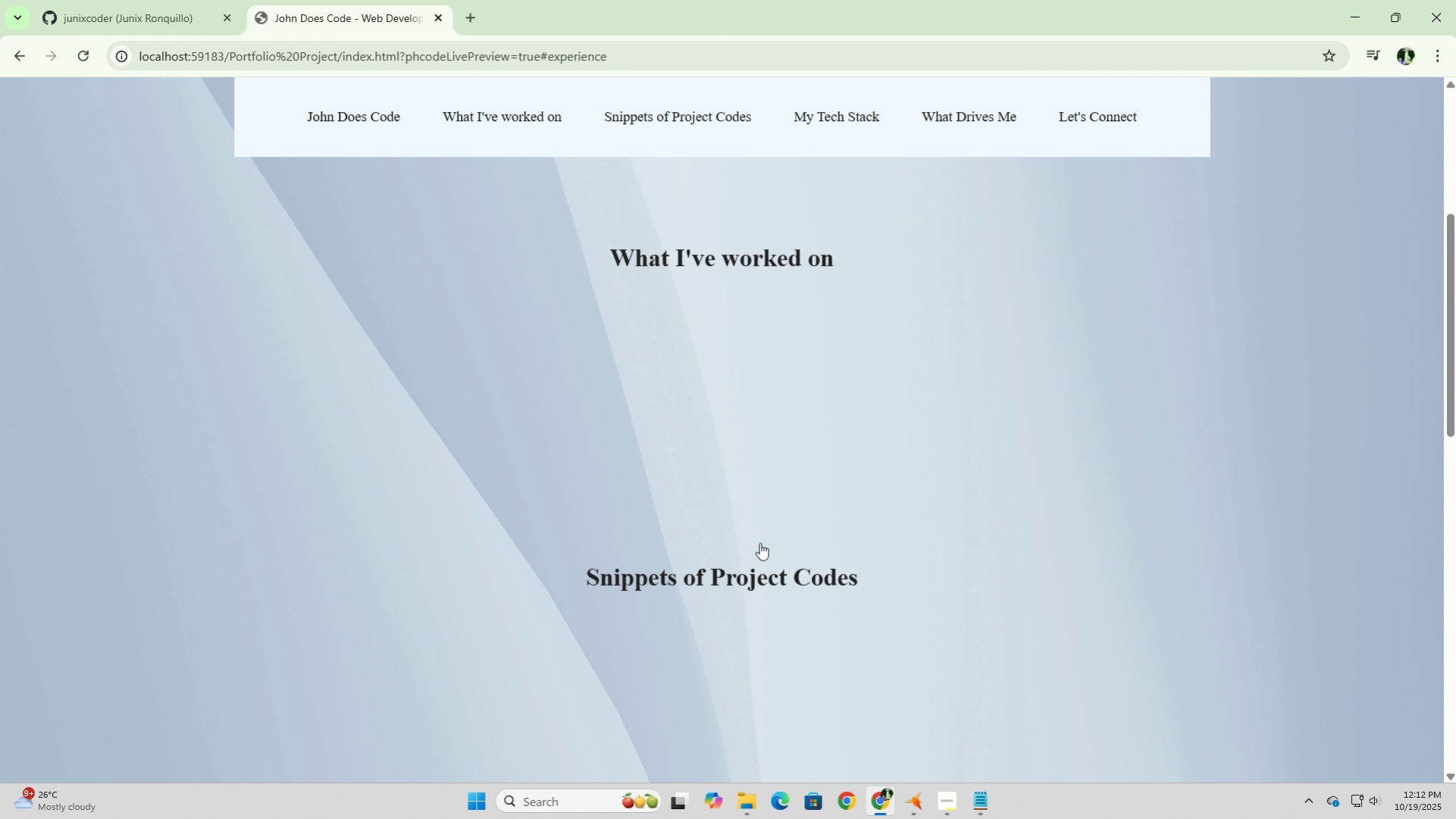 
left_click([759, 543])
 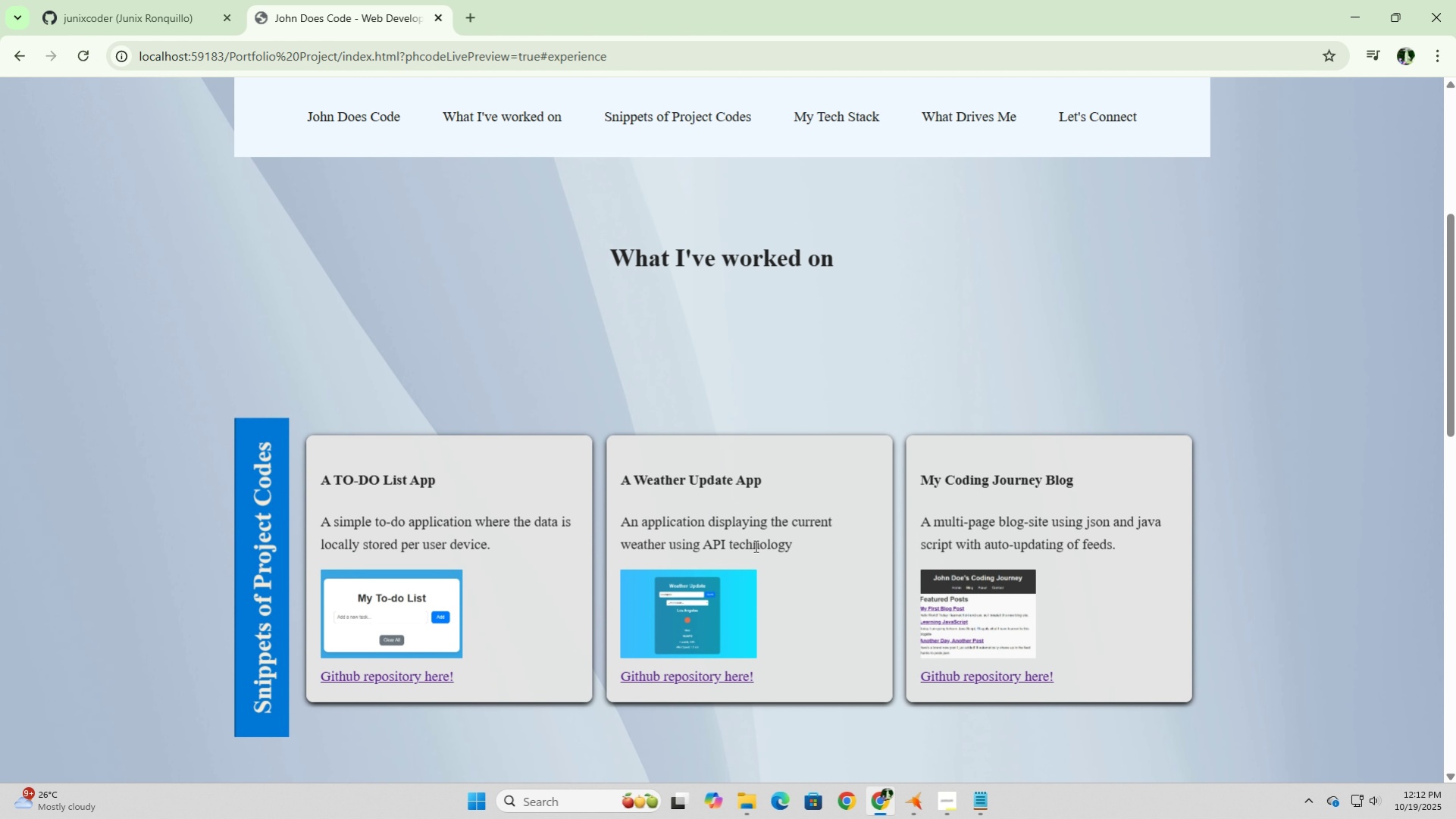 
wait(9.32)
 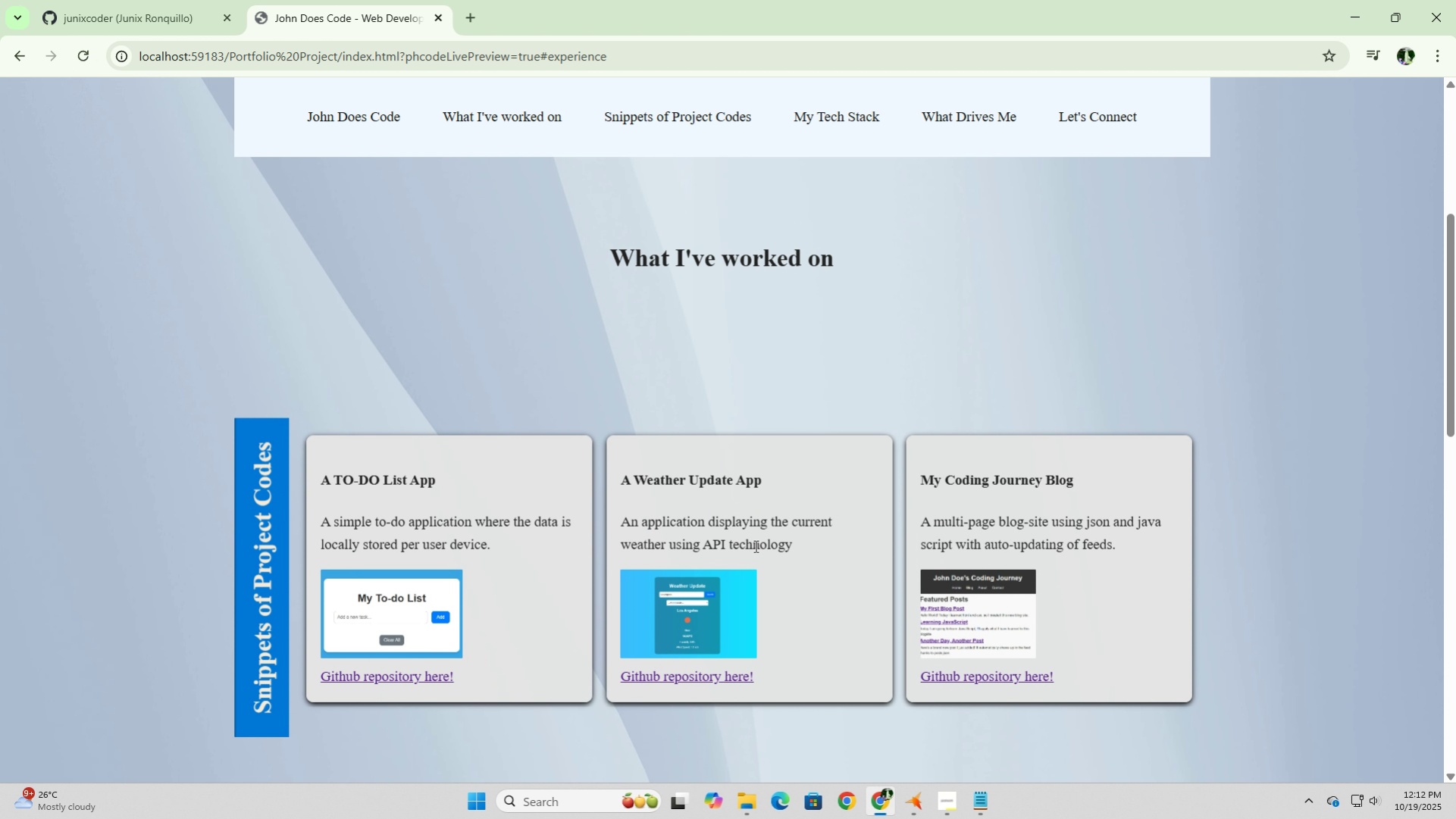 
left_click([909, 811])
 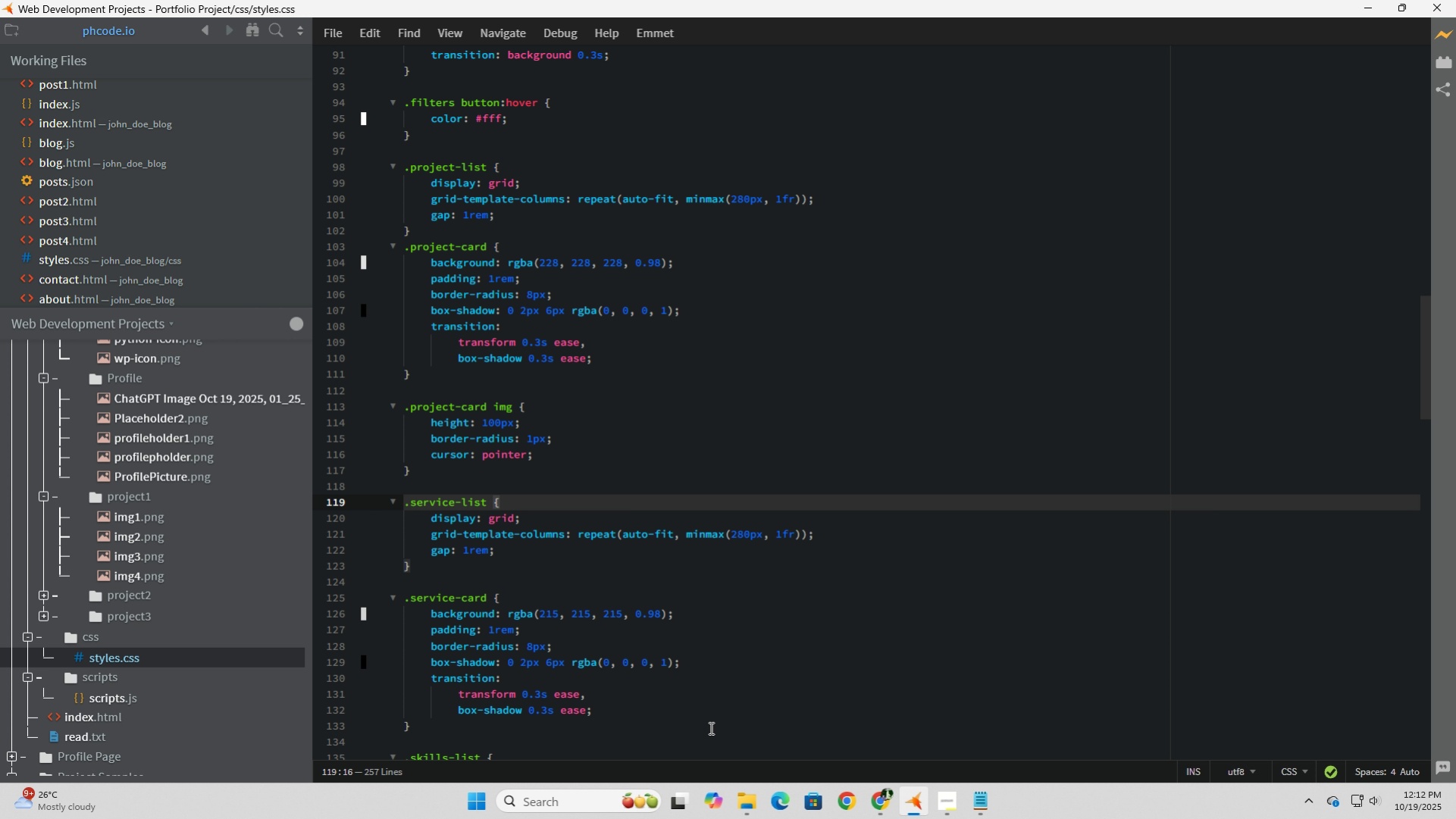 
wait(7.34)
 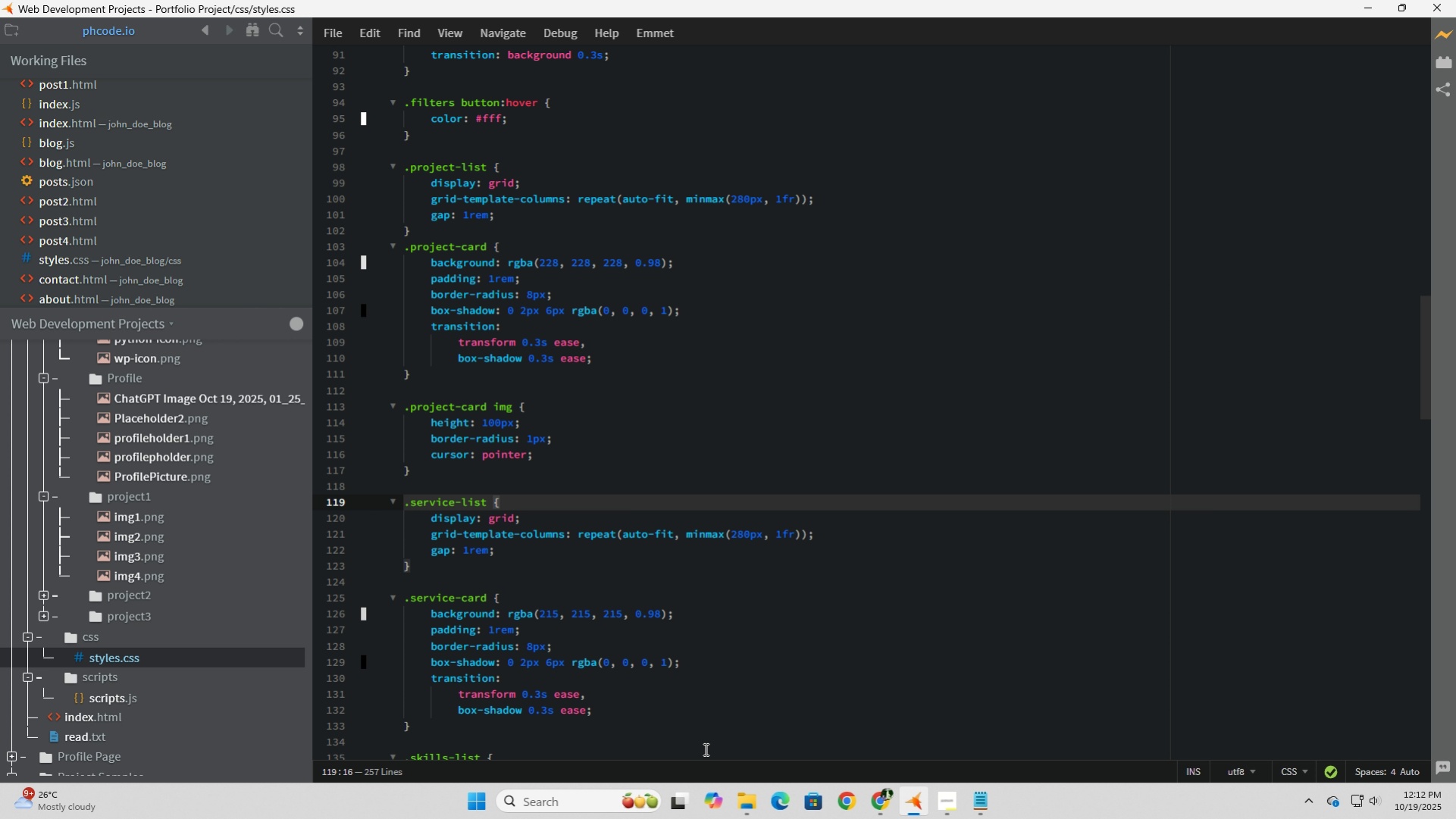 
left_click_drag(start_coordinate=[529, 280], to_coordinate=[431, 275])
 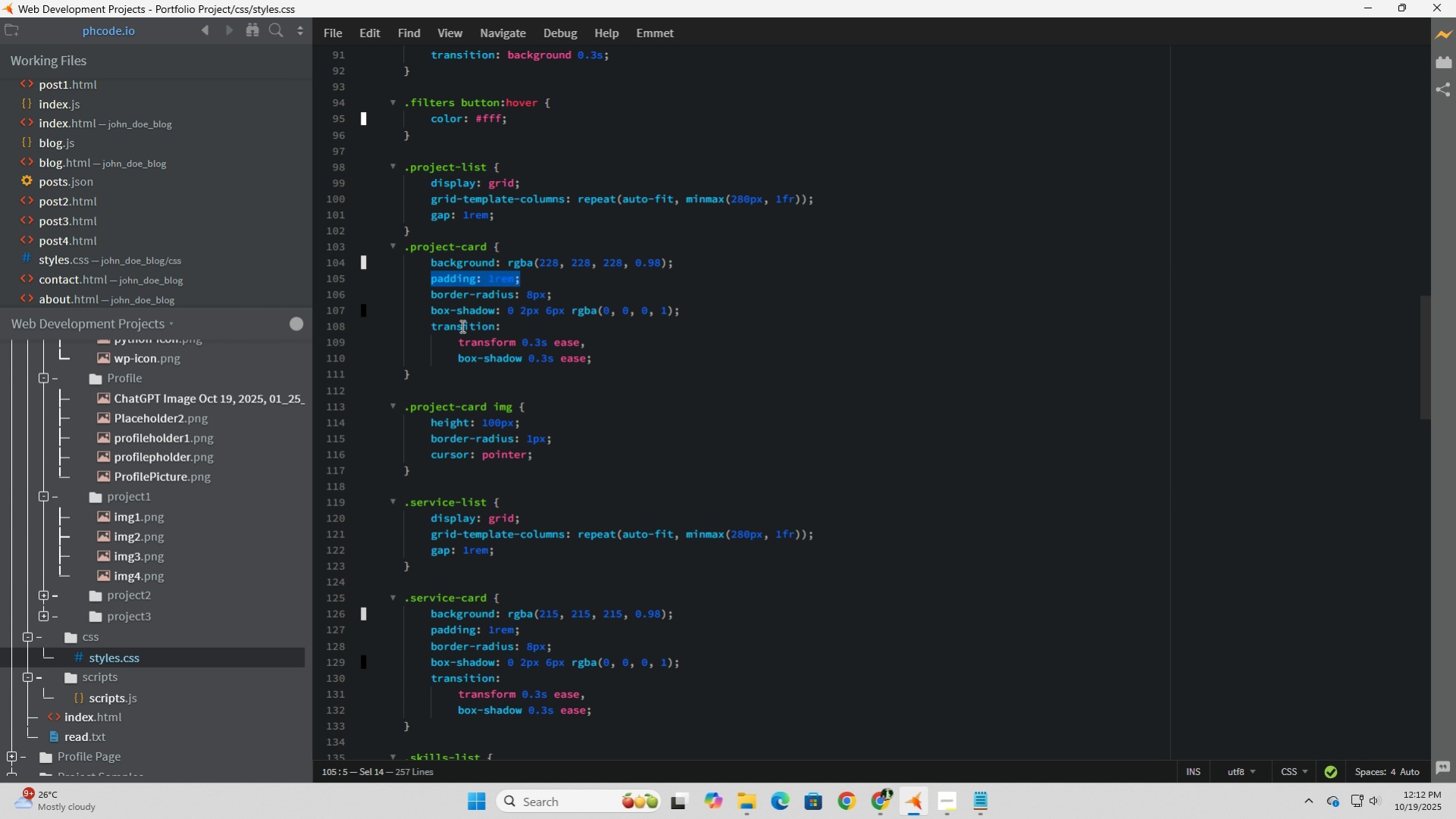 
key(Control+C)
 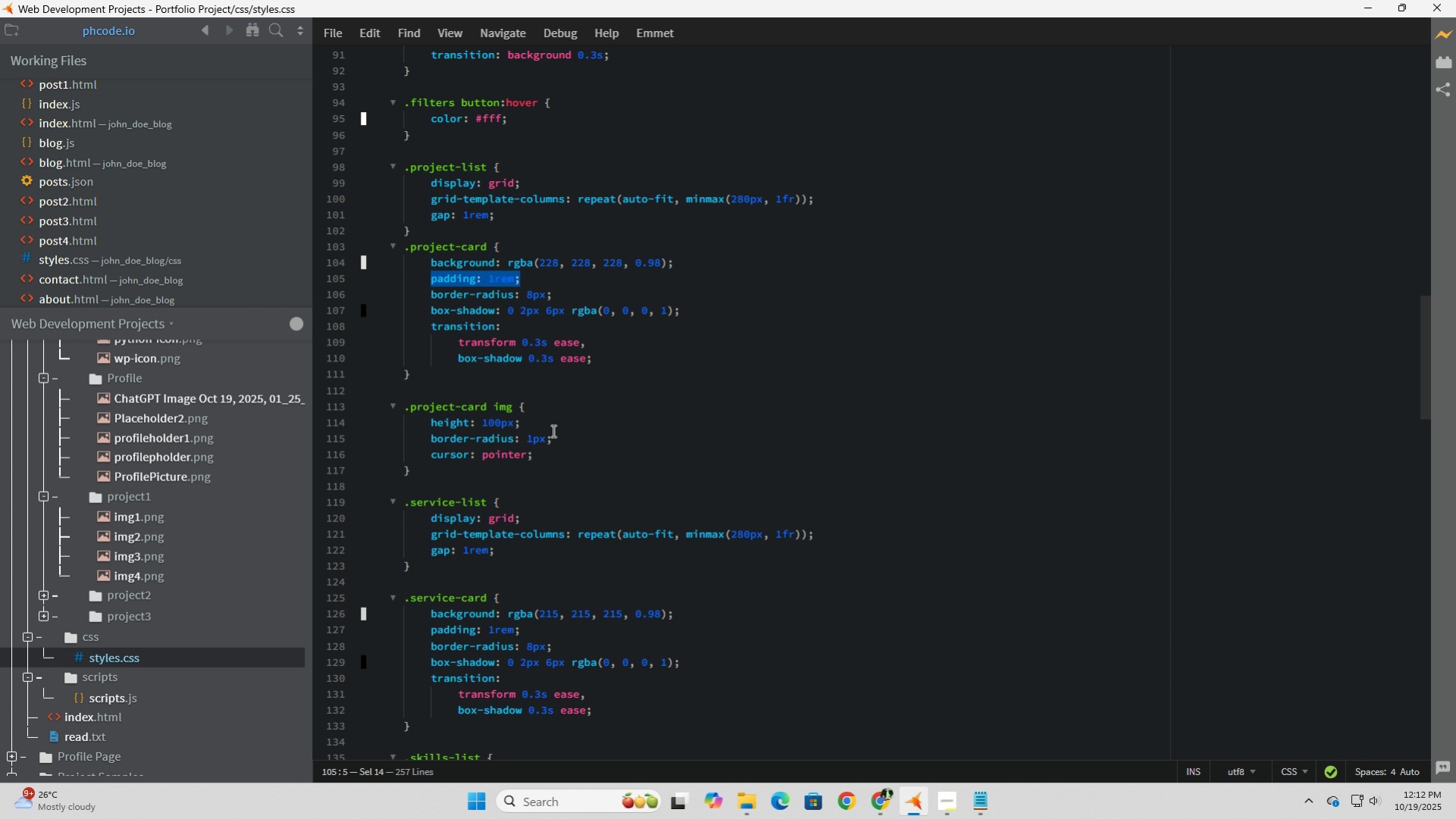 
left_click([554, 430])
 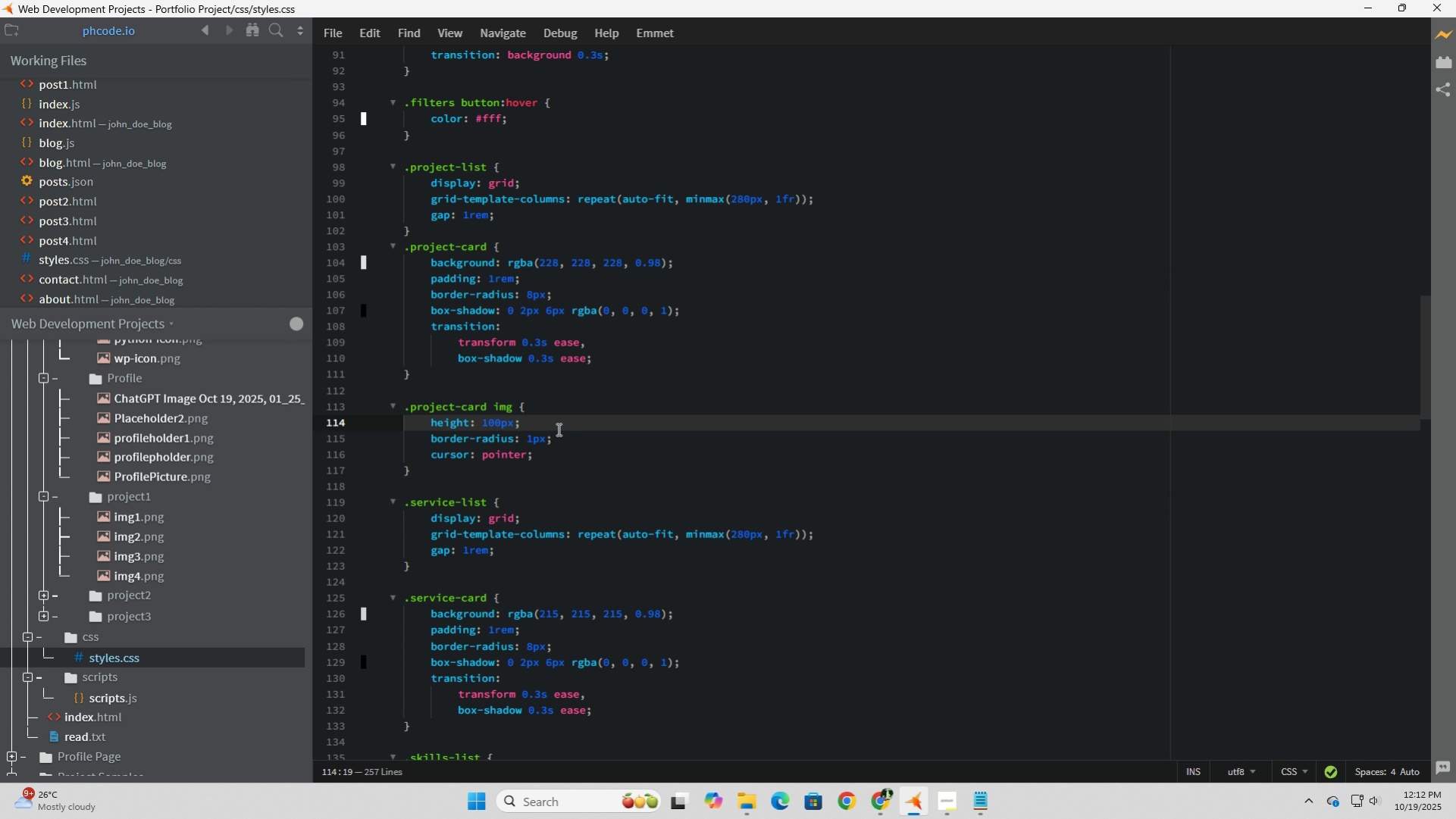 
key(Enter)
 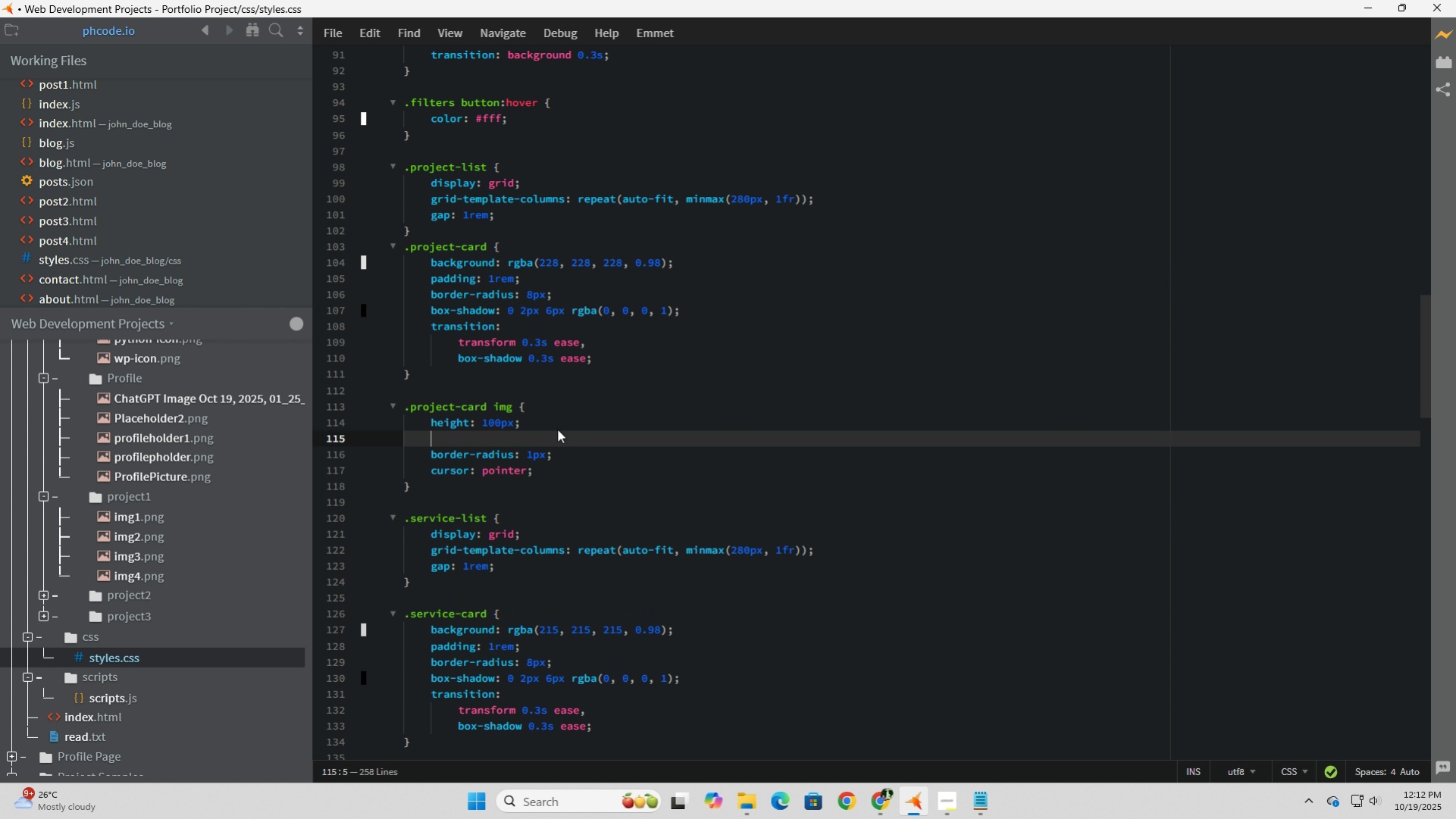 
key(Control+V)
 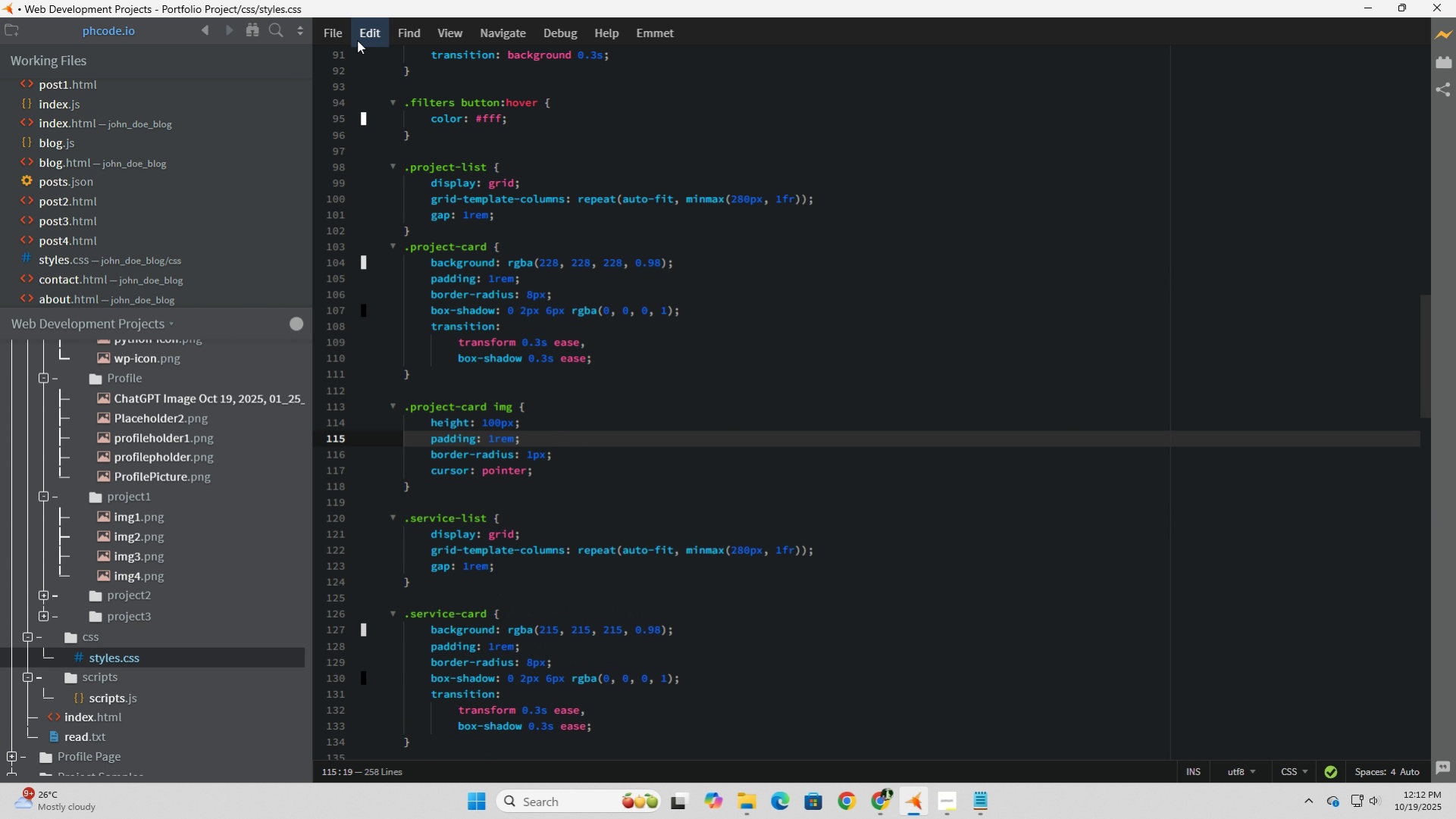 
left_click([333, 35])
 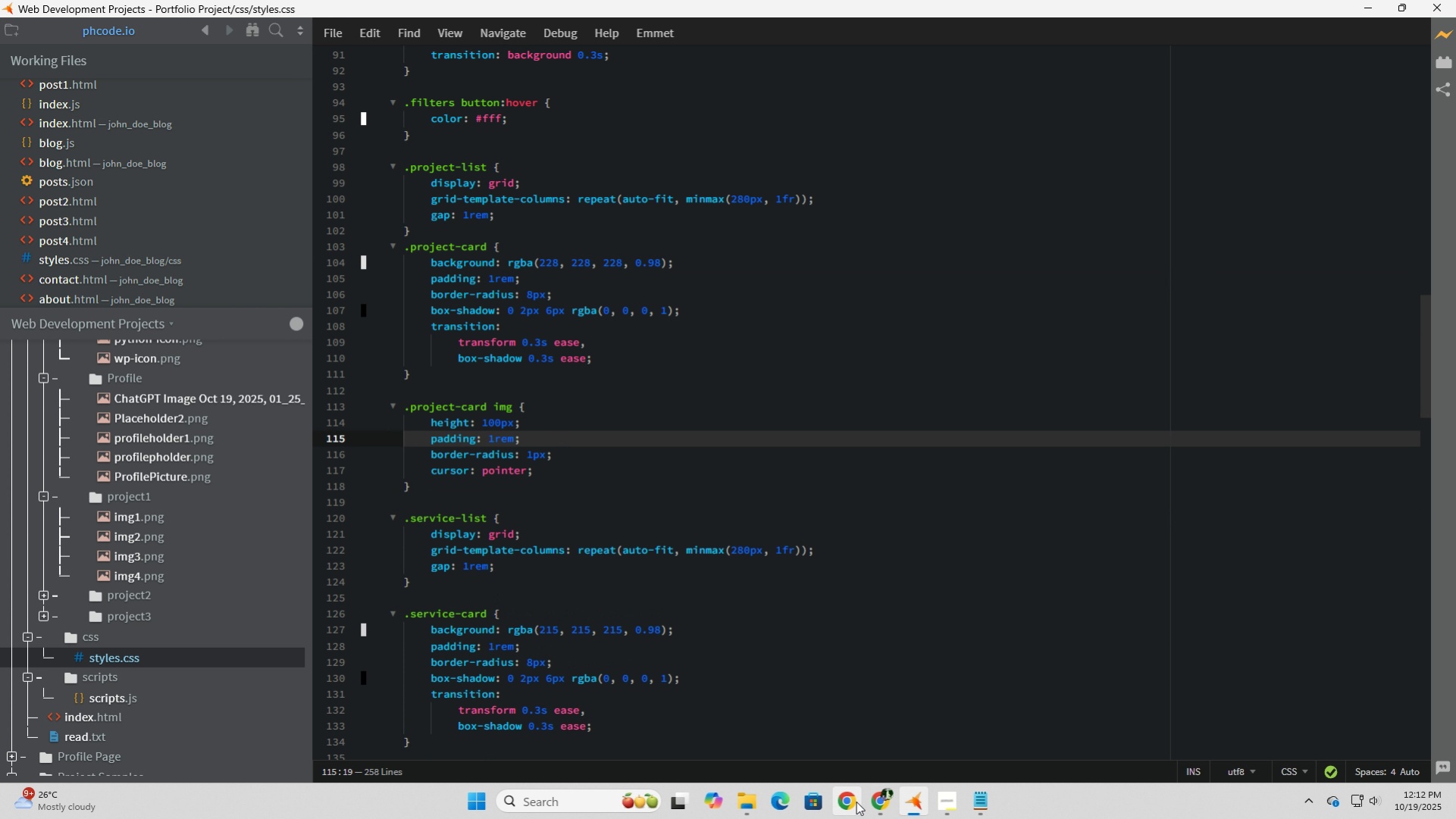 
left_click([872, 810])
 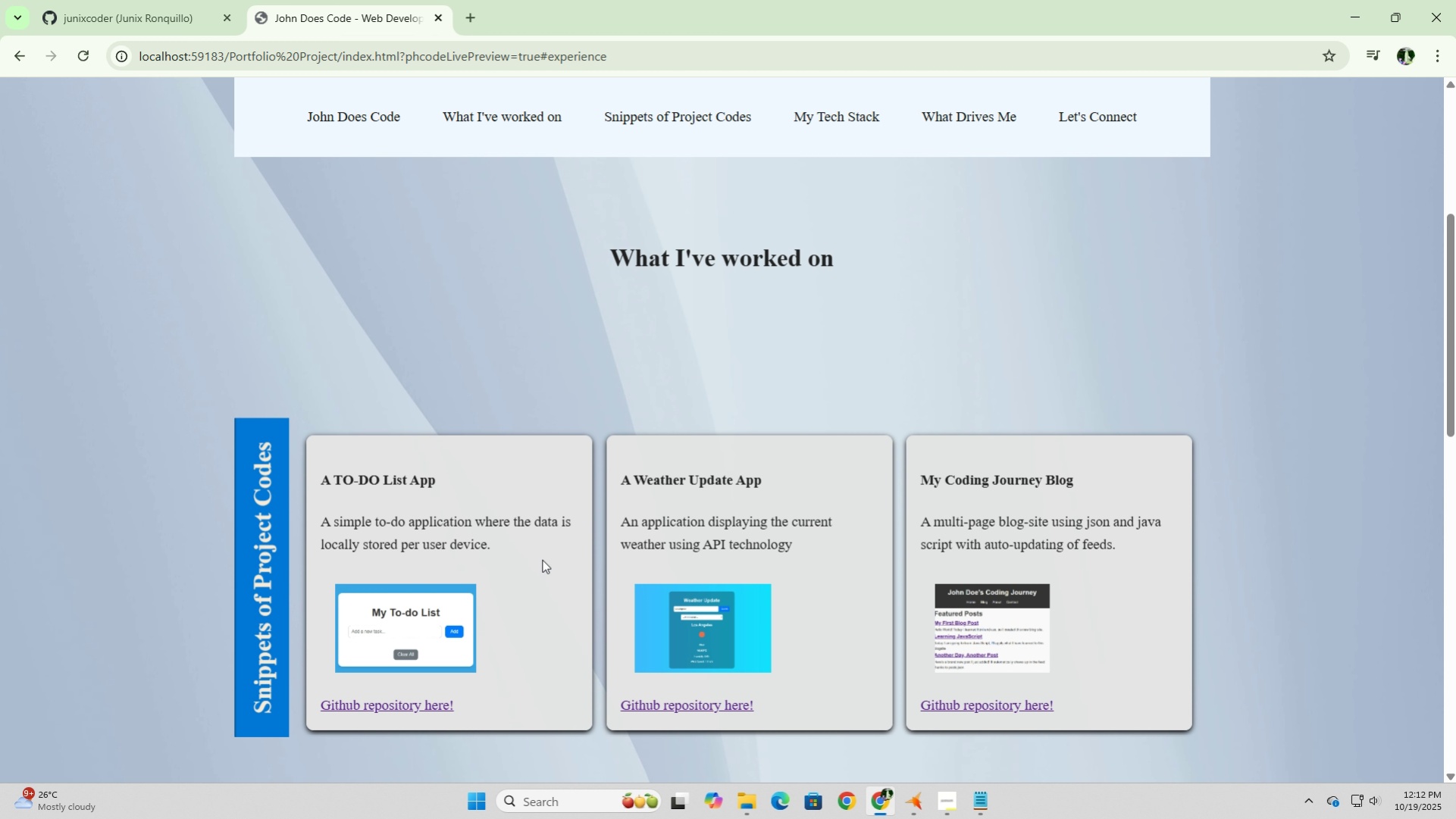 
wait(8.22)
 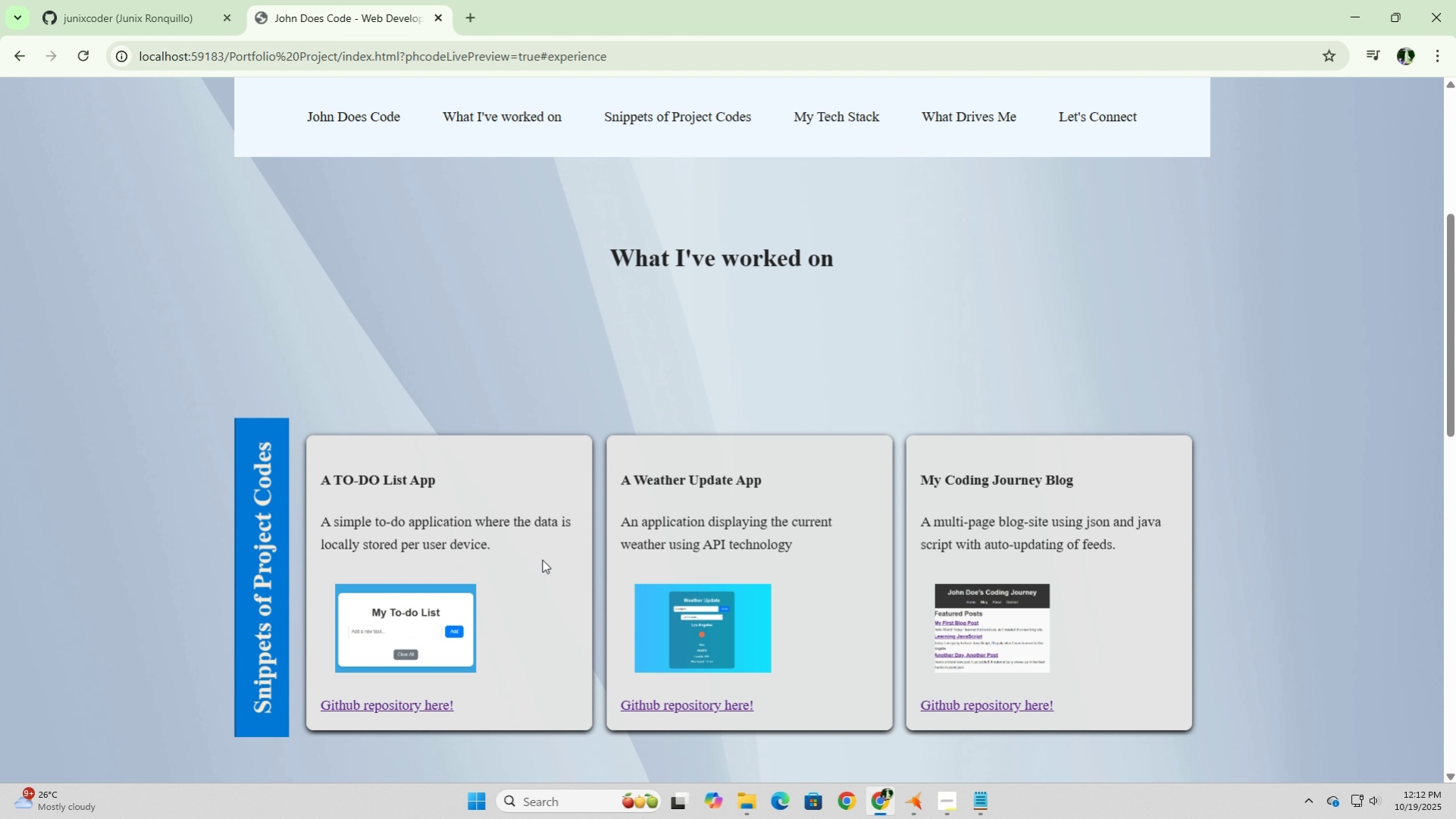 
left_click([917, 798])
 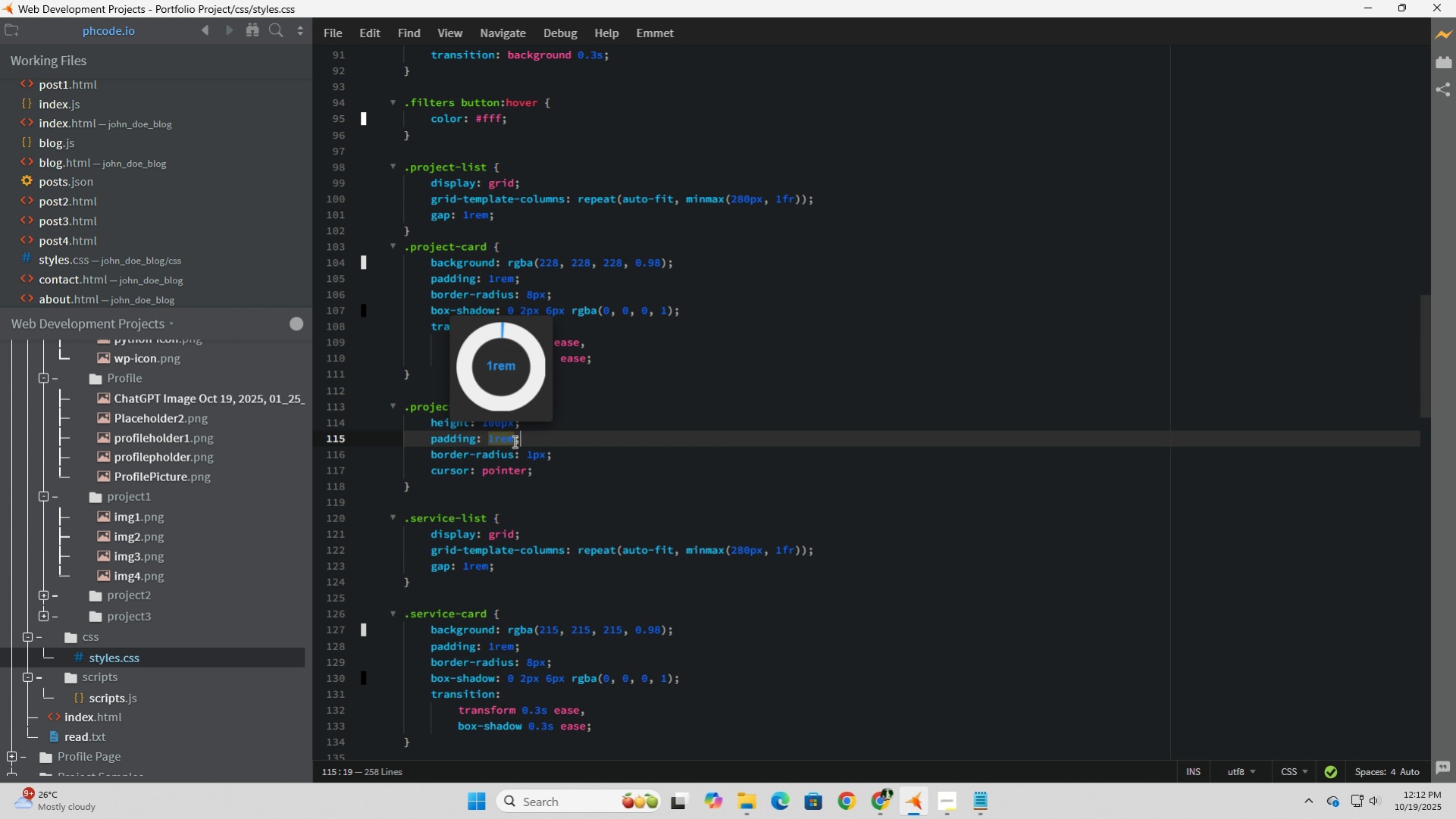 
left_click_drag(start_coordinate=[513, 441], to_coordinate=[489, 439])
 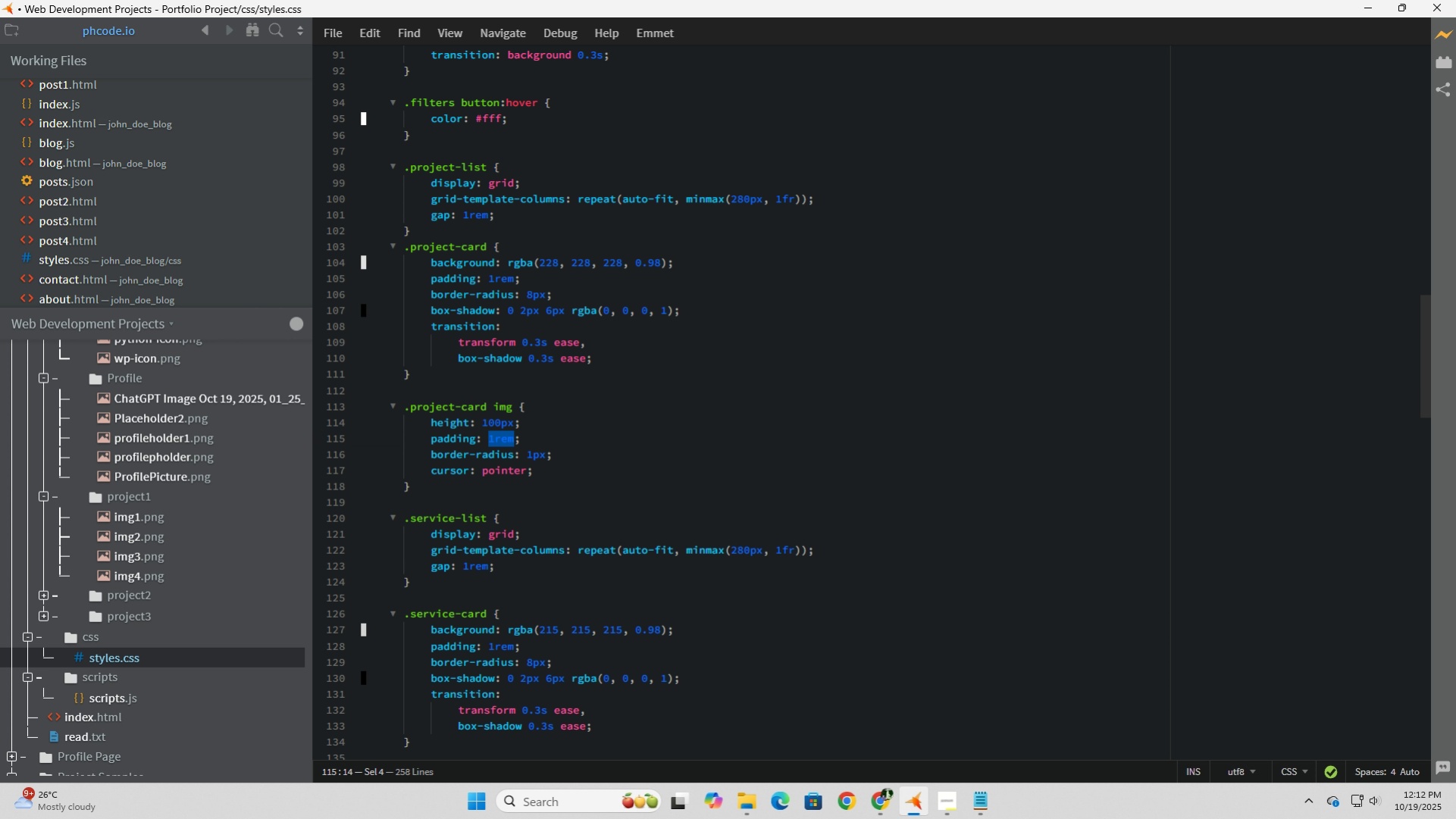 
type(auto)
 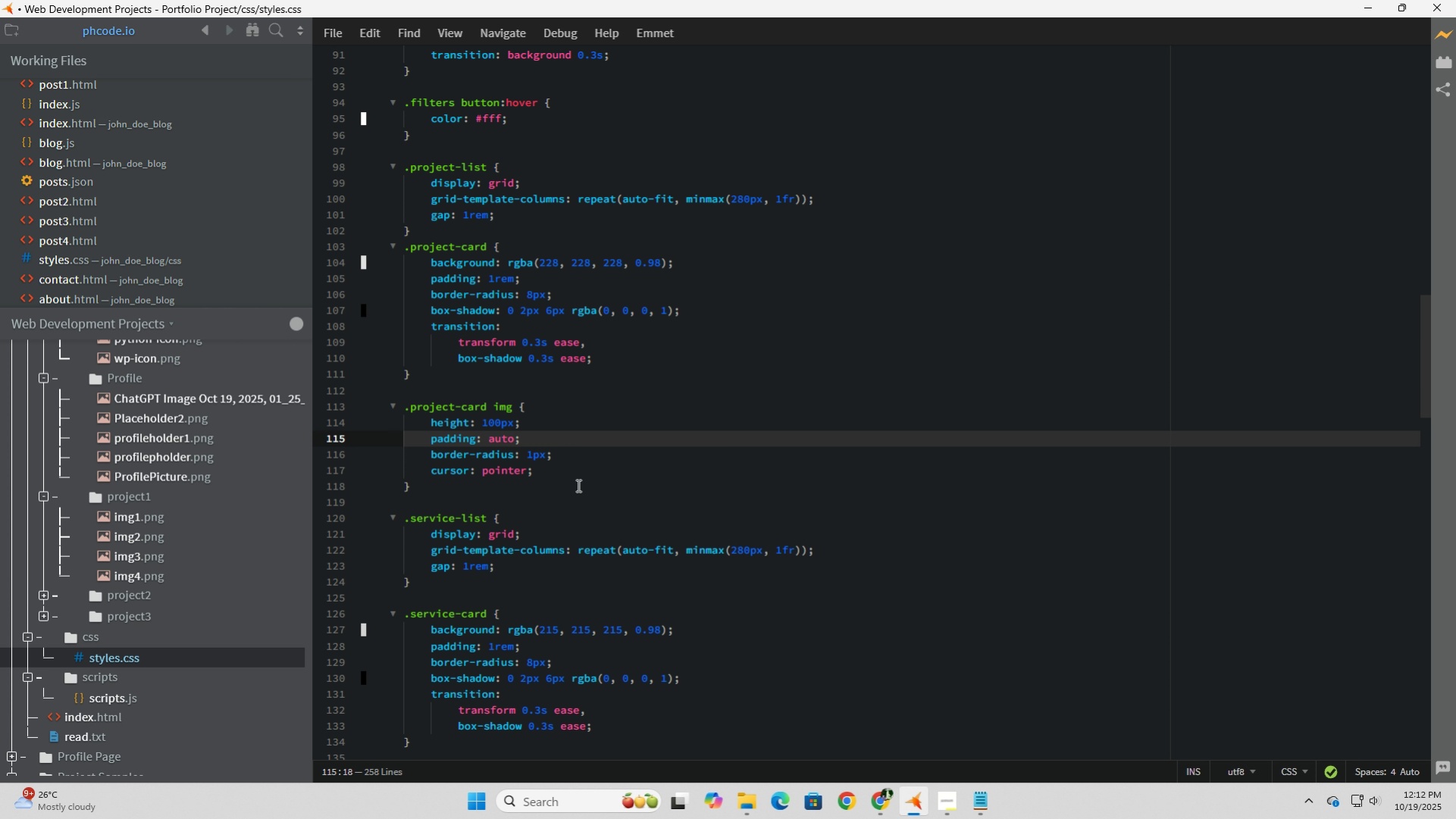 
left_click([578, 485])
 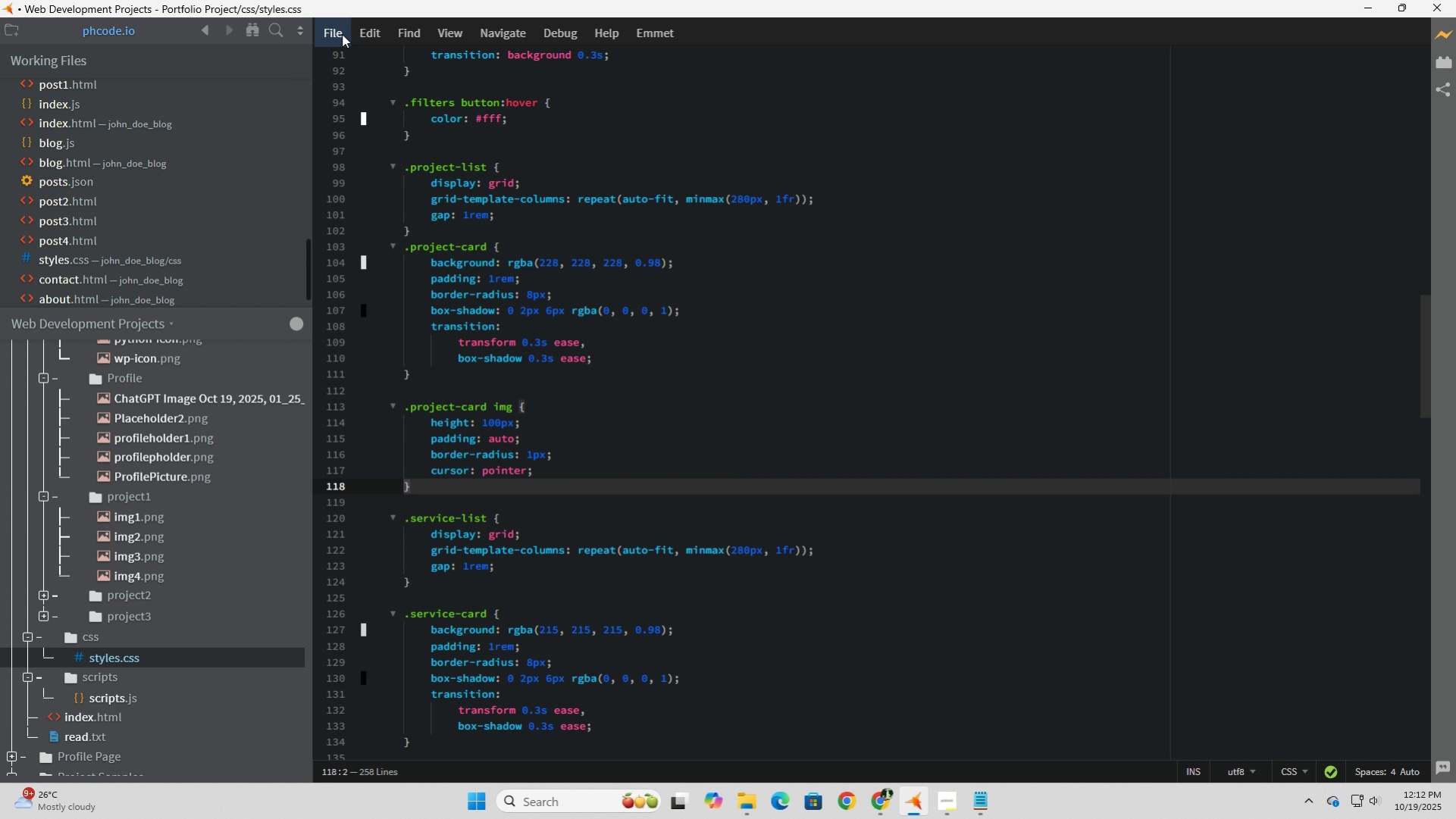 
left_click([342, 34])
 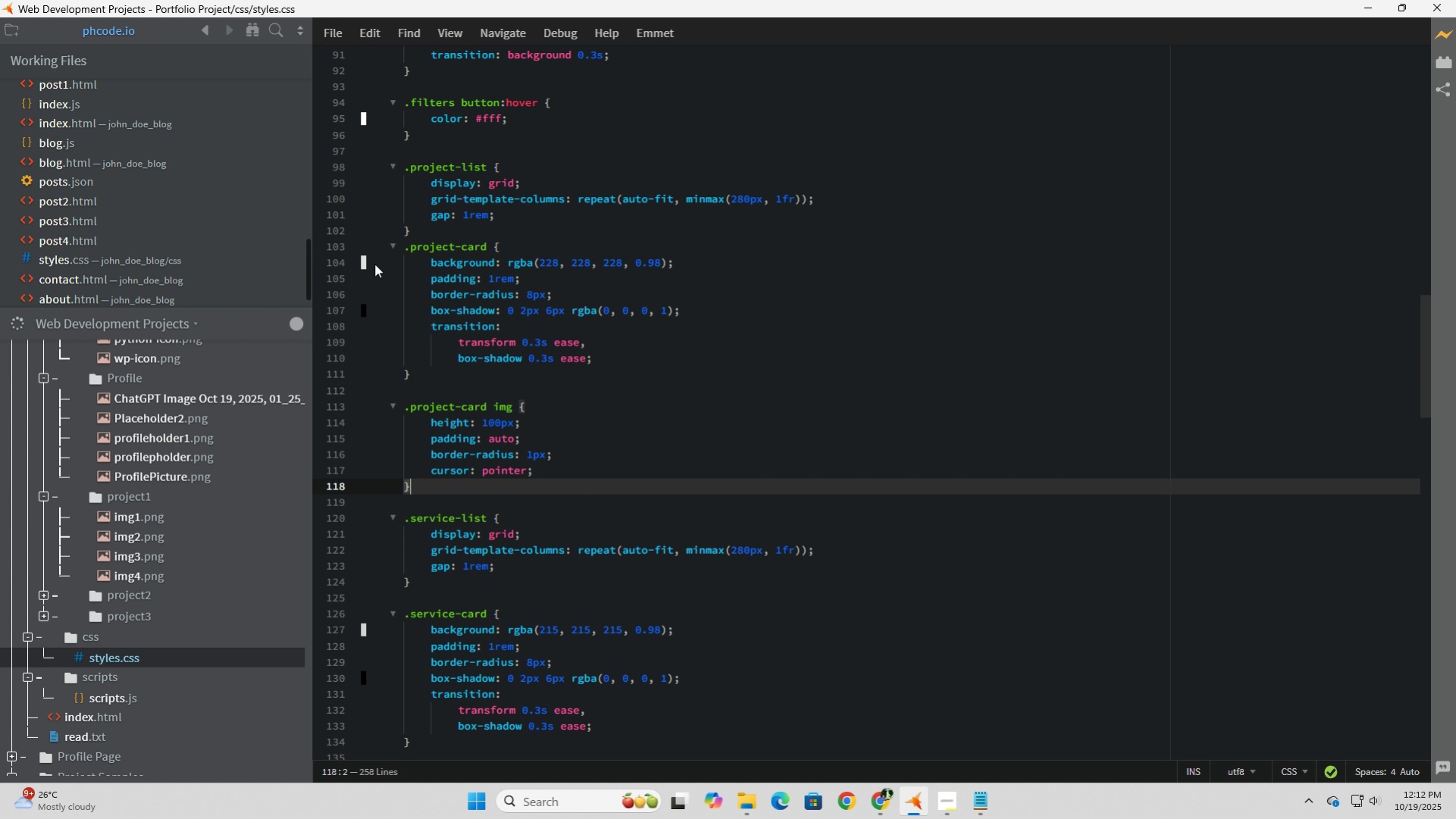 
left_click([374, 264])
 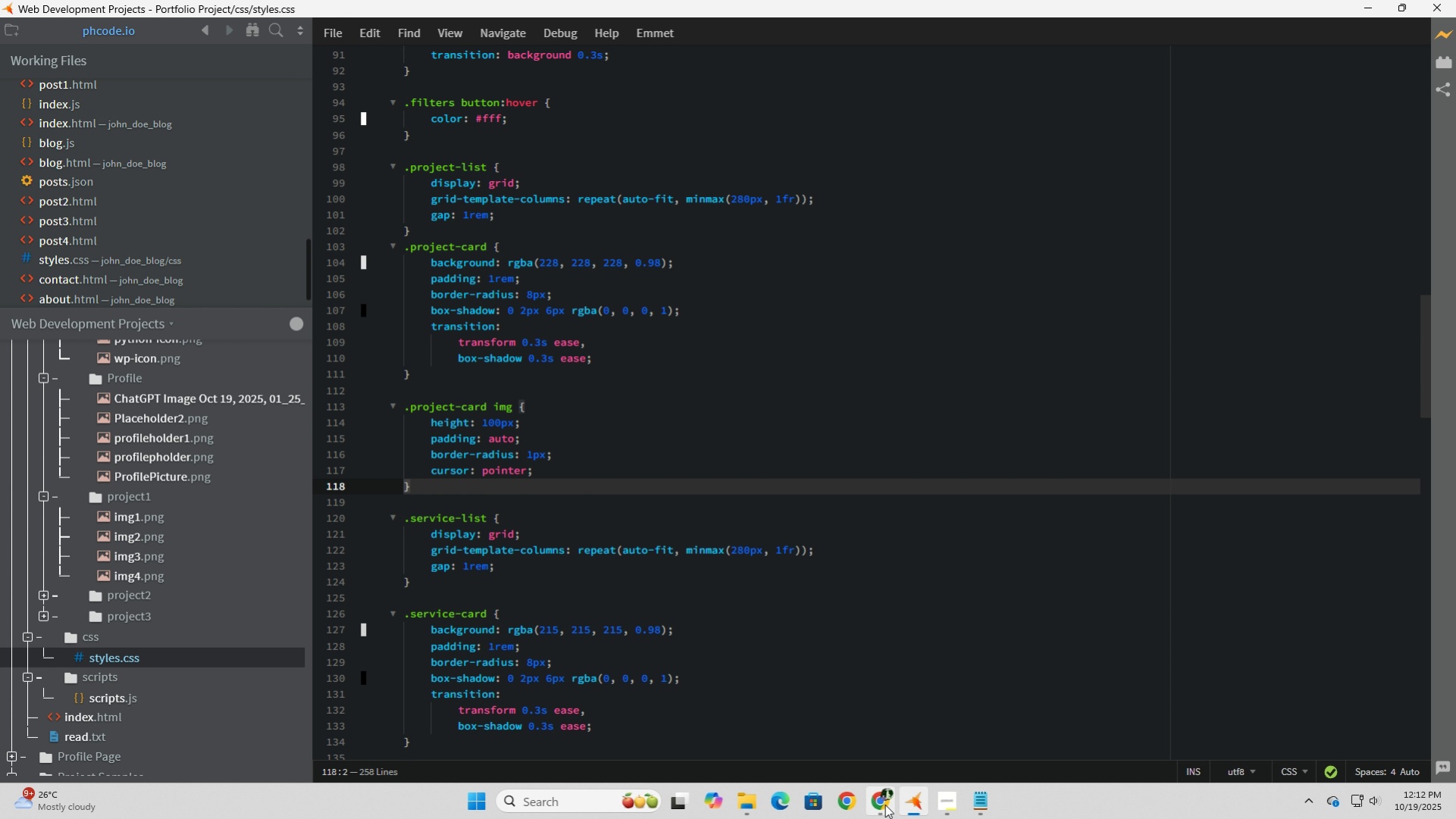 
left_click([885, 804])
 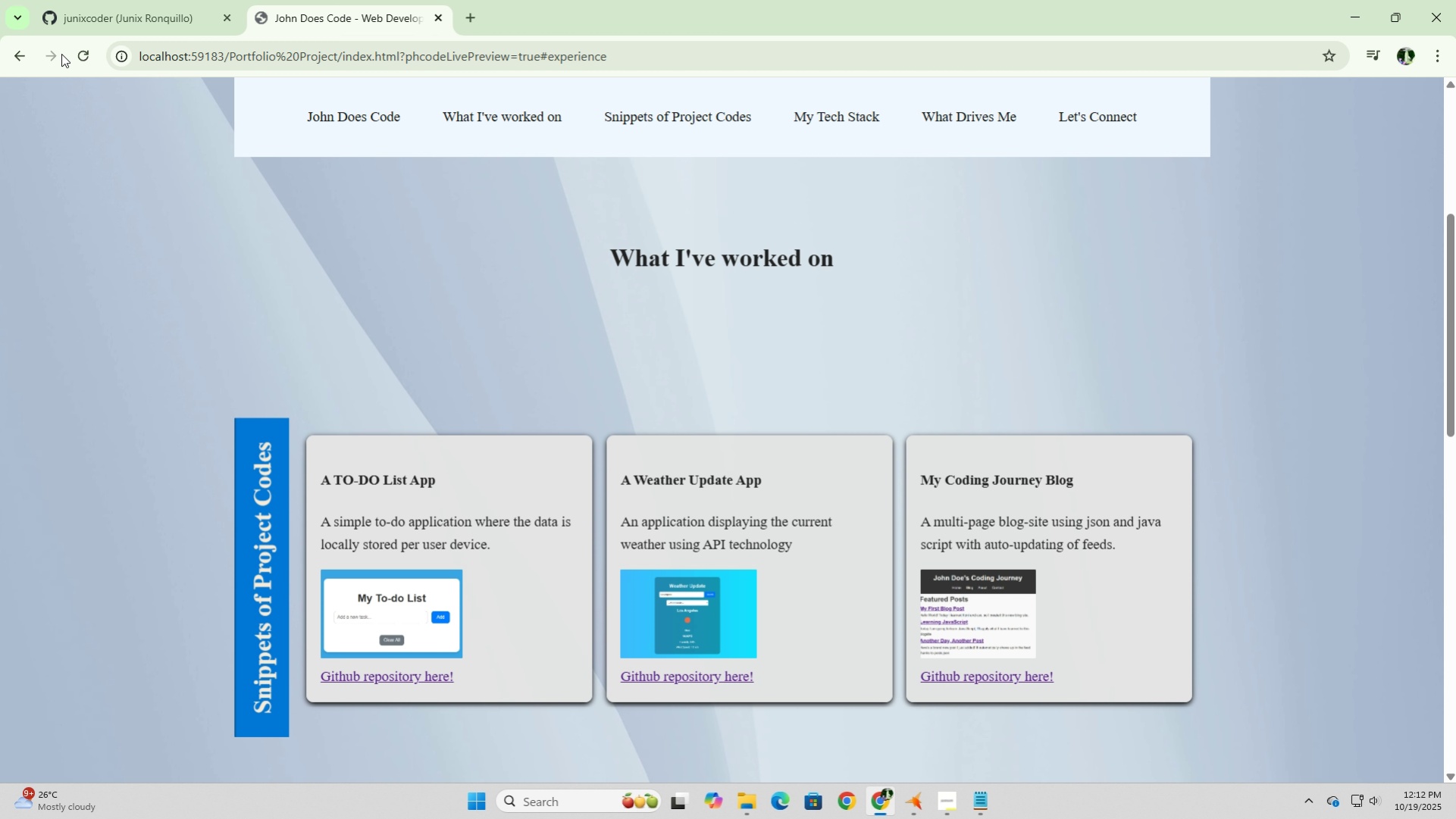 
left_click([83, 53])
 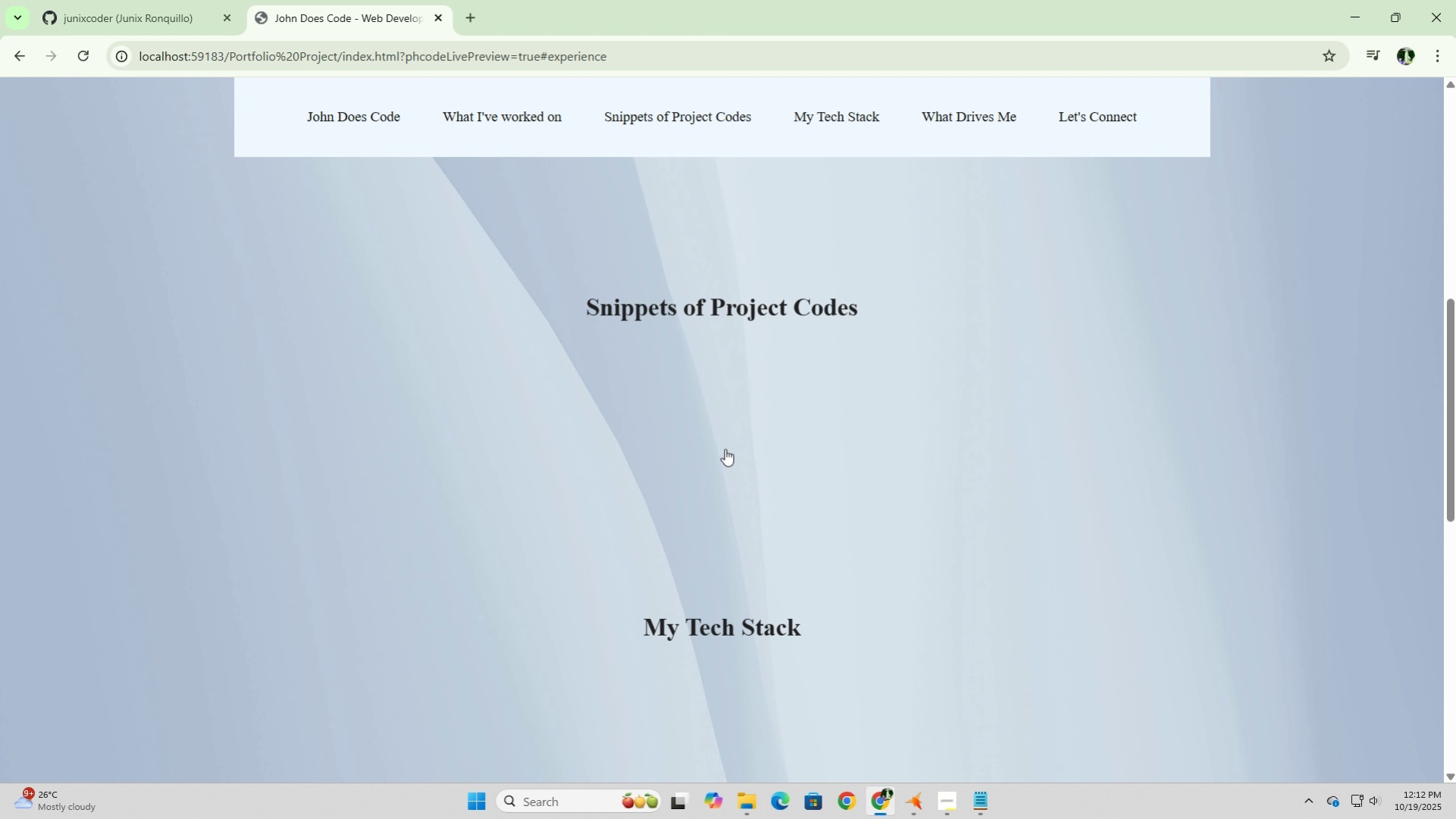 
left_click([725, 449])
 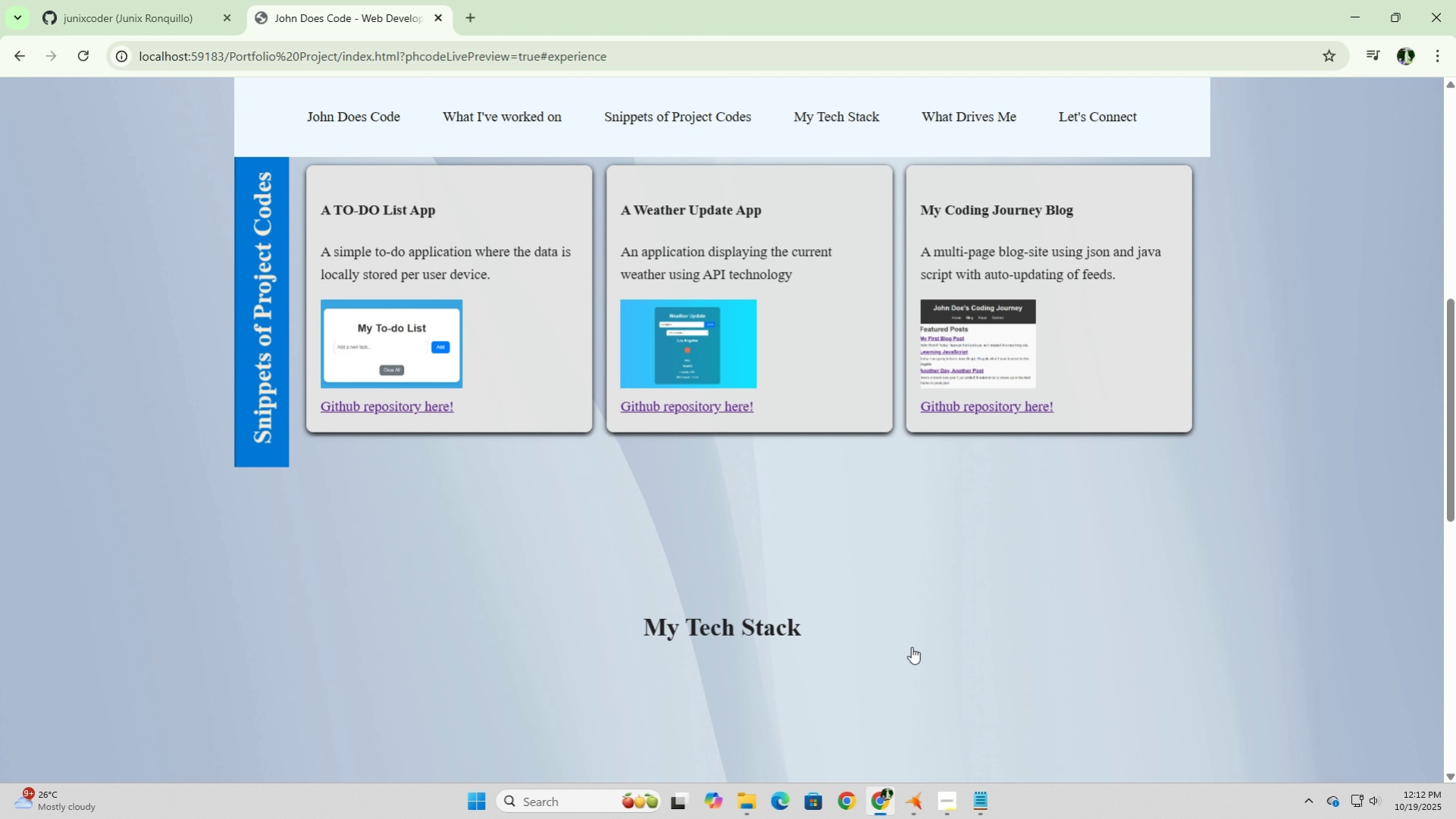 
left_click([916, 806])
 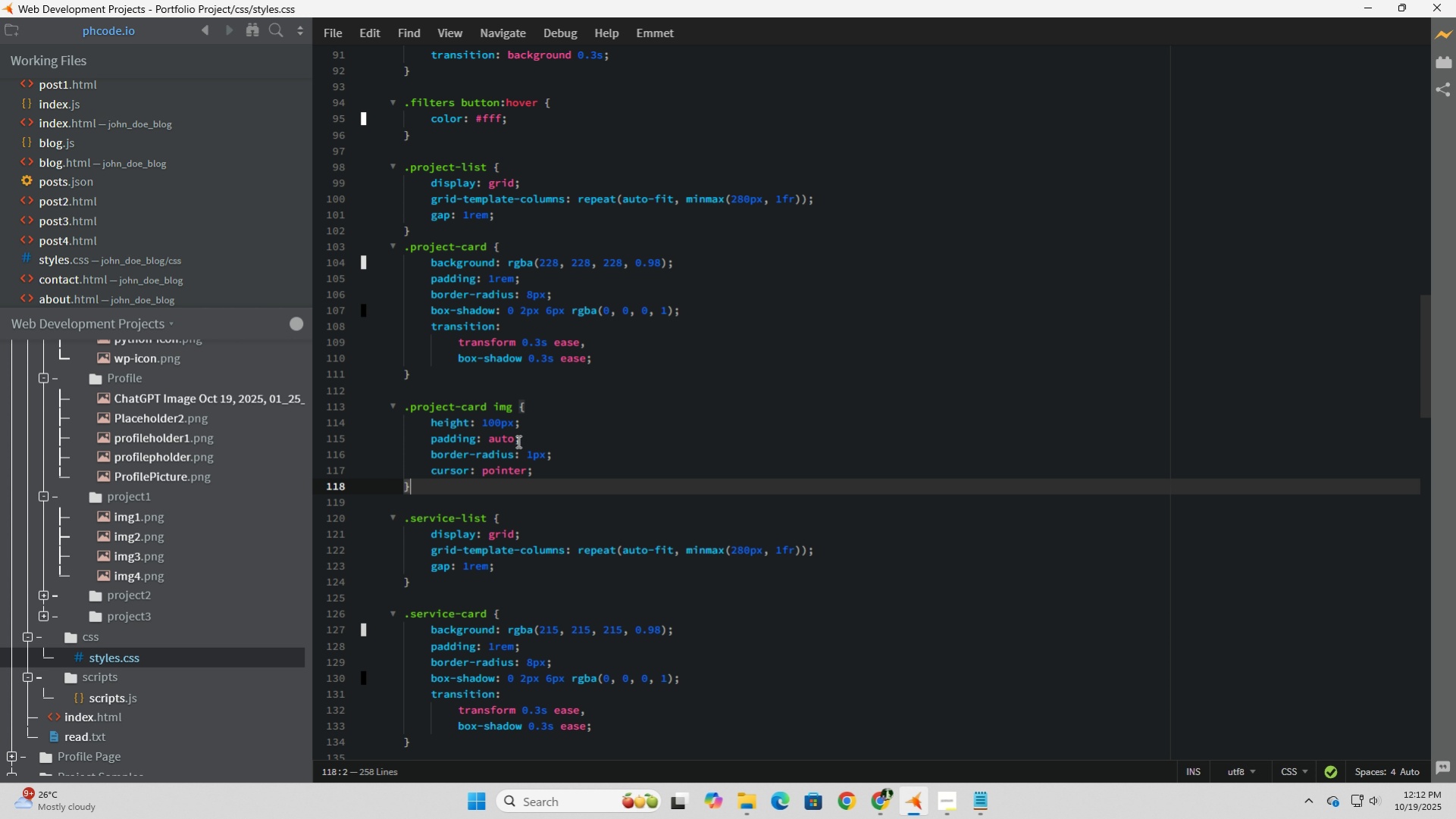 
left_click_drag(start_coordinate=[515, 439], to_coordinate=[490, 441])
 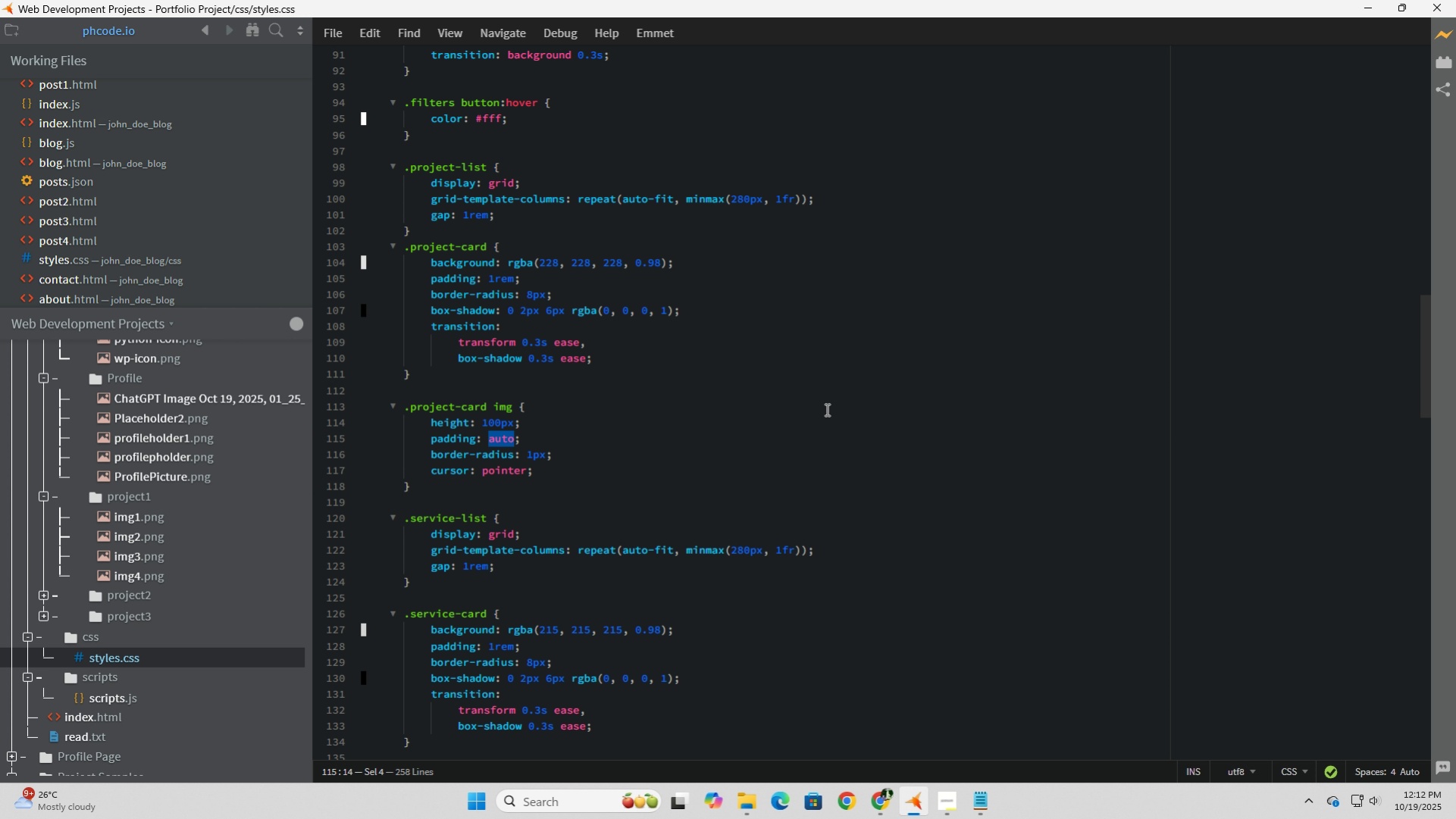 
type(3rem)
 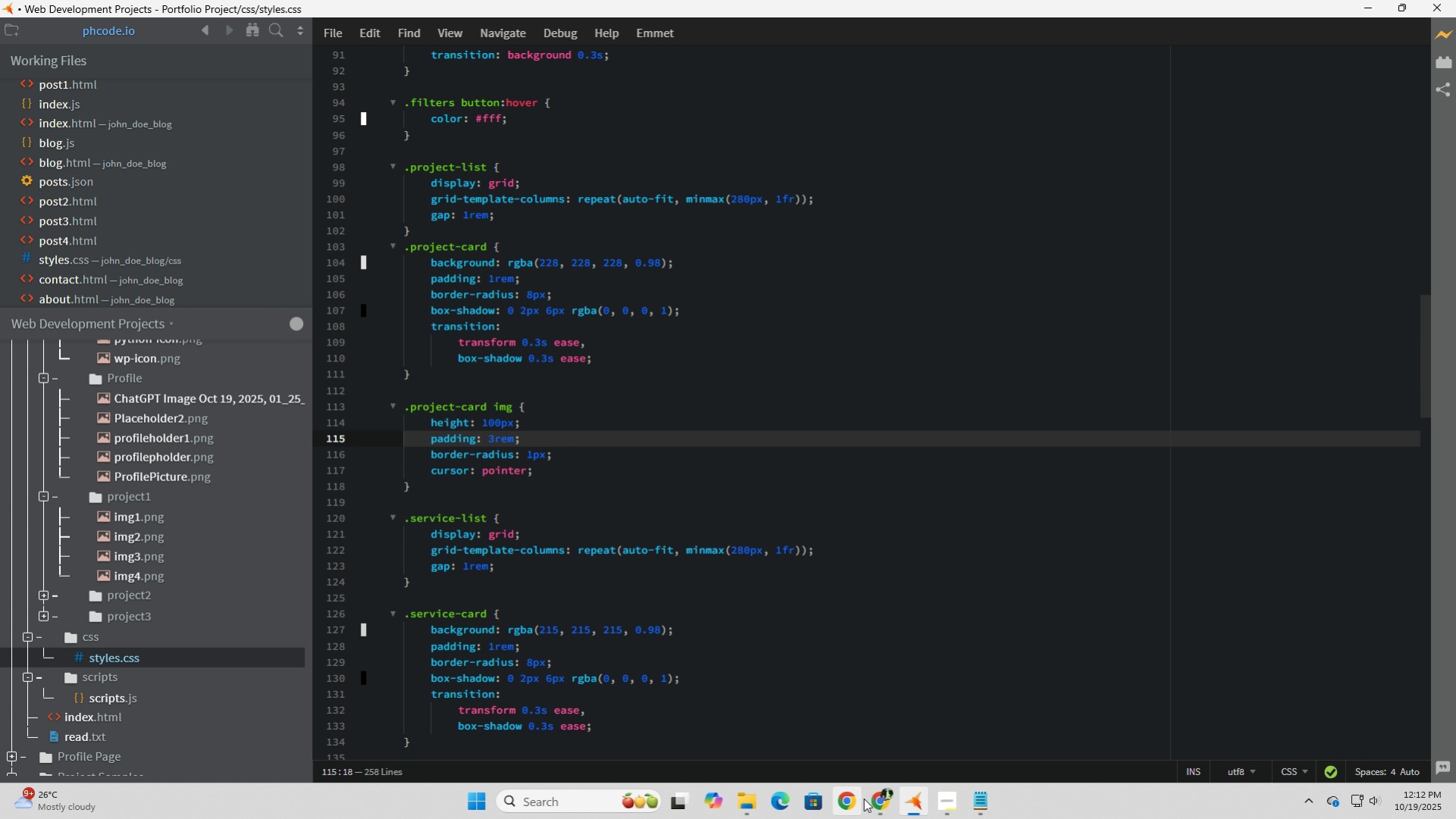 
left_click([875, 805])
 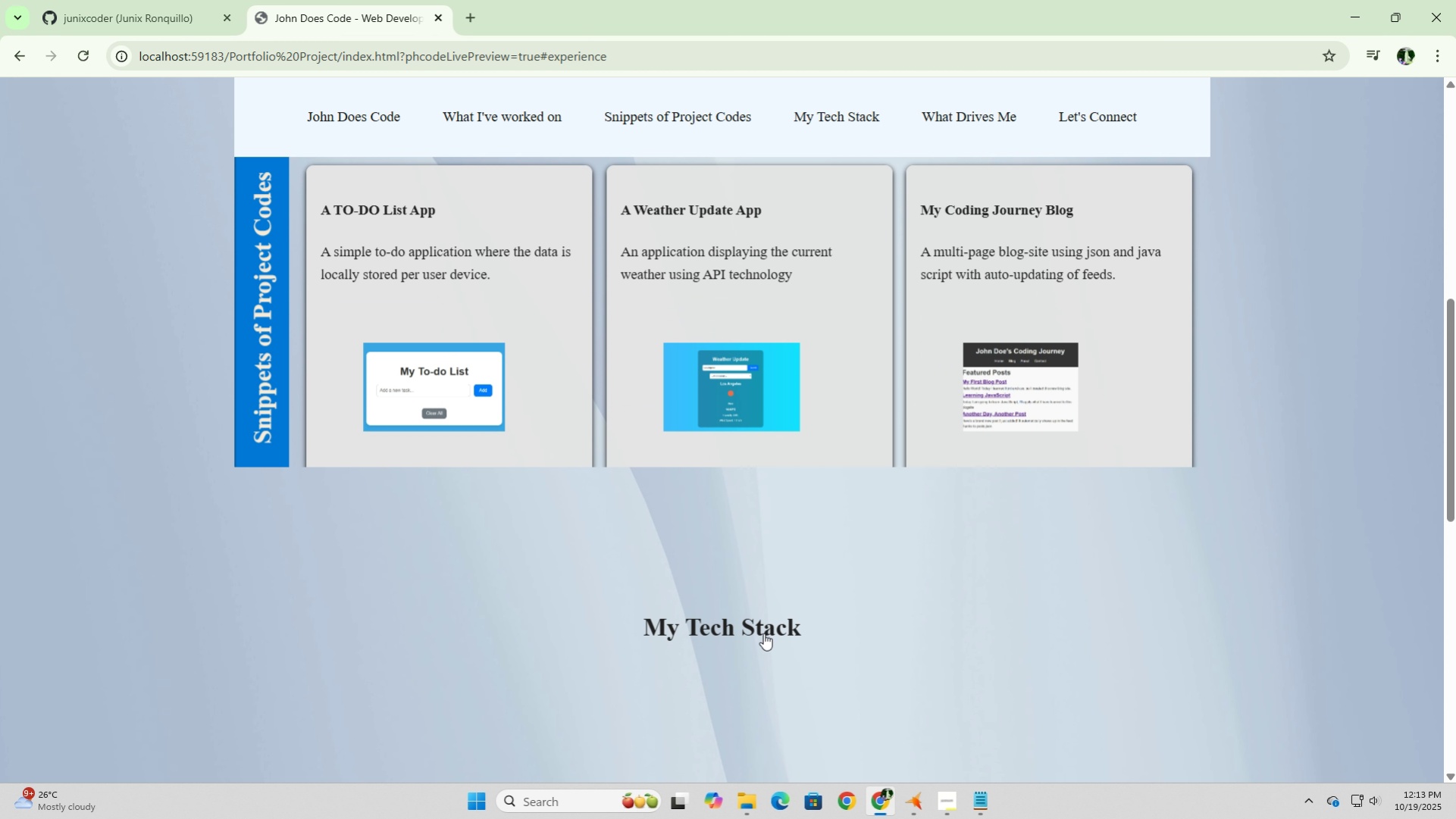 
left_click([917, 811])
 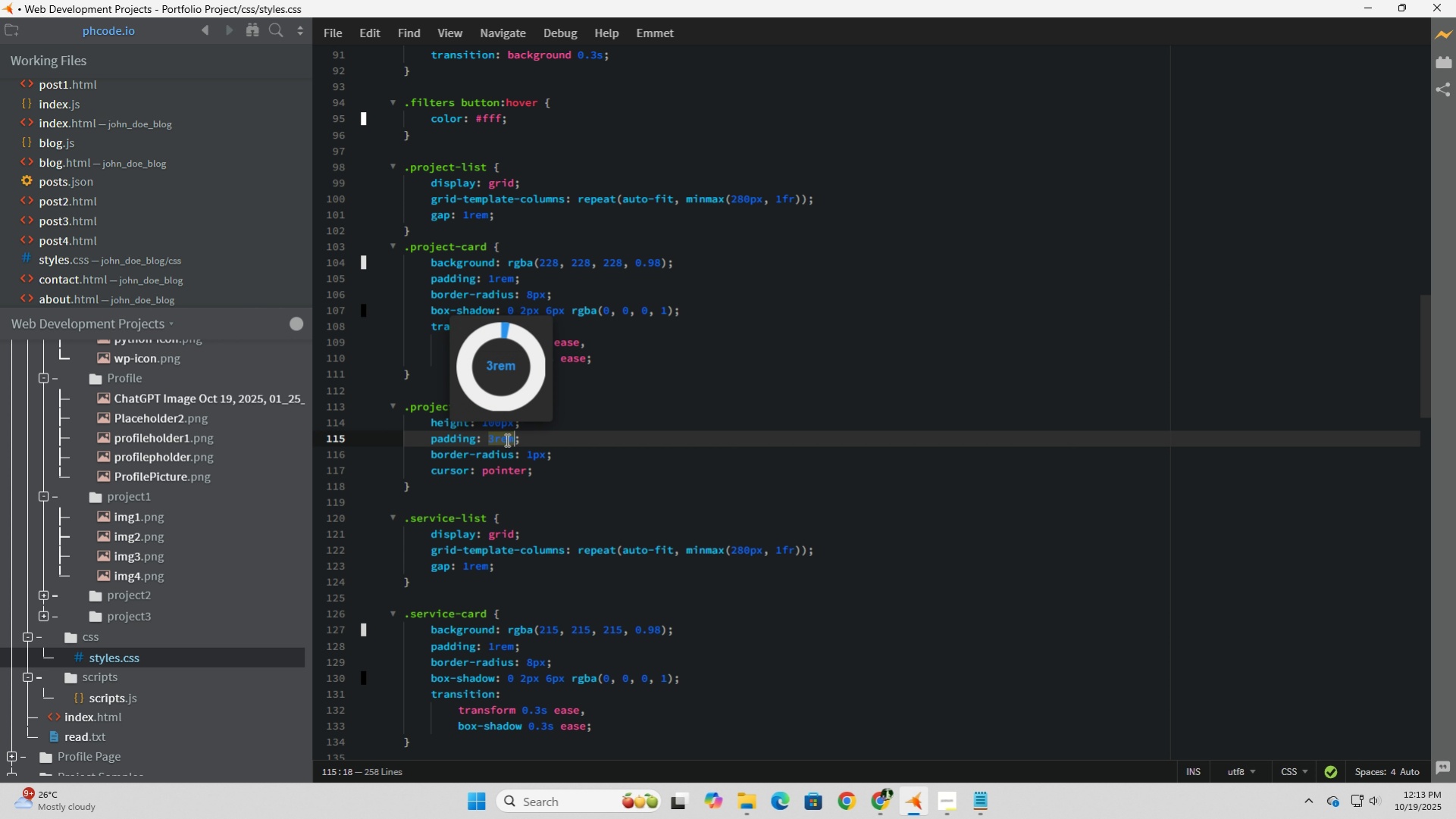 
left_click_drag(start_coordinate=[528, 439], to_coordinate=[424, 445])
 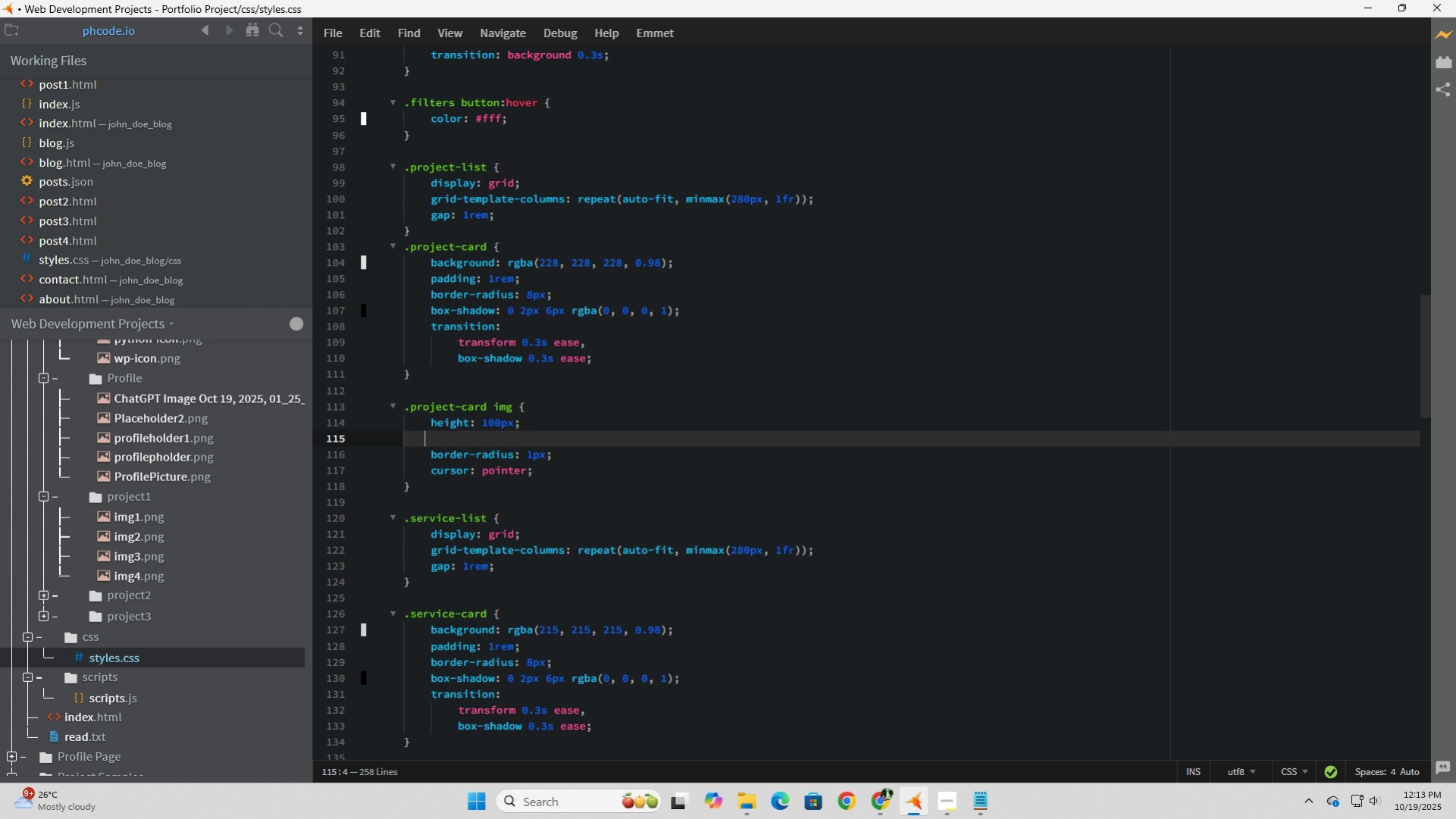 
key(Backspace)
 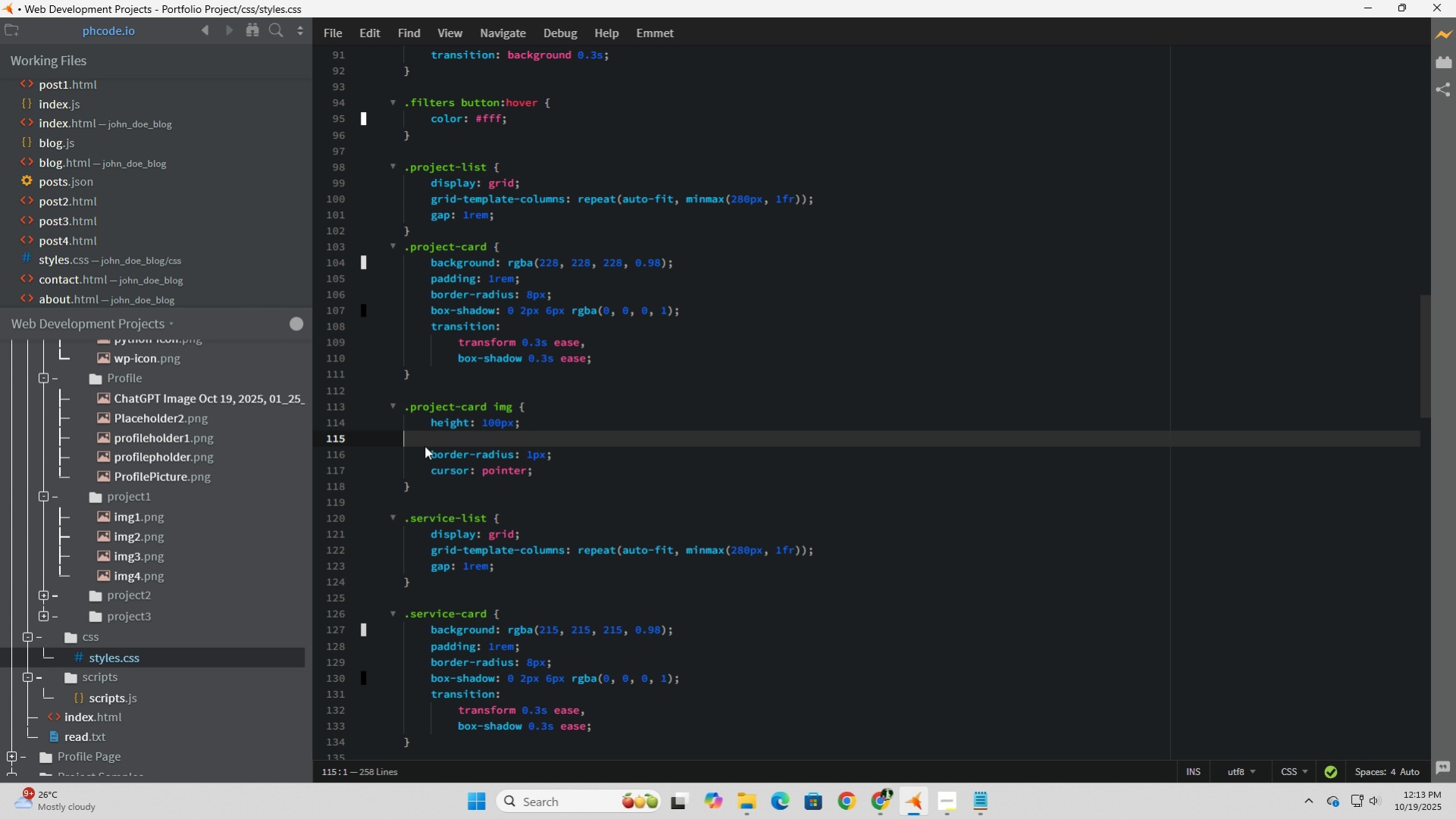 
key(Backspace)
 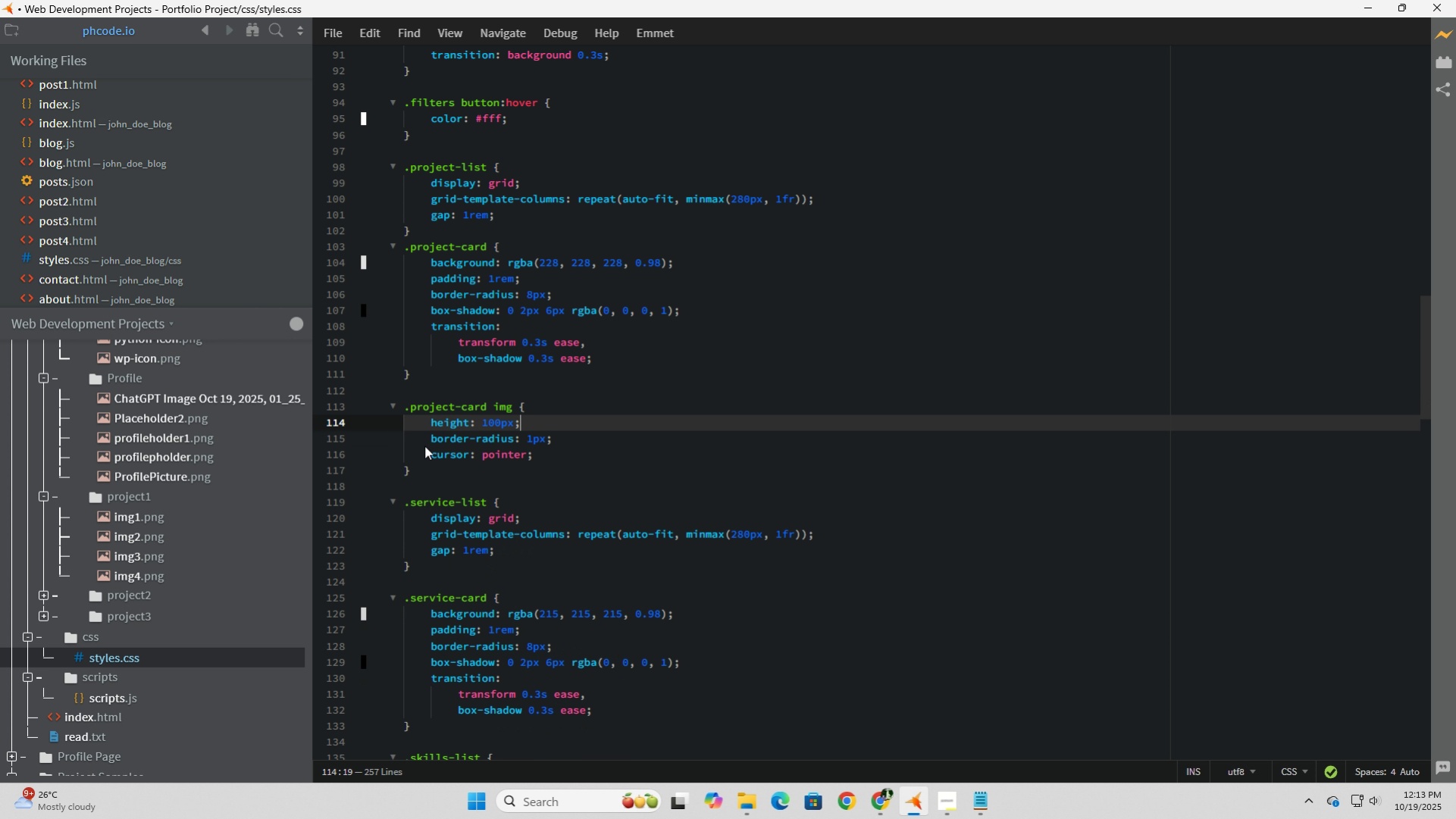 
key(Backspace)
 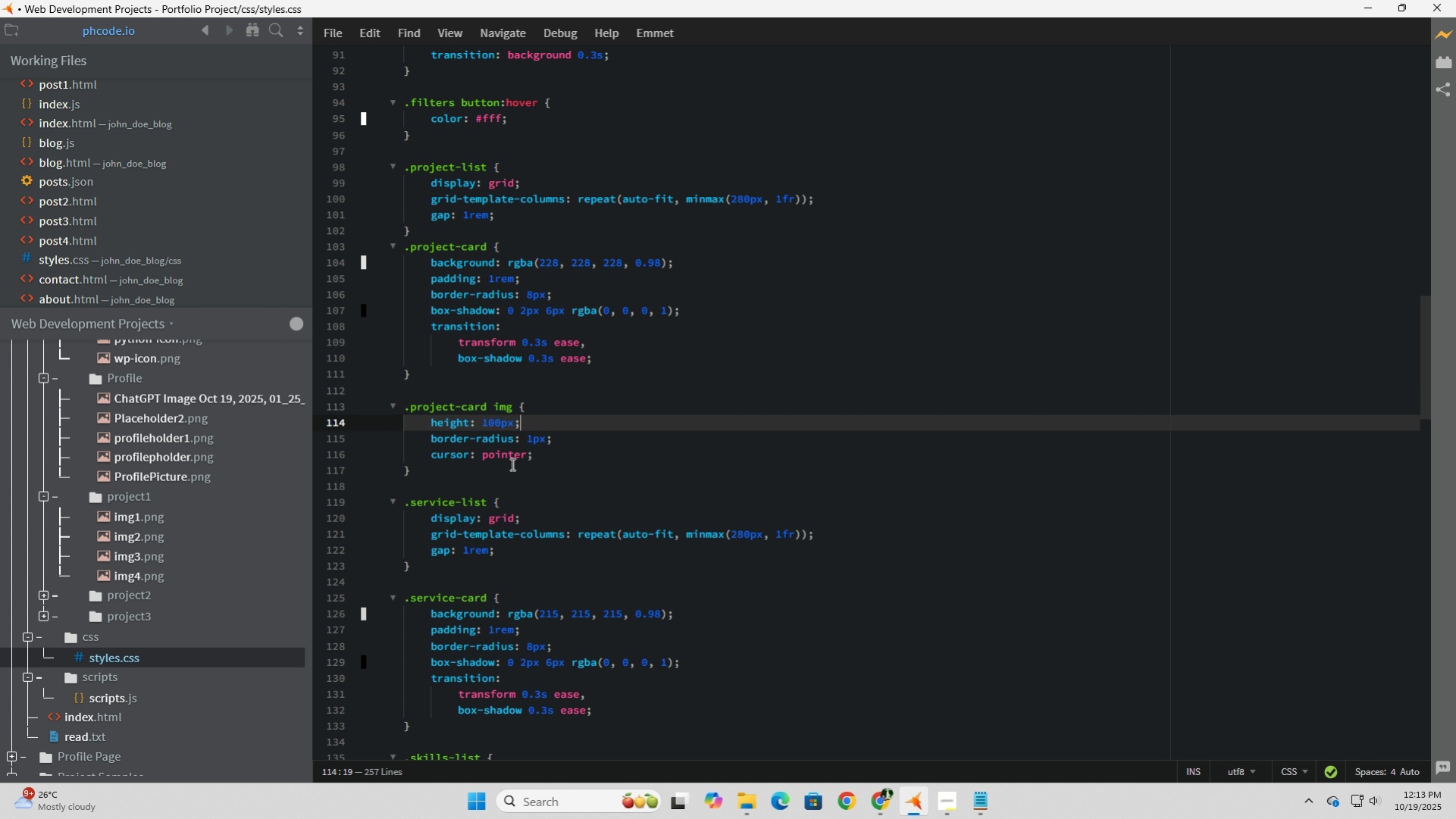 
left_click([577, 467])
 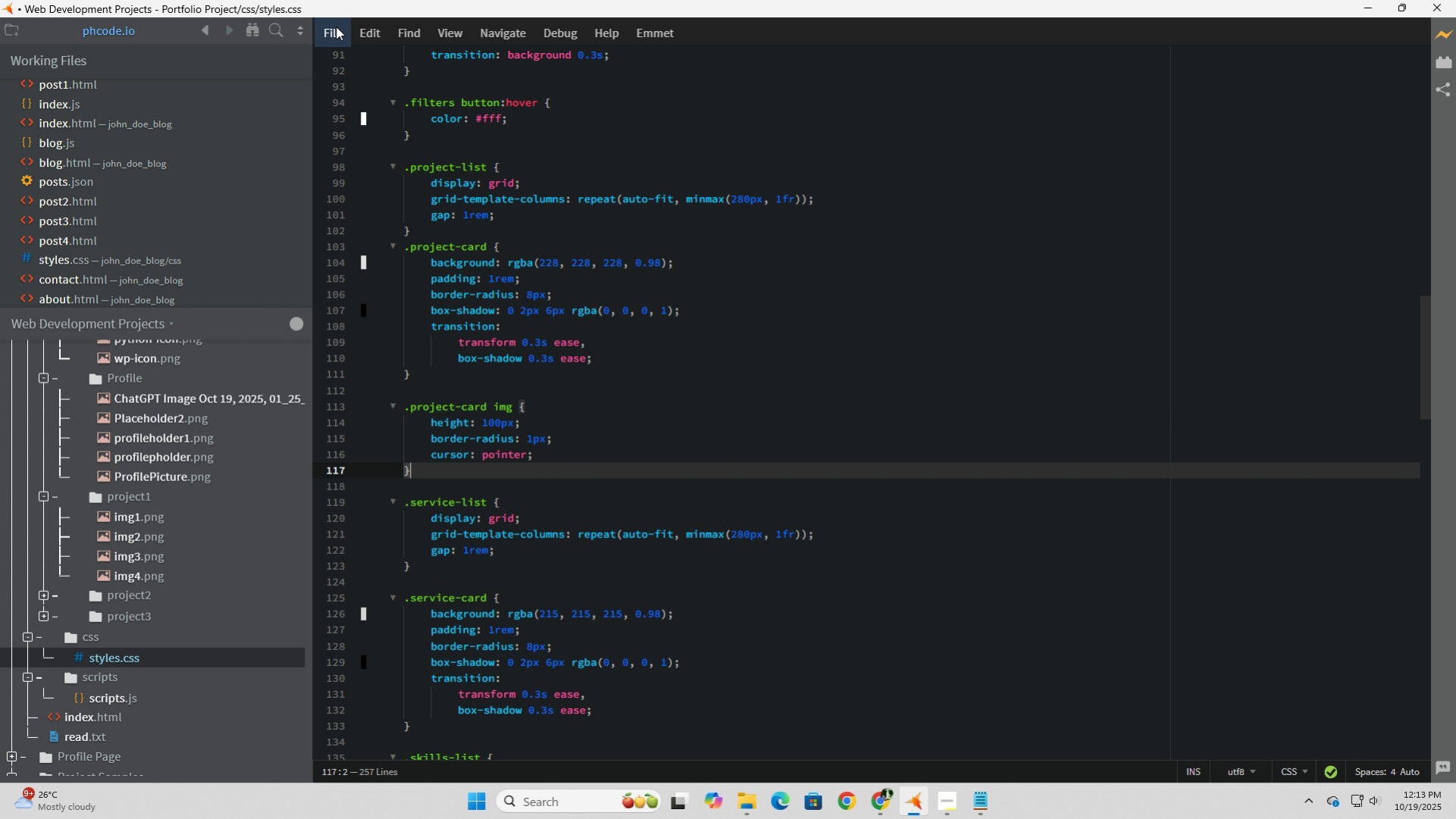 
left_click([335, 30])
 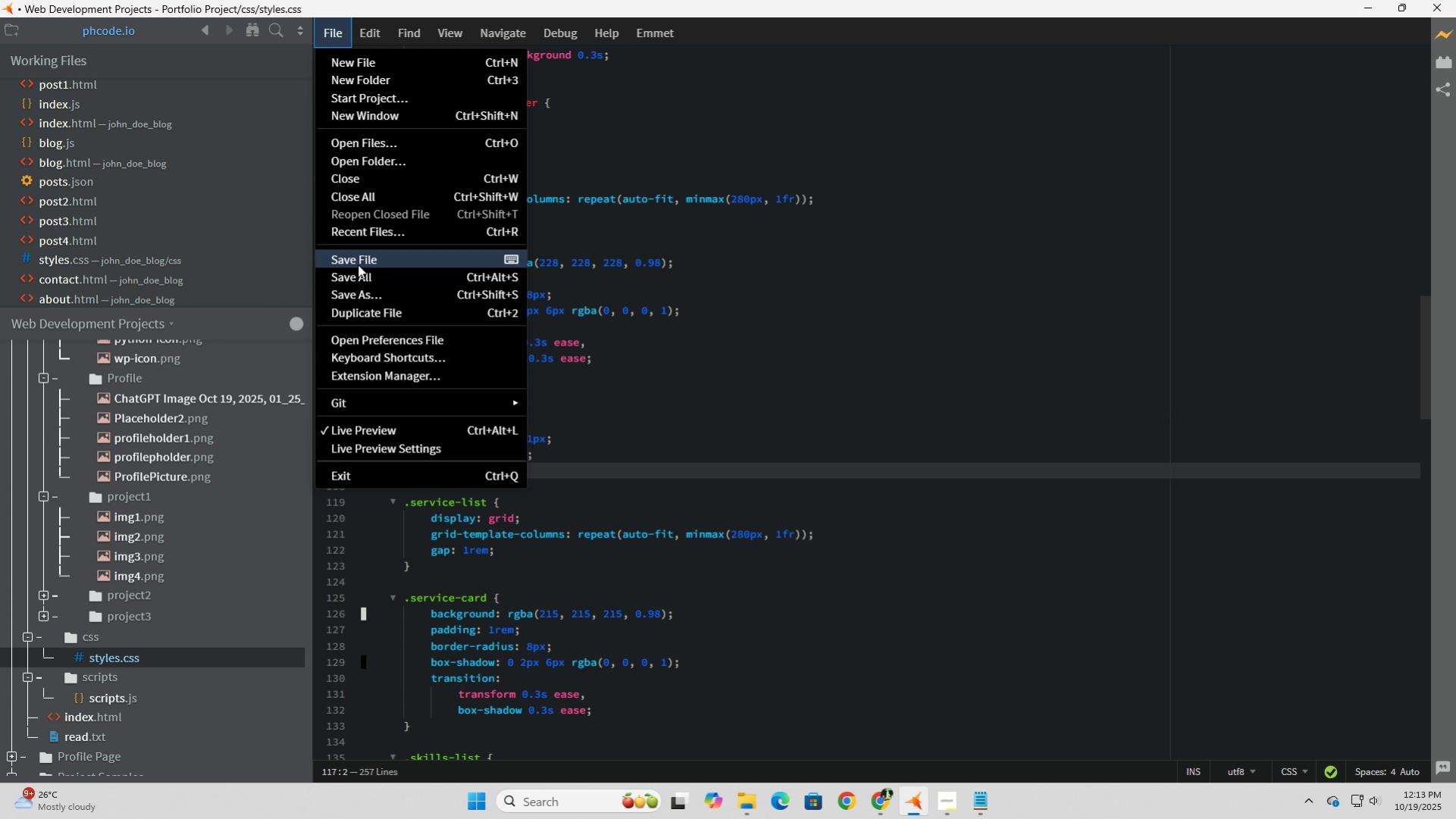 
left_click([359, 264])
 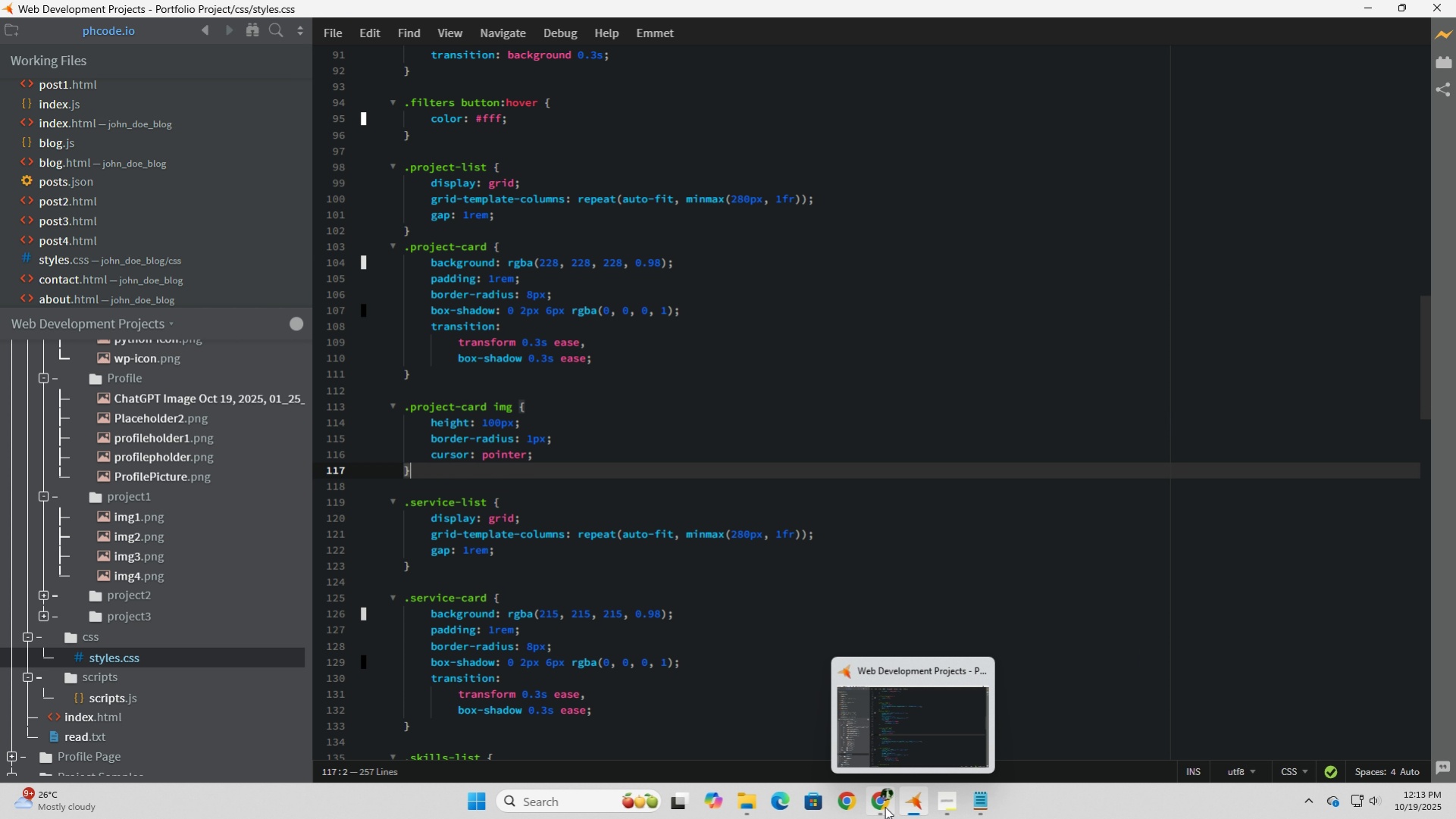 
left_click([882, 807])
 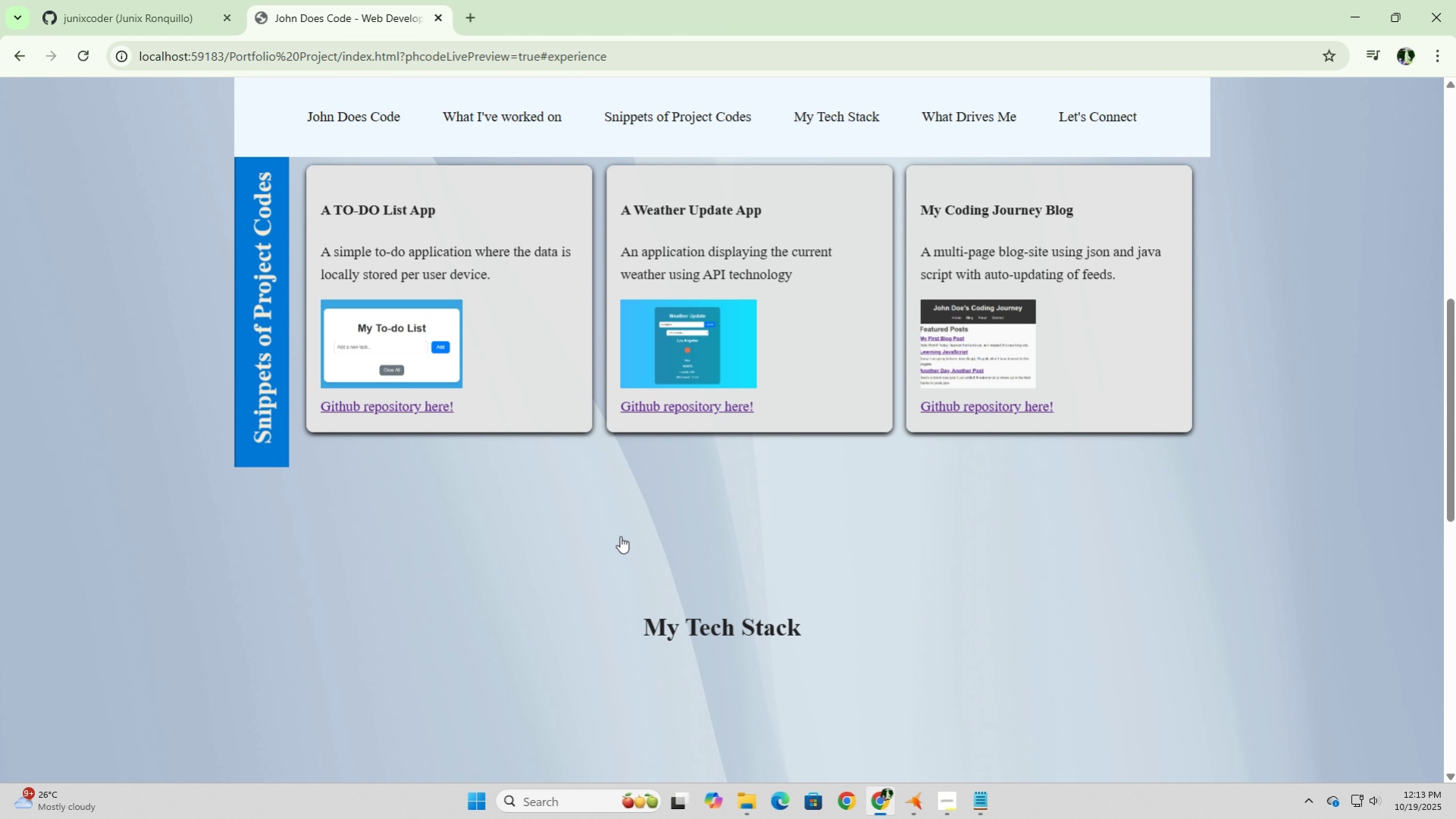 
left_click([620, 536])
 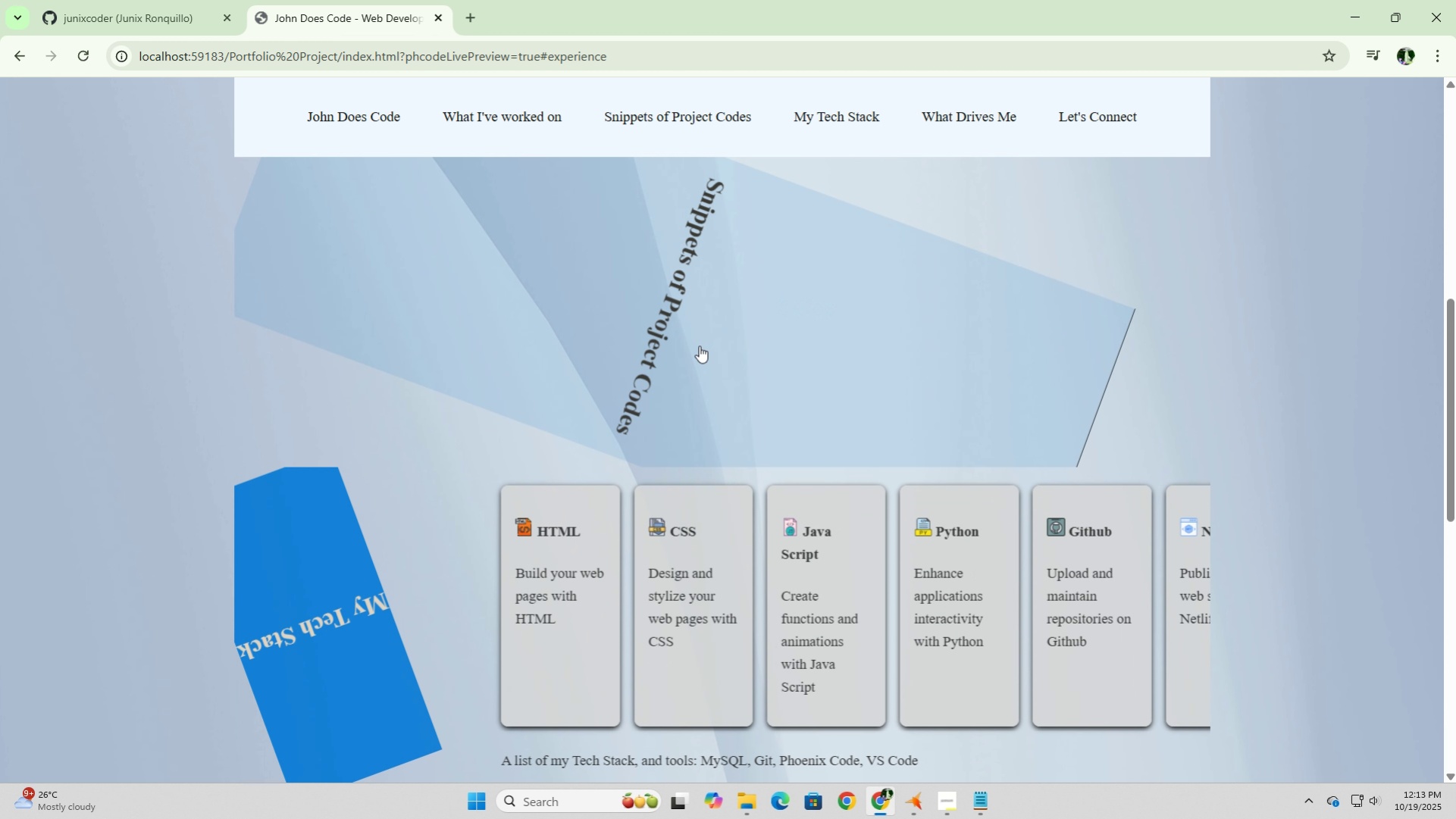 
left_click([699, 345])
 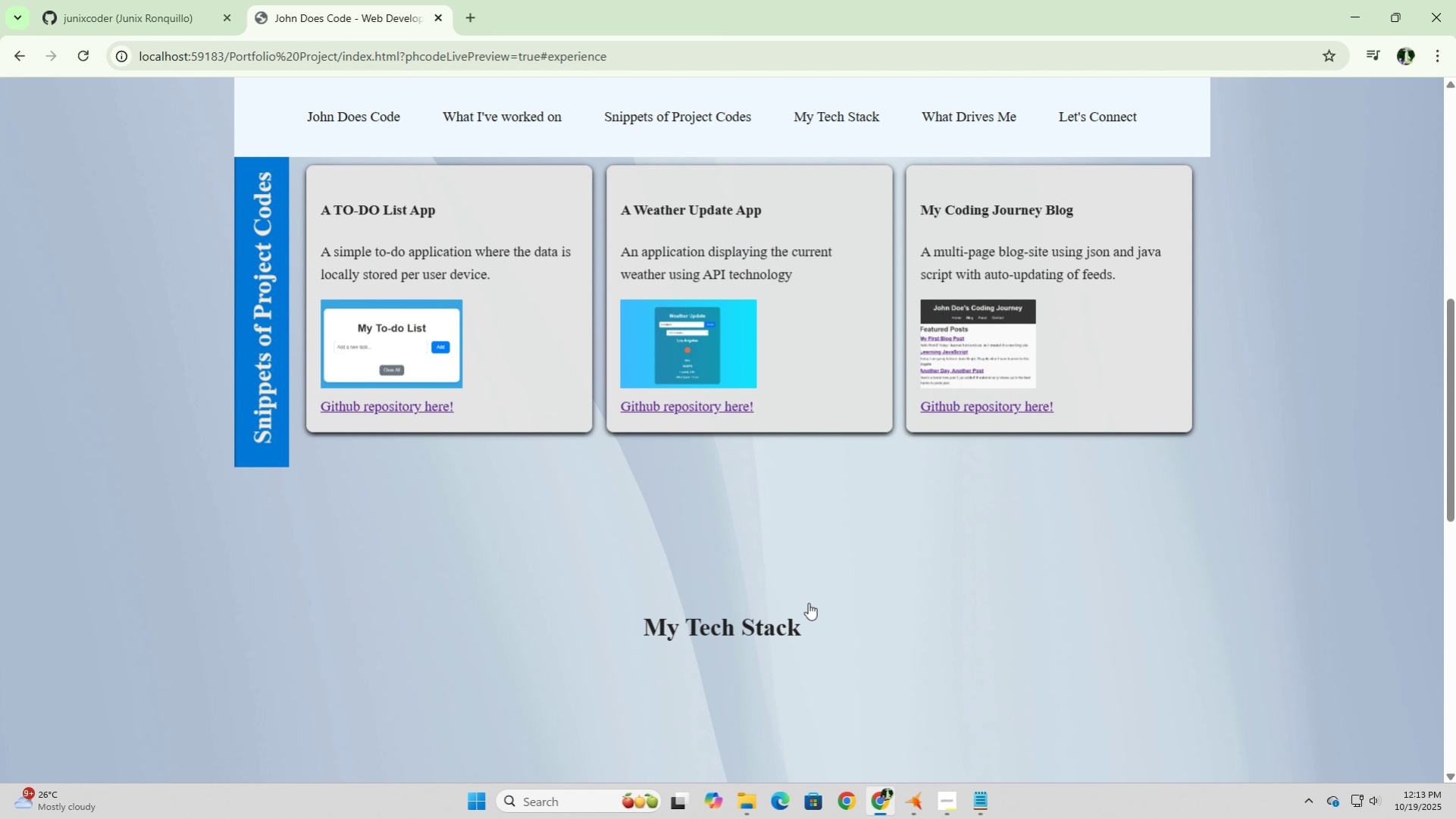 
scroll: coordinate [808, 602], scroll_direction: up, amount: 4.0
 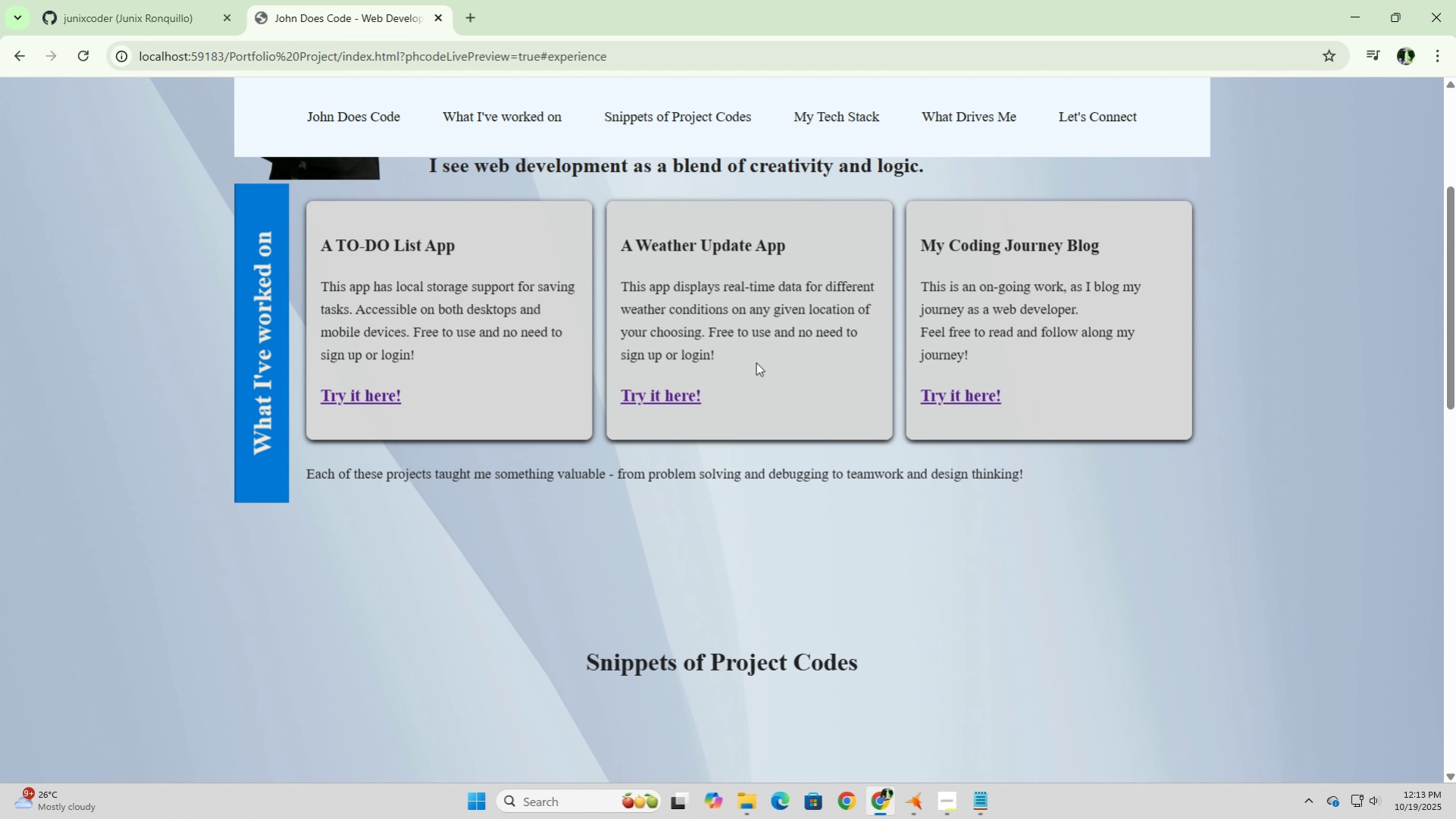 
wait(7.83)
 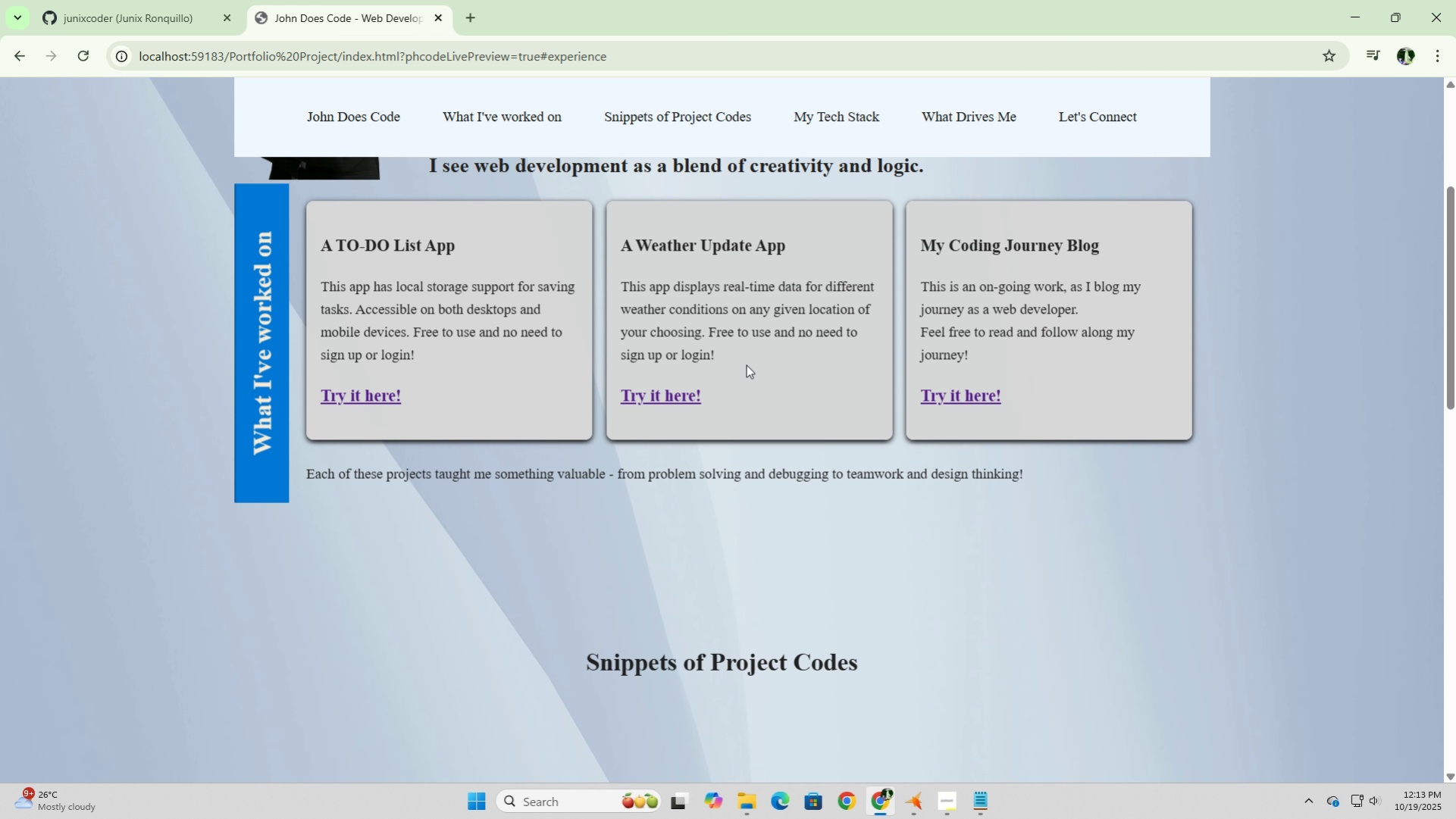 
scroll: coordinate [756, 362], scroll_direction: down, amount: 2.0
 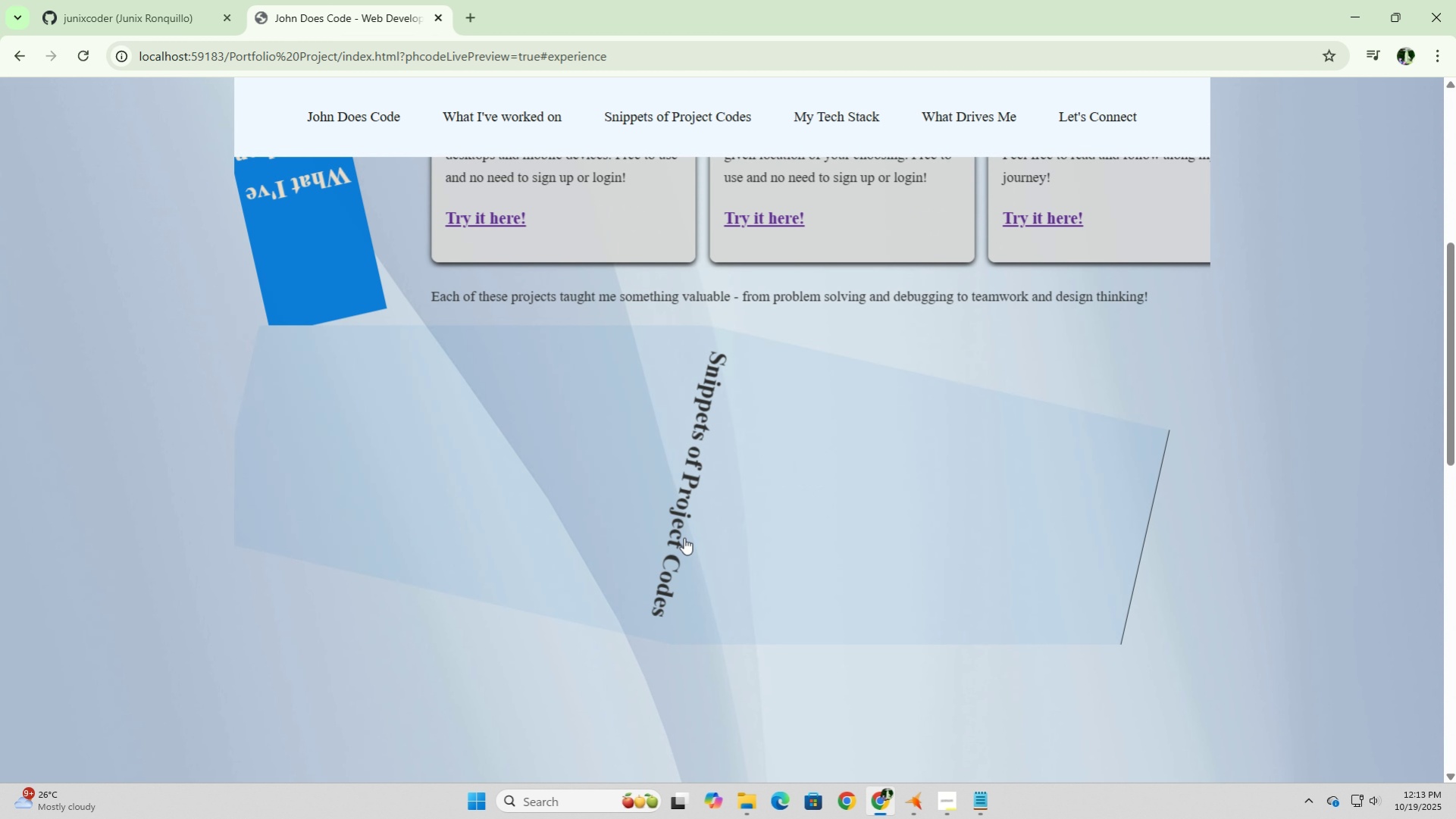 
left_click([684, 537])
 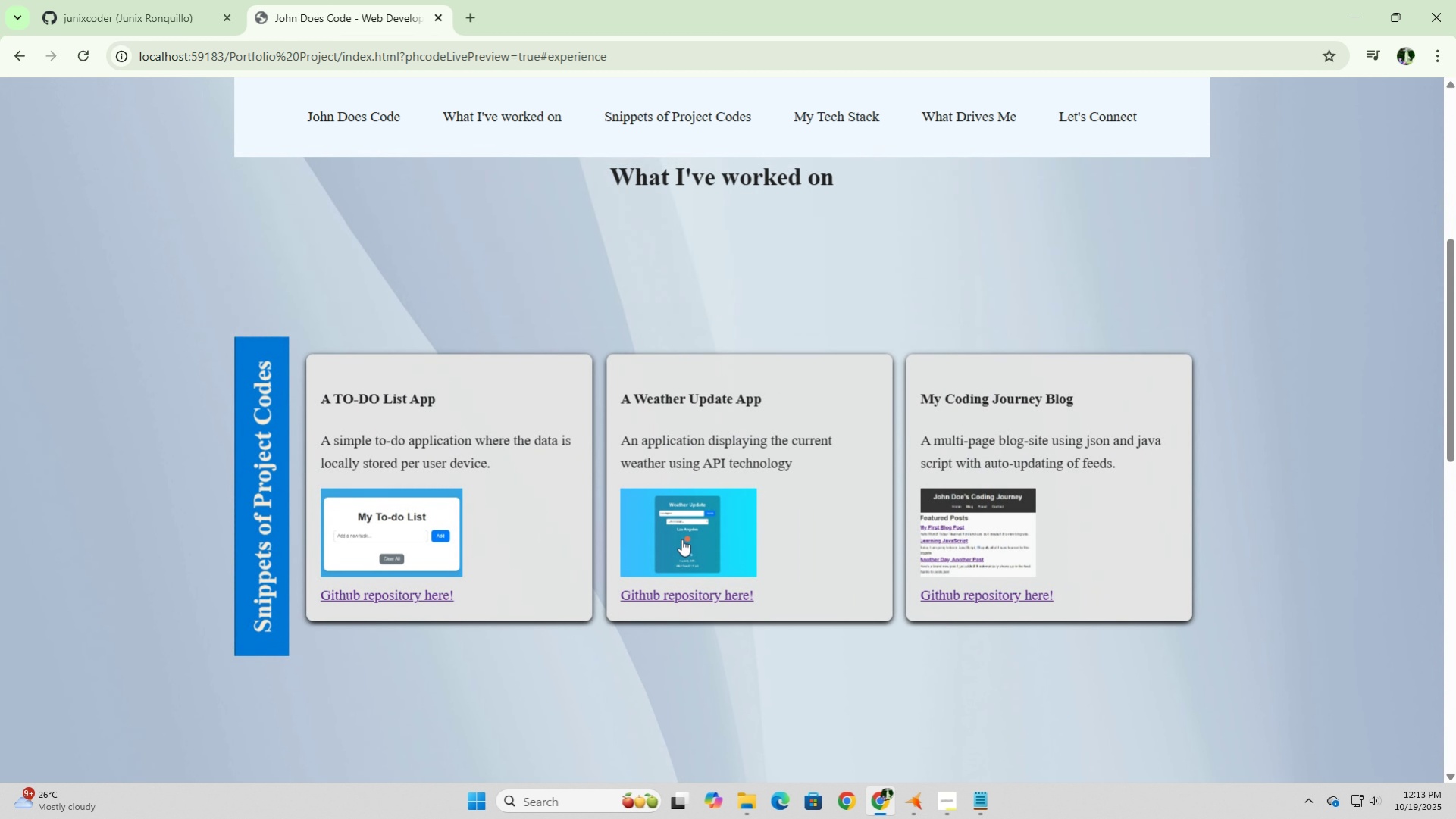 
scroll: coordinate [681, 539], scroll_direction: up, amount: 3.0
 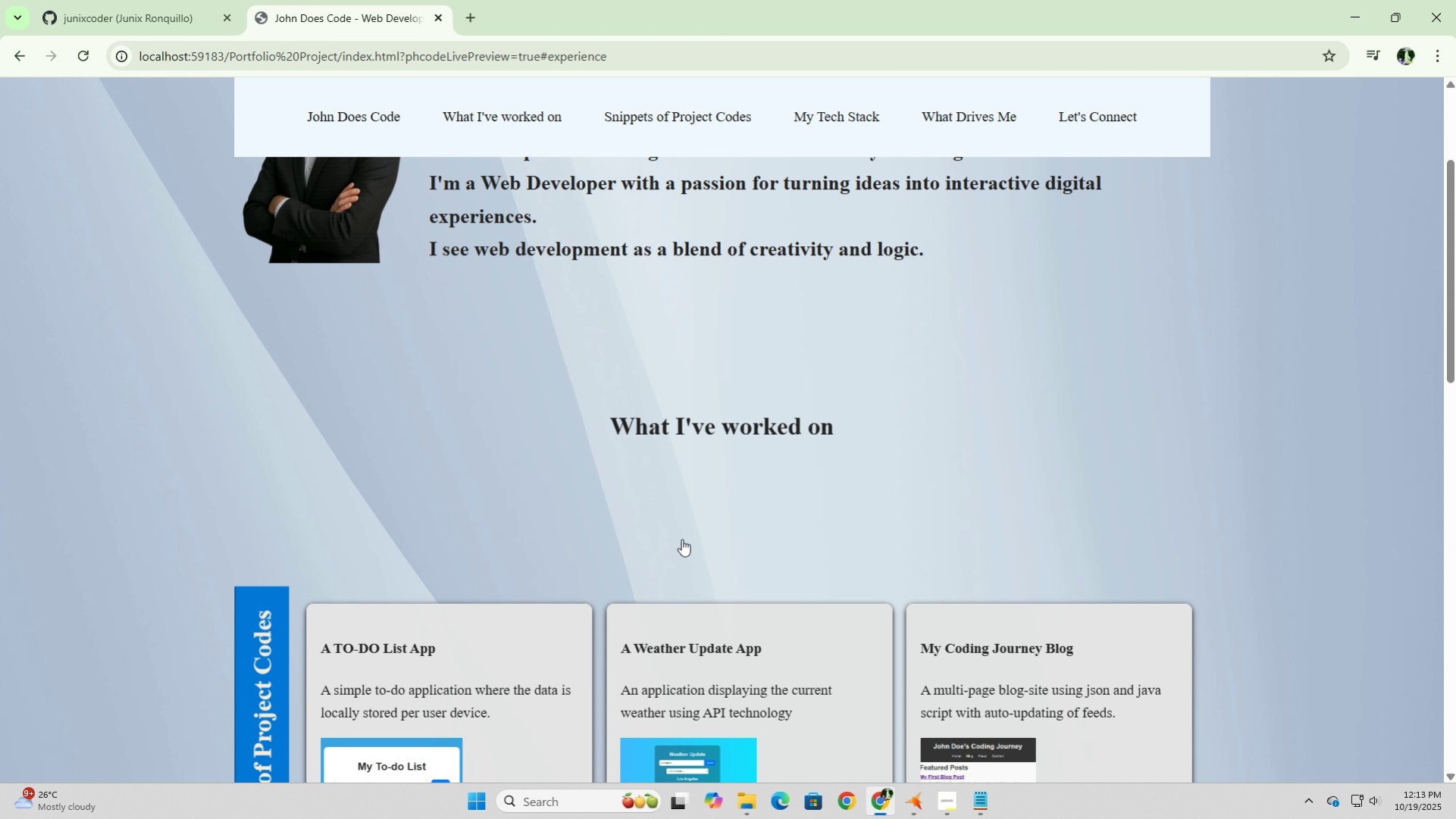 
scroll: coordinate [681, 539], scroll_direction: down, amount: 2.0
 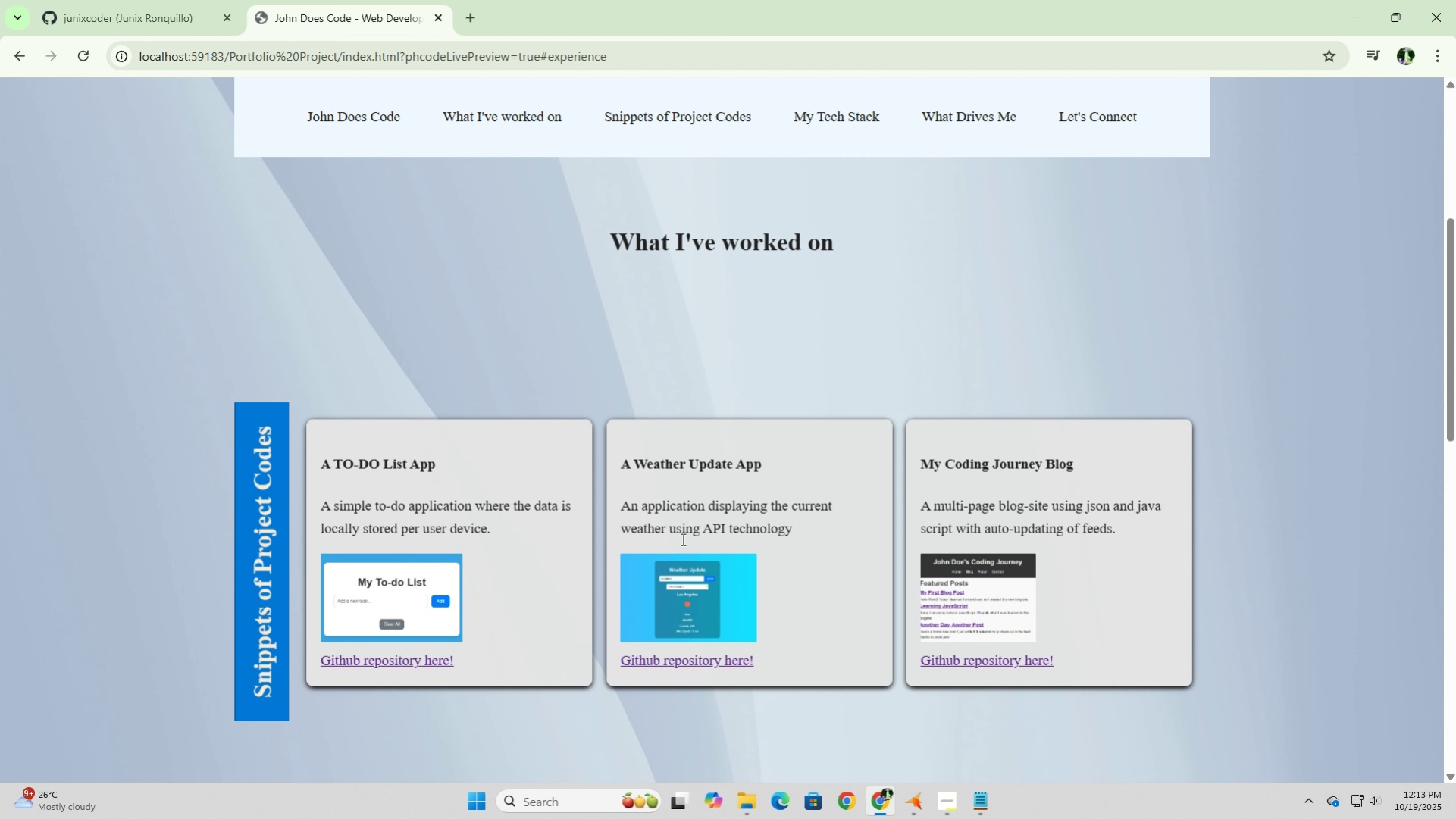 
wait(5.87)
 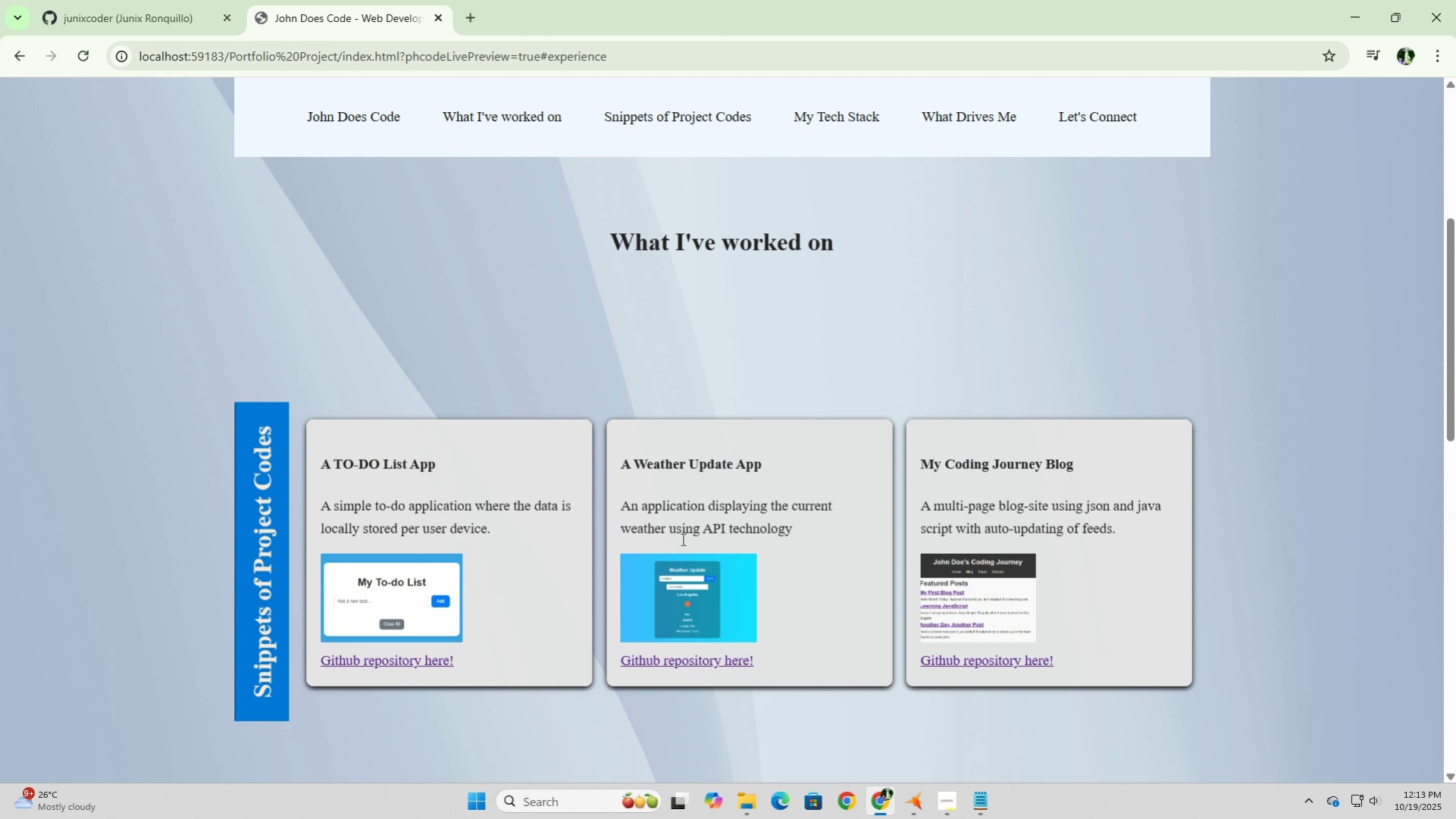 
scroll: coordinate [681, 539], scroll_direction: down, amount: 2.0
 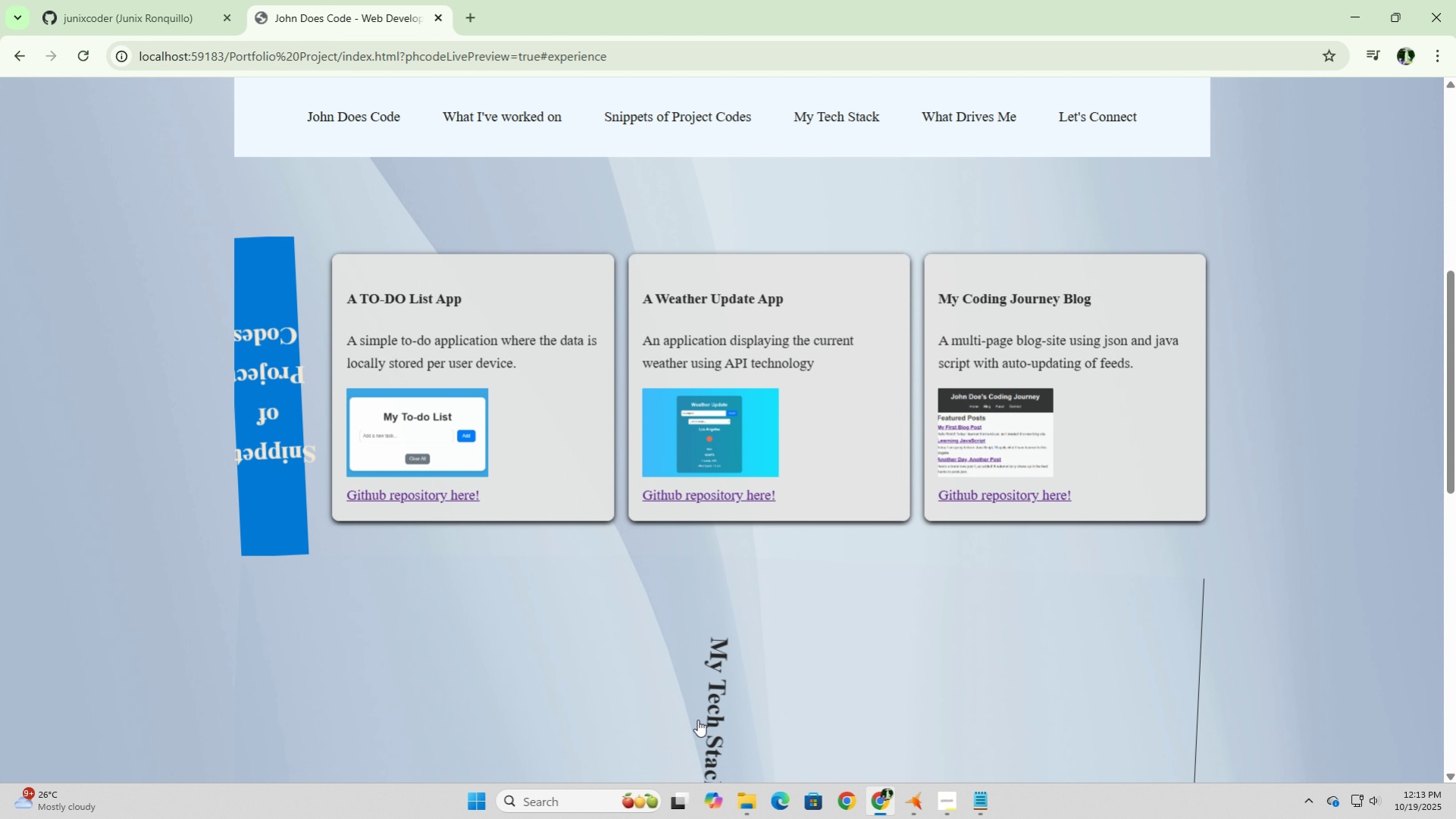 
left_click([697, 719])
 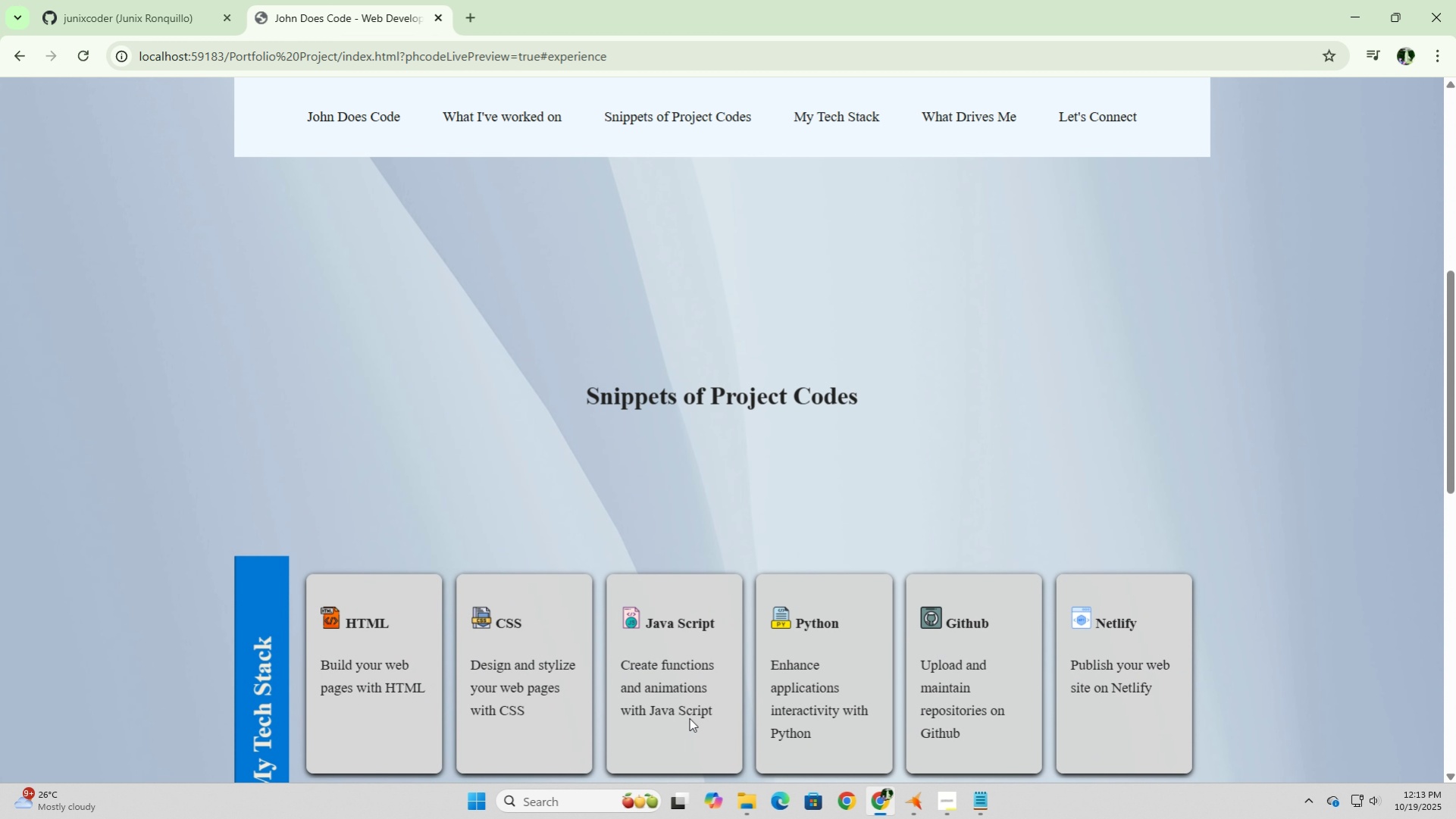 
scroll: coordinate [684, 717], scroll_direction: down, amount: 4.0
 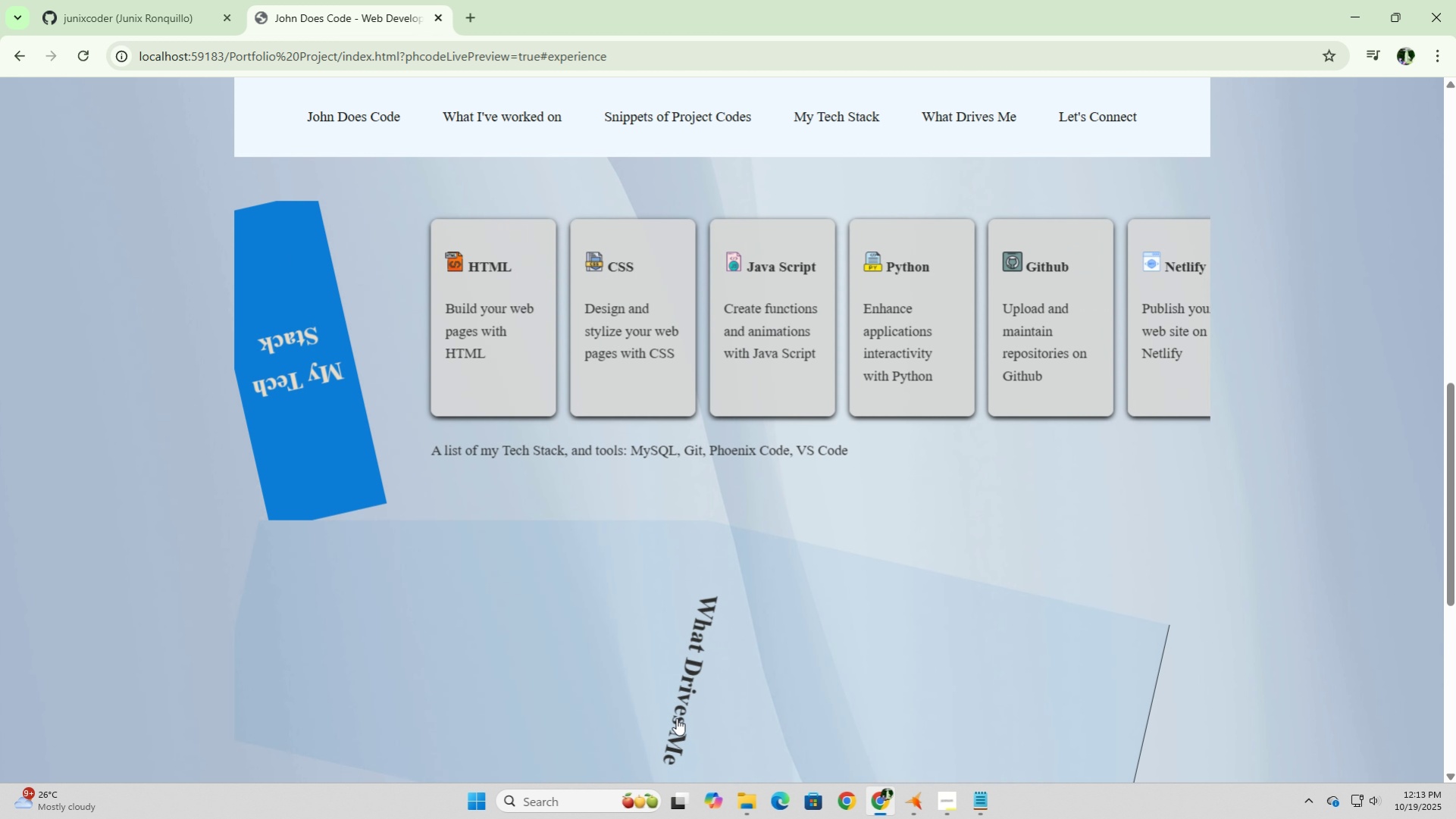 
left_click([676, 717])
 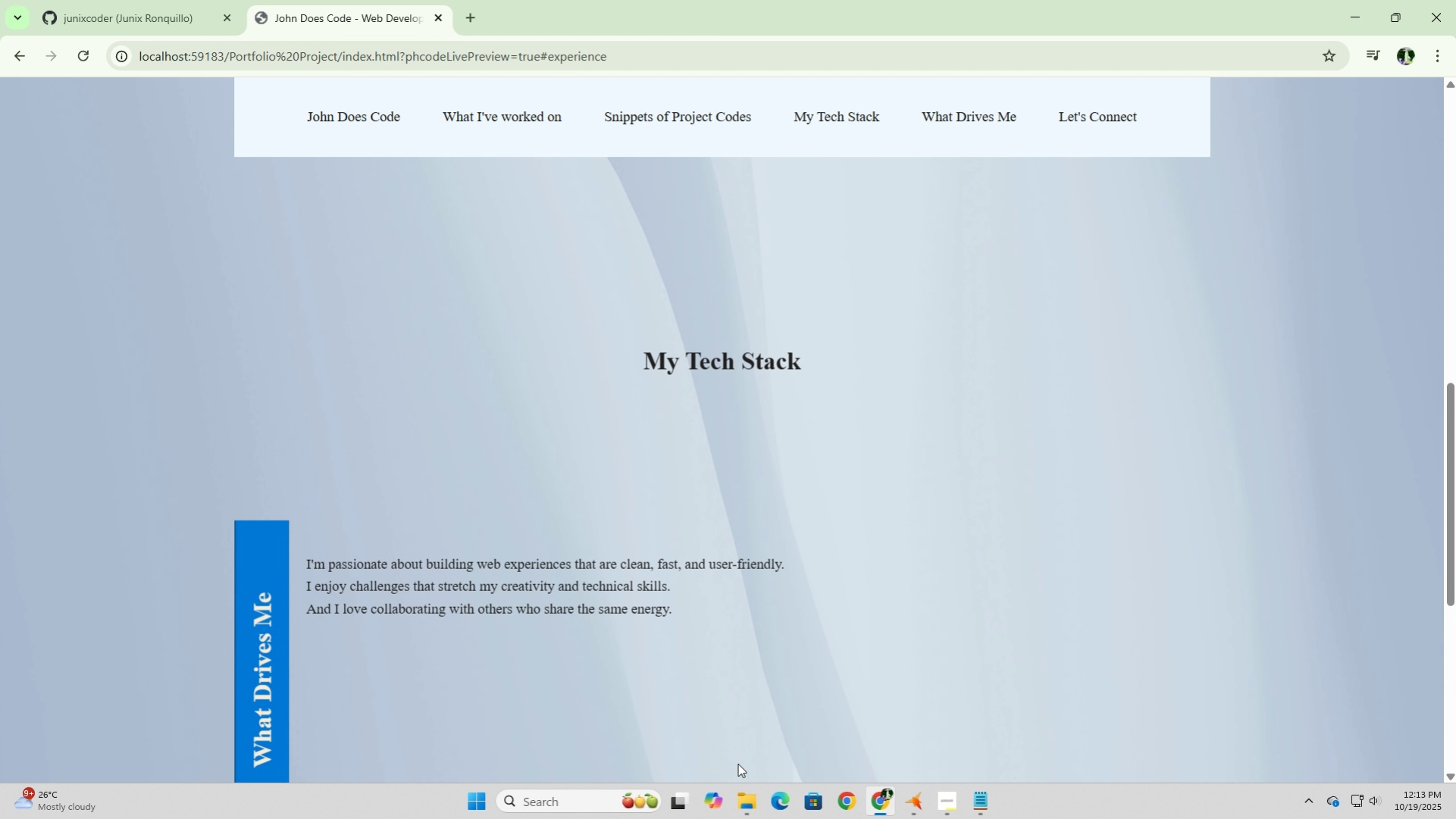 
wait(7.81)
 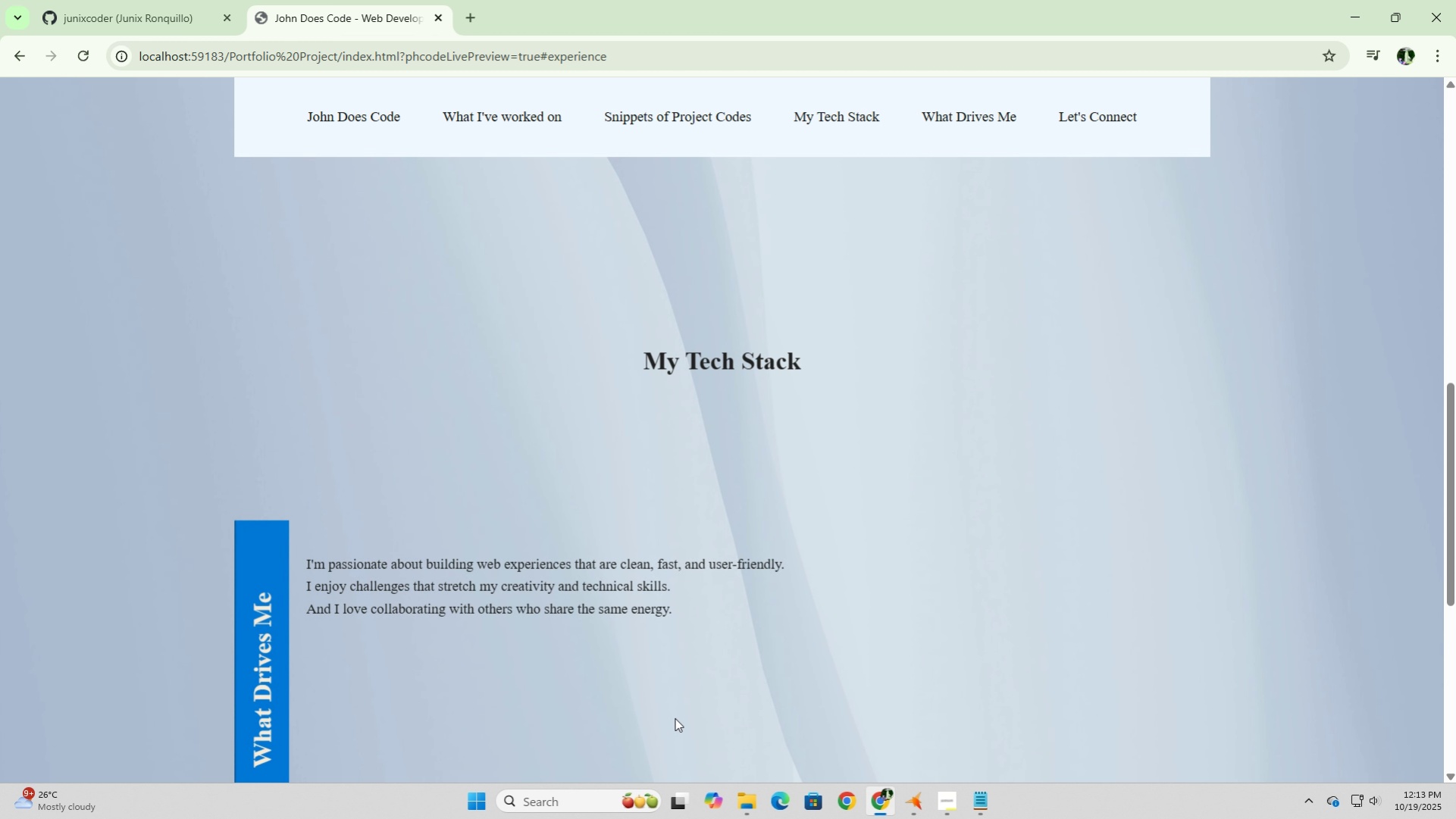 
left_click([750, 802])
 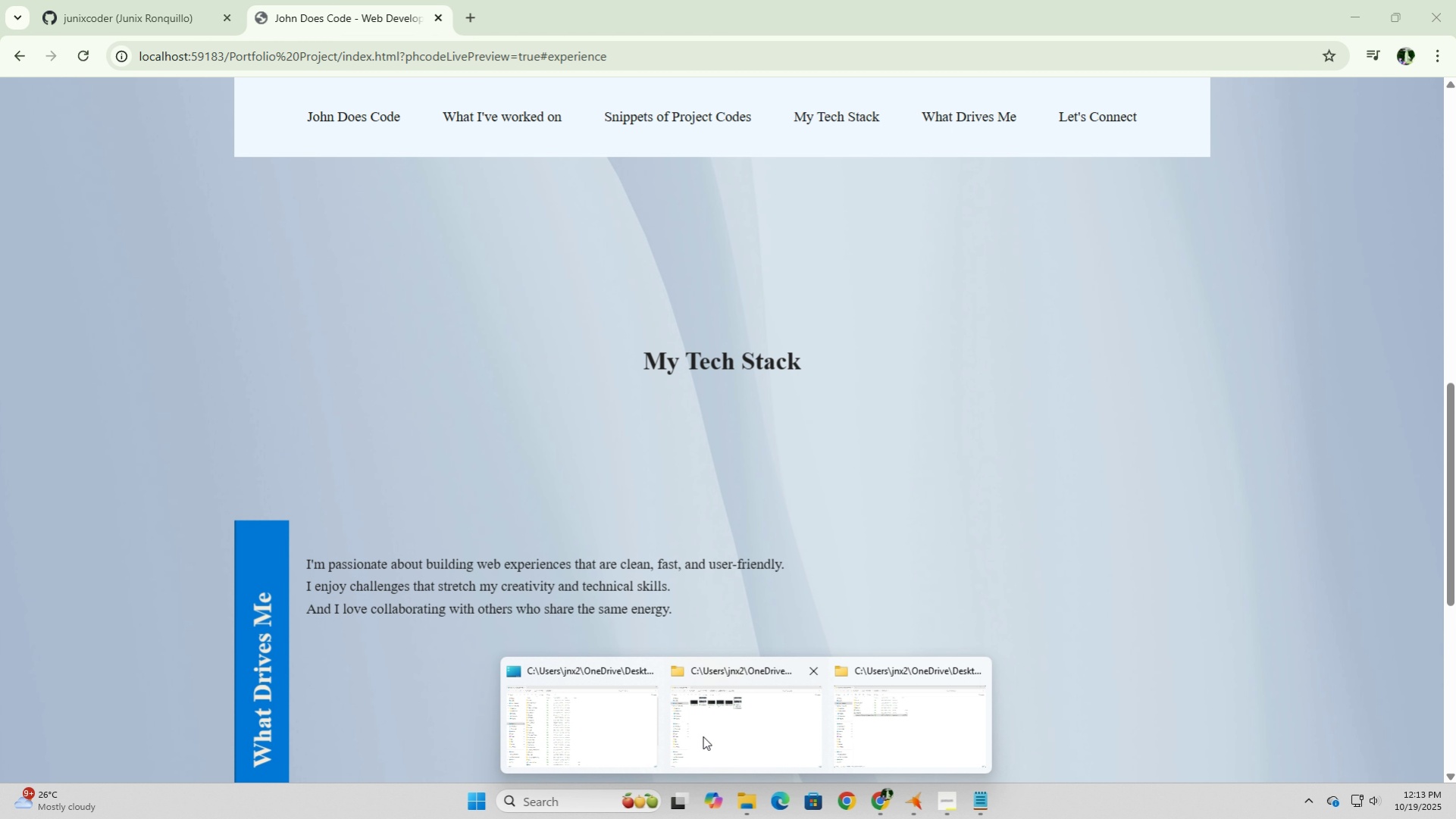 
left_click([708, 731])
 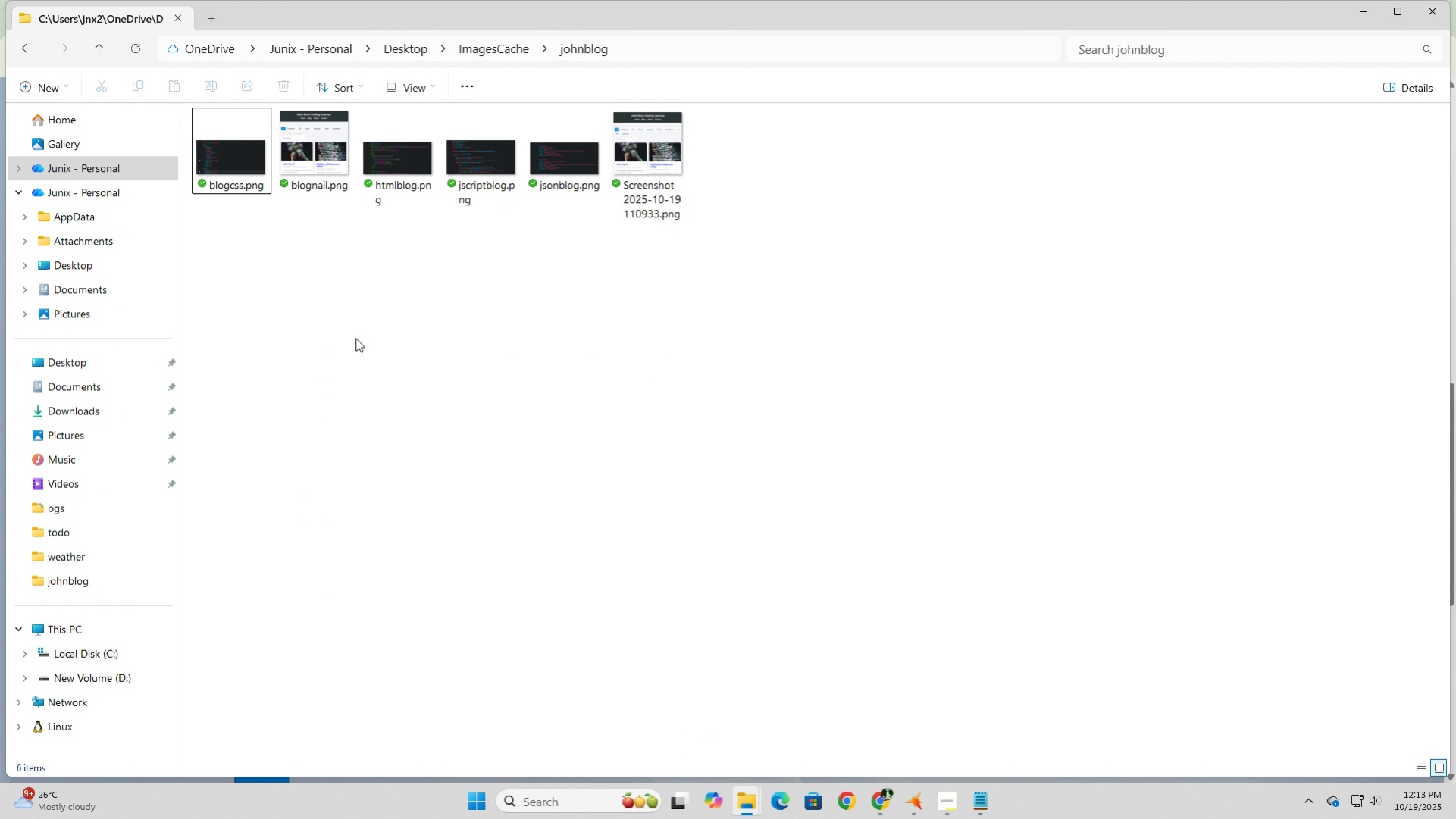 
left_click([355, 338])
 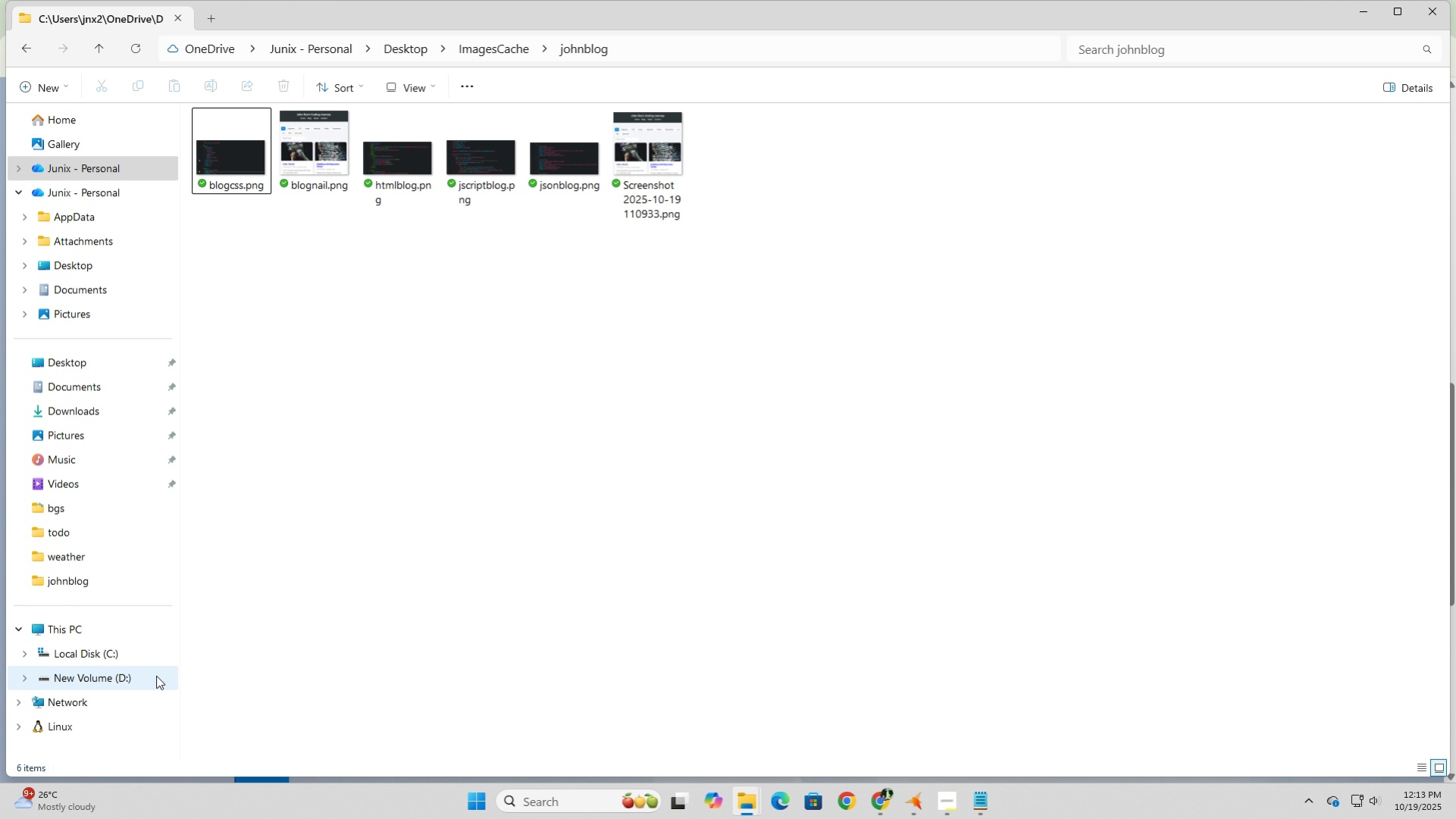 
left_click([371, 411])
 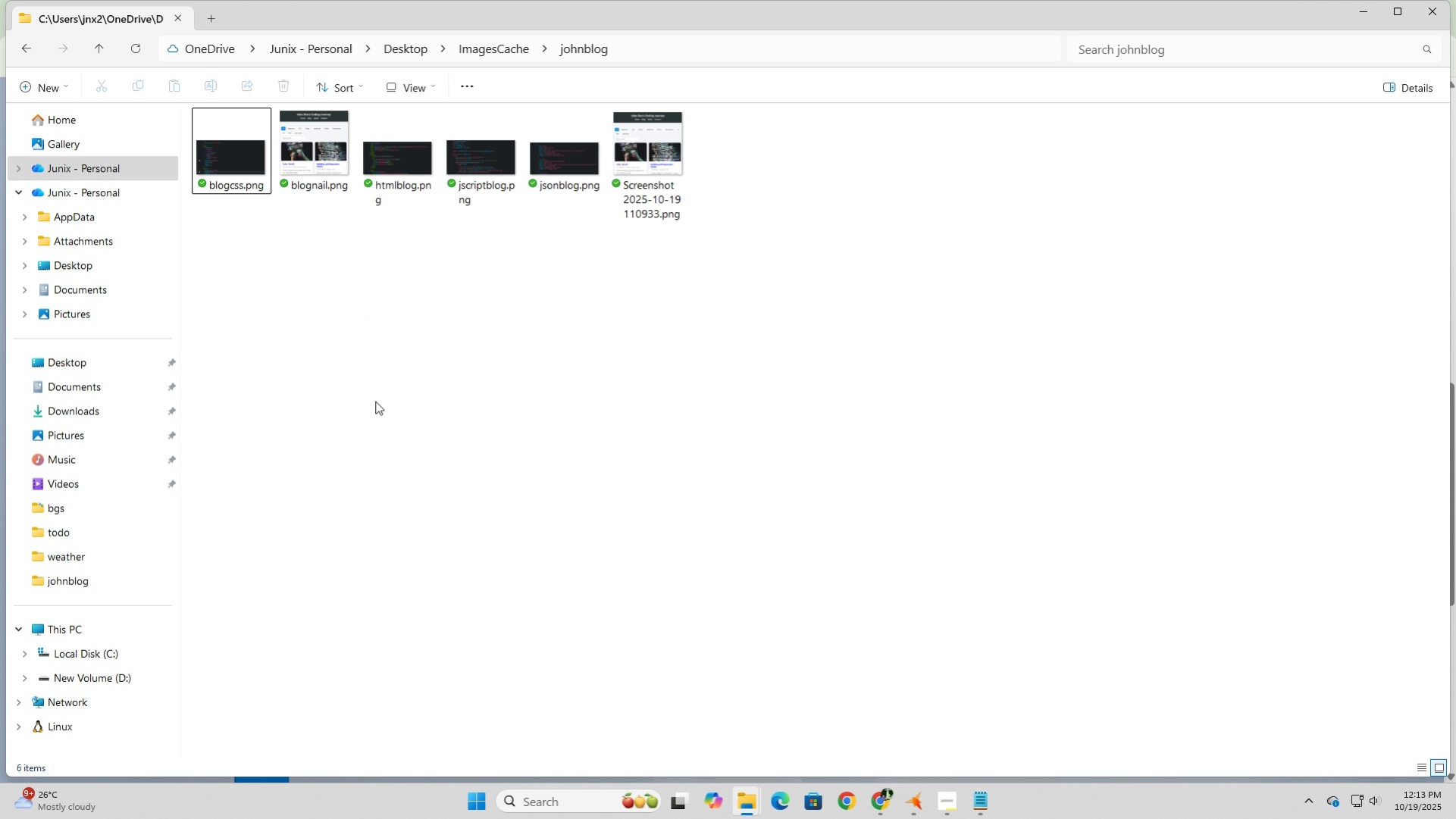 
left_click([637, 173])
 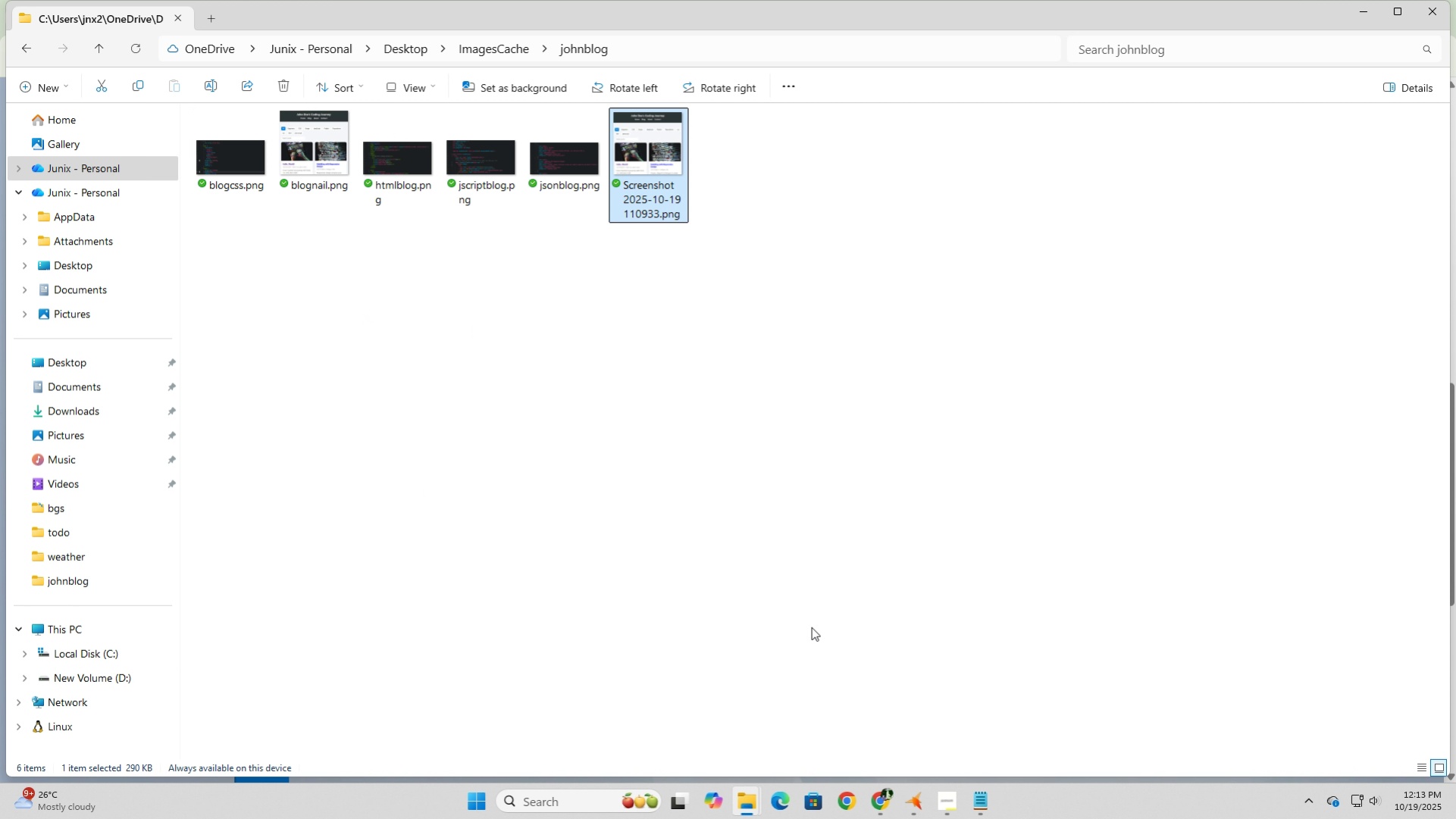 
key(Delete)
 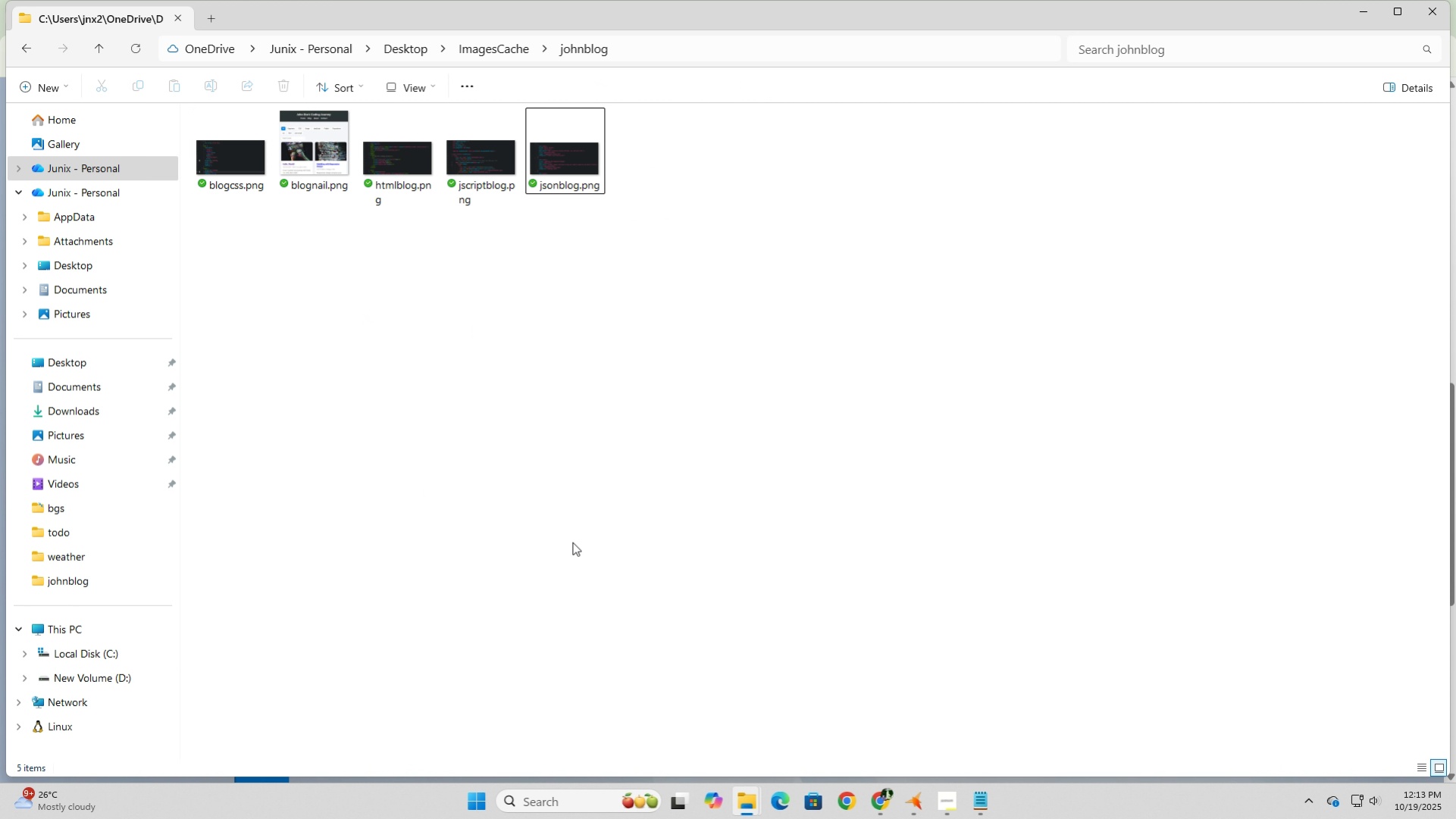 
left_click([572, 542])
 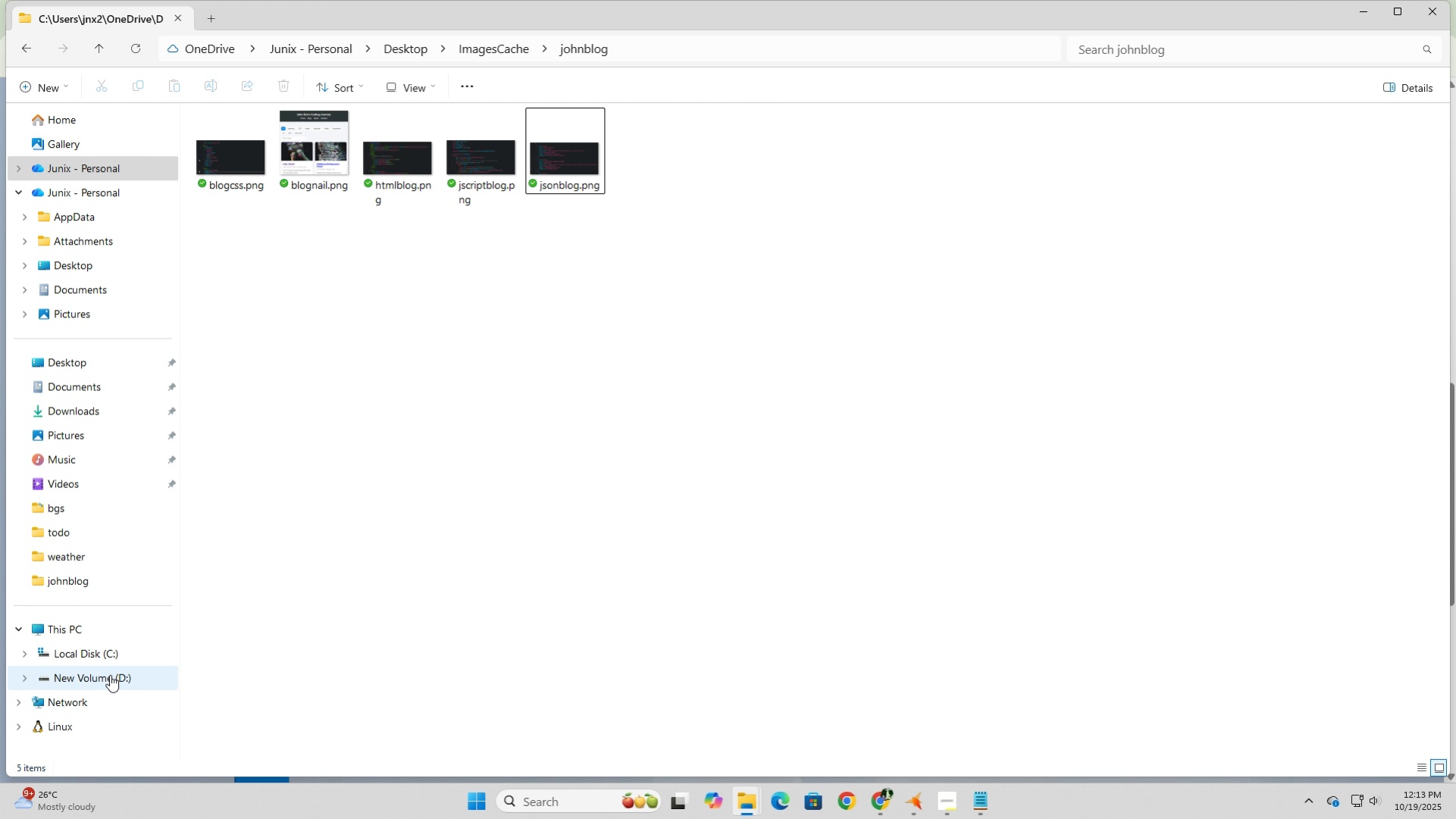 
left_click([110, 674])
 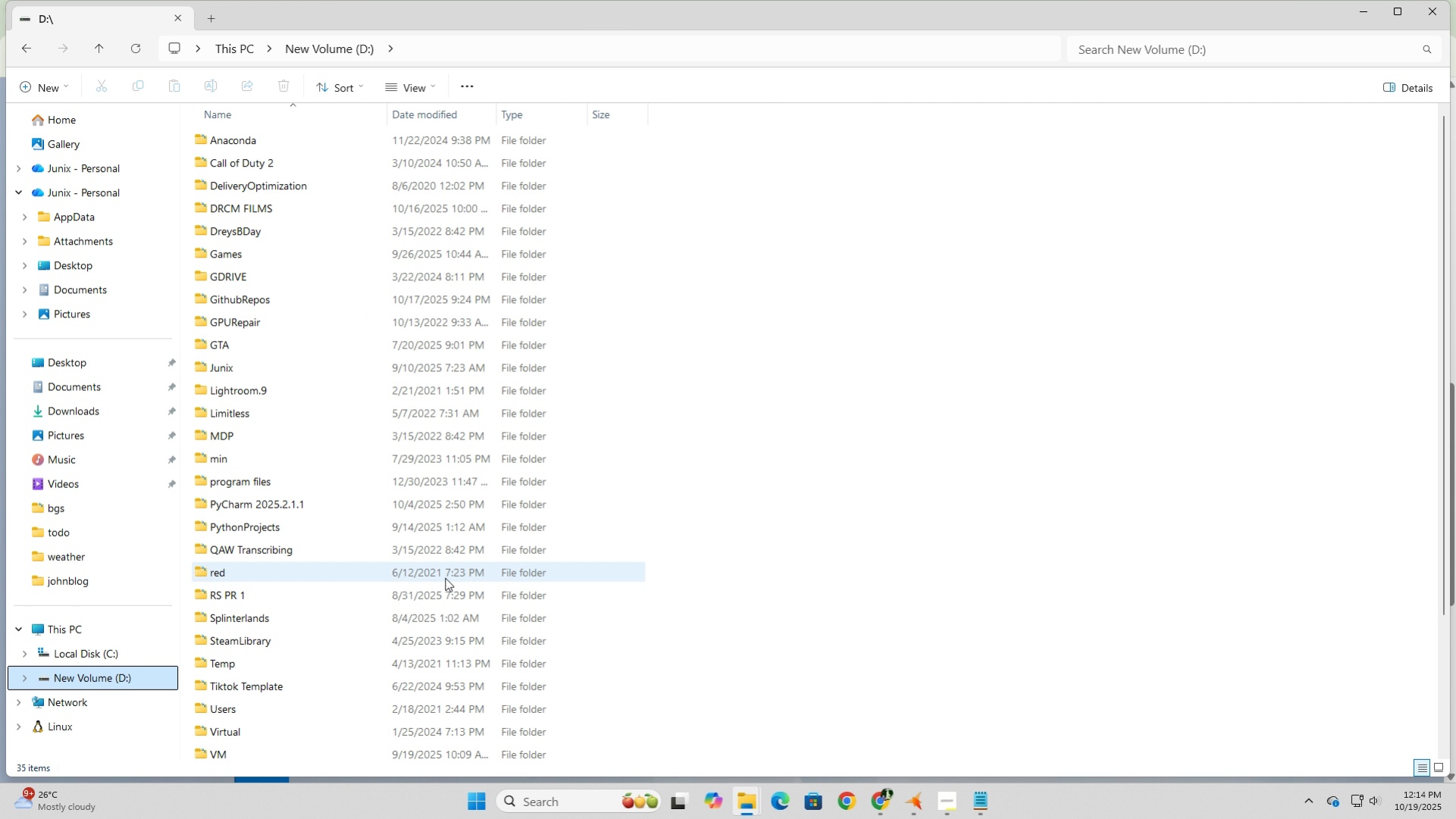 
scroll: coordinate [316, 680], scroll_direction: down, amount: 2.0
 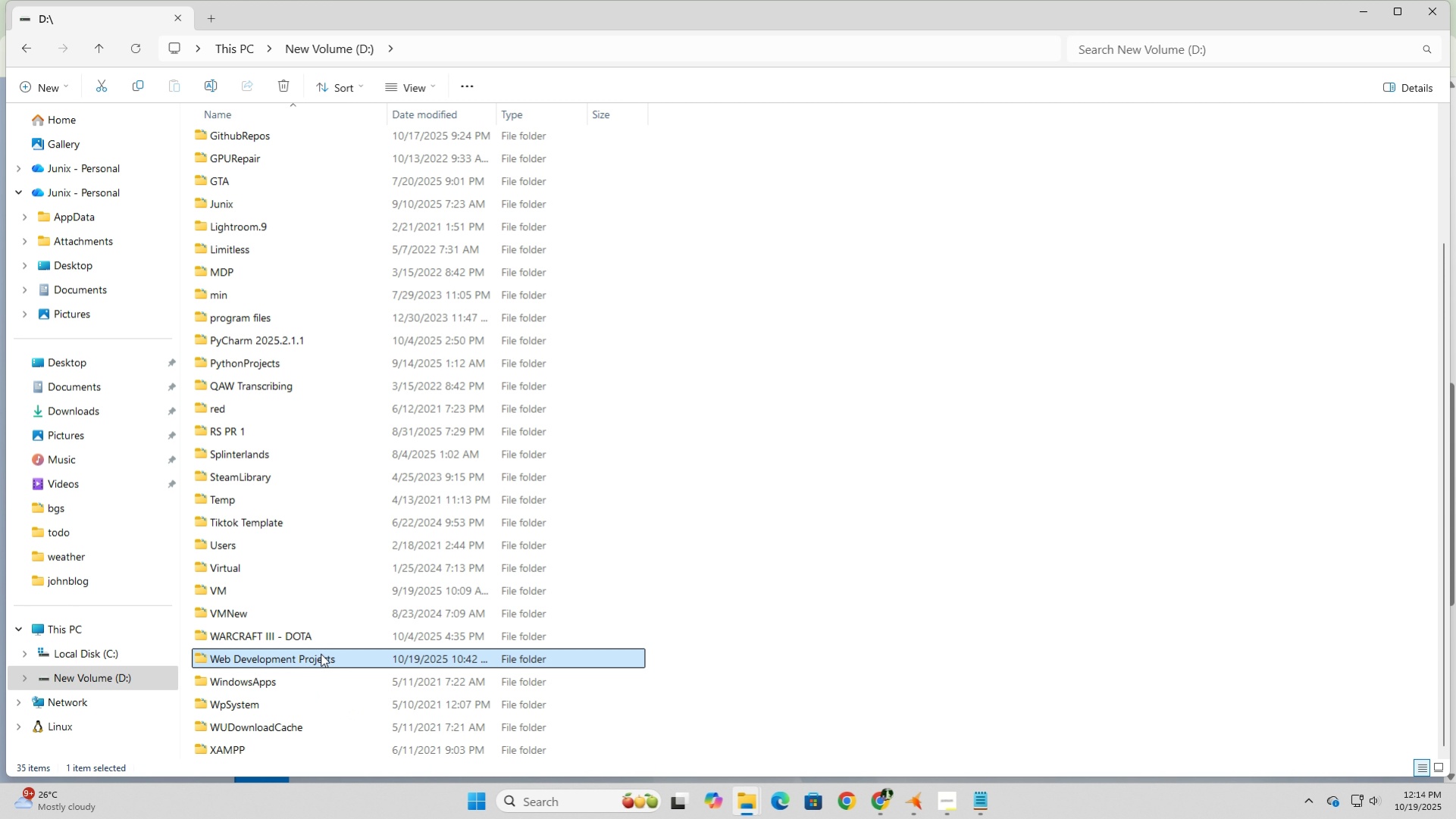 
double_click([321, 653])
 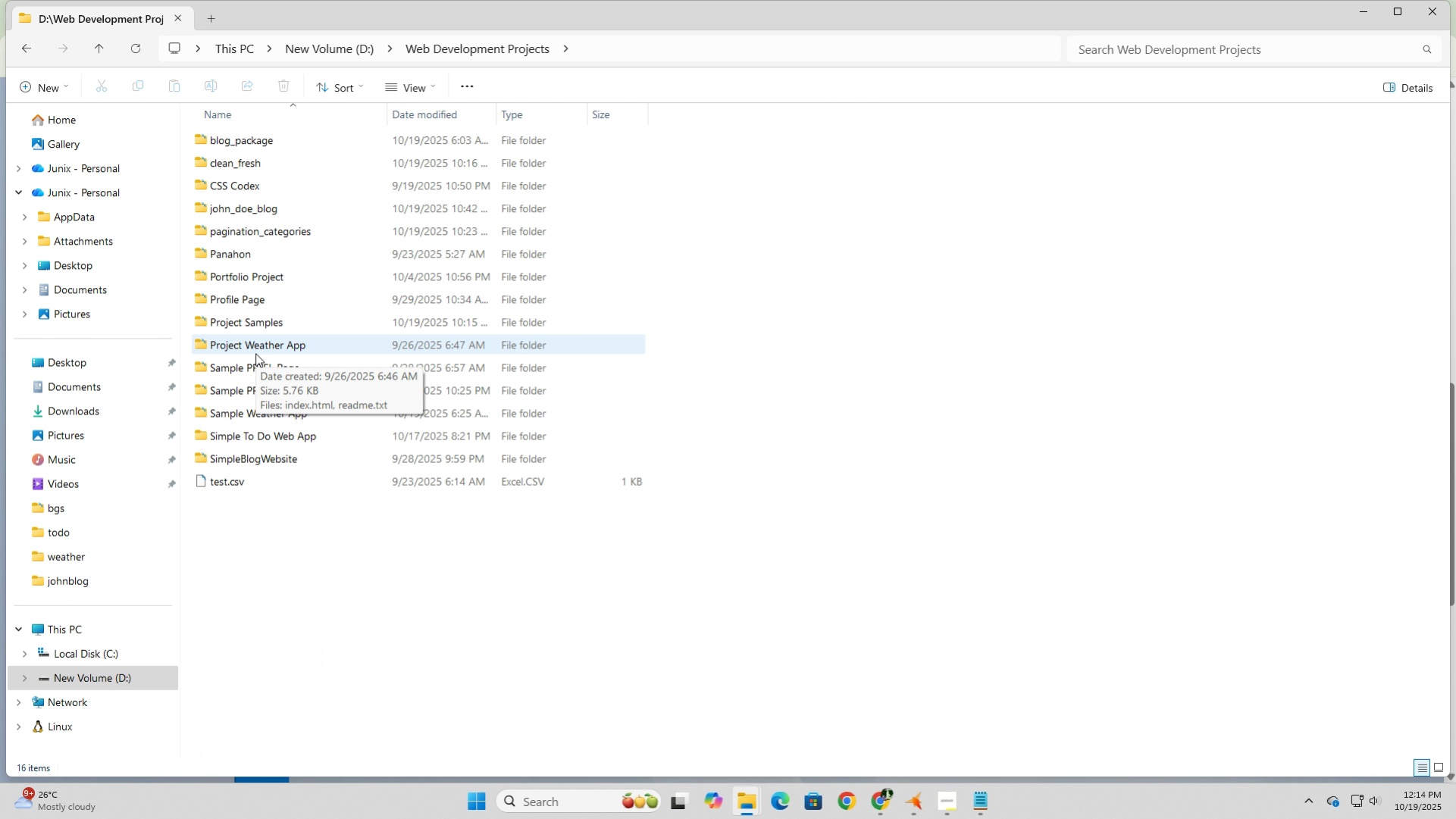 
wait(5.48)
 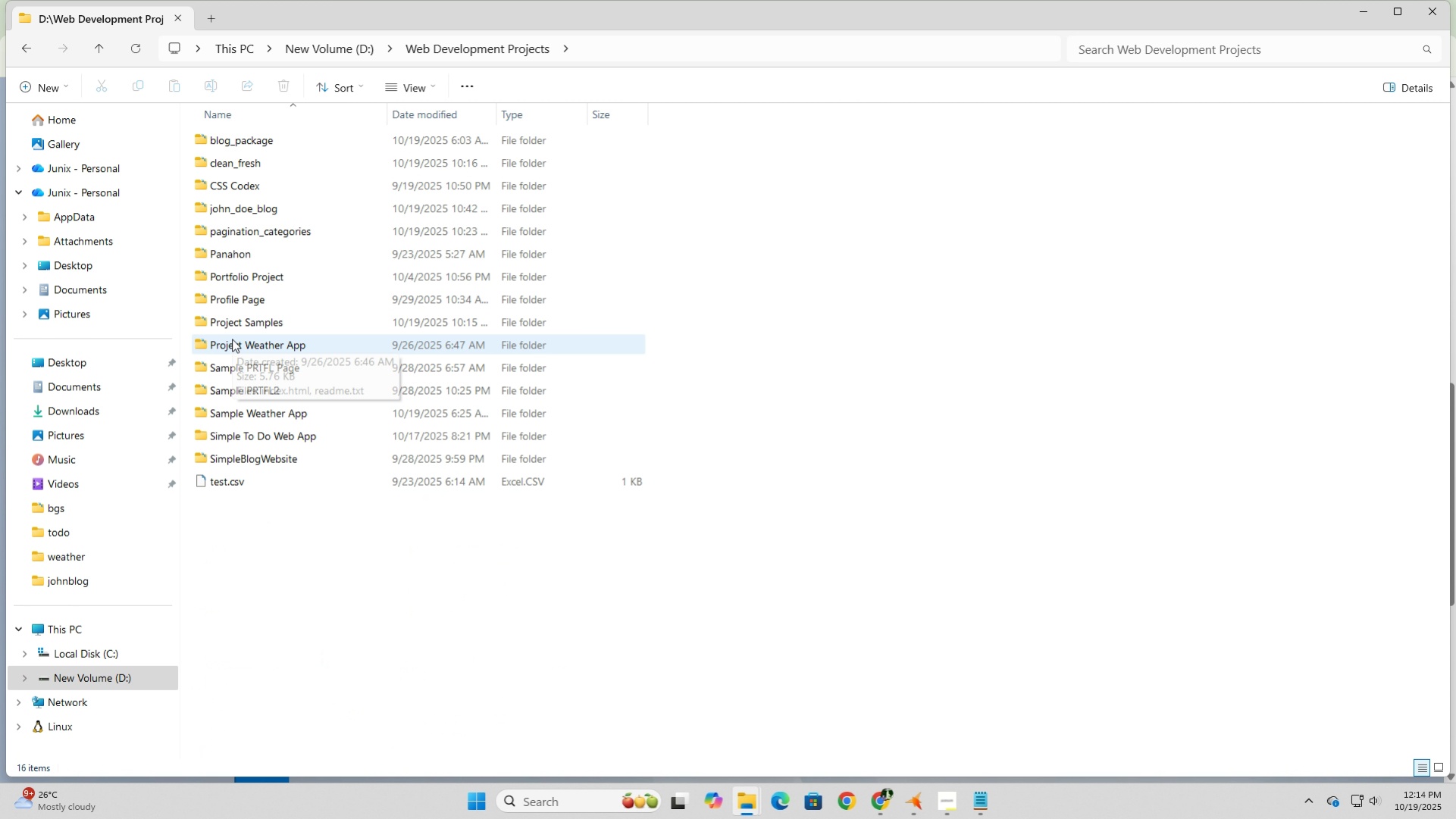 
double_click([249, 277])
 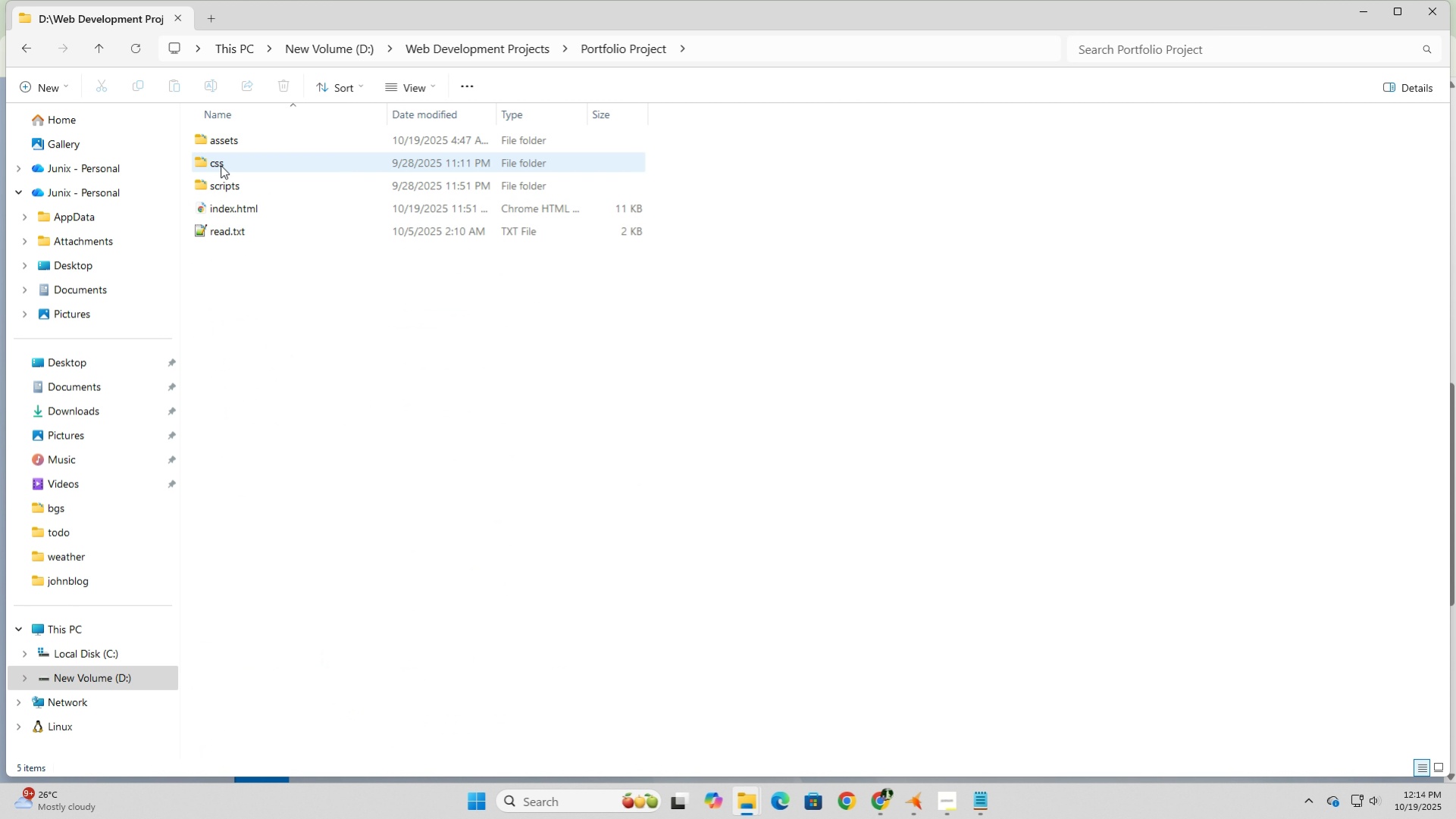 
left_click([221, 139])
 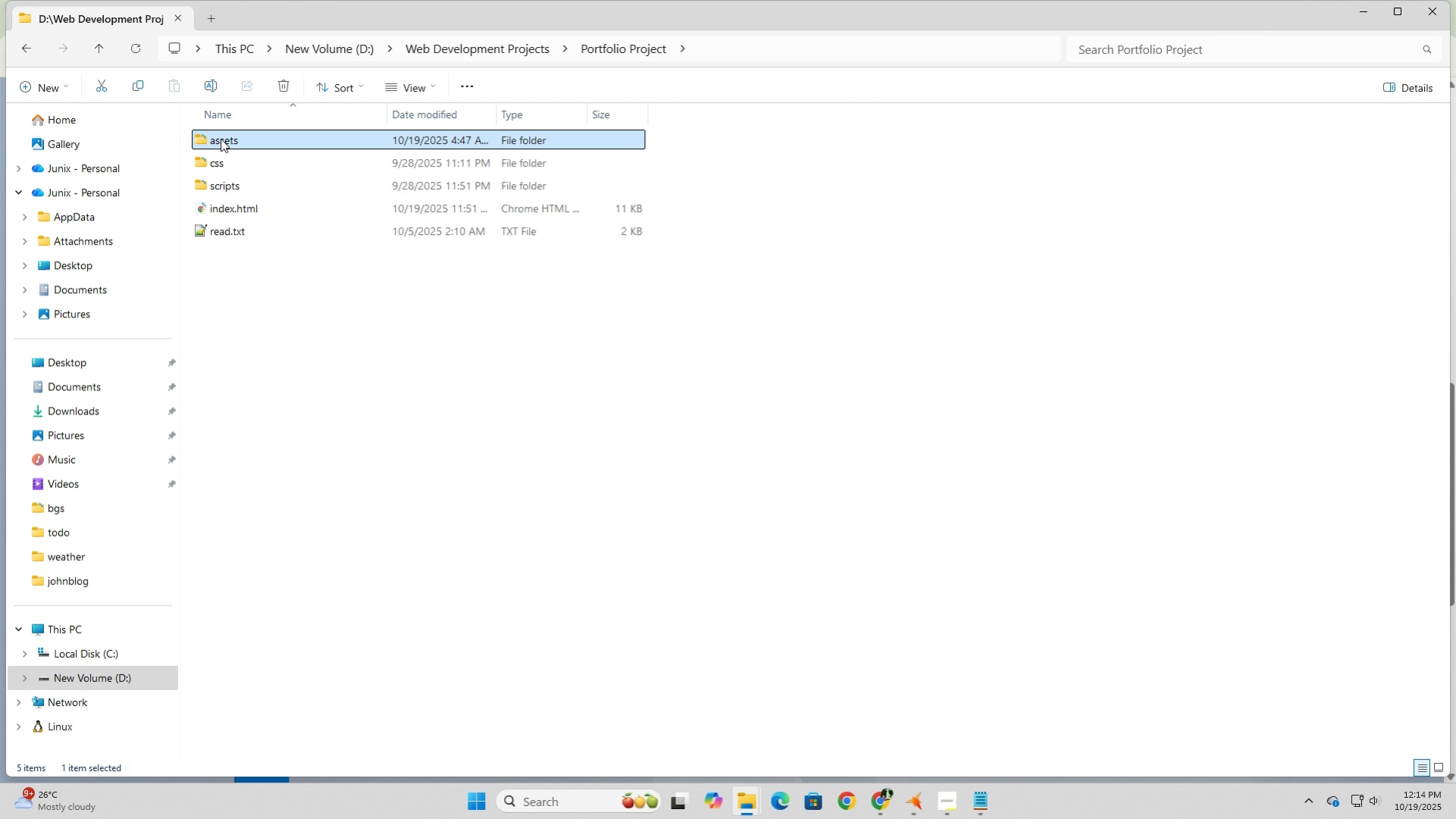 
left_click([221, 139])
 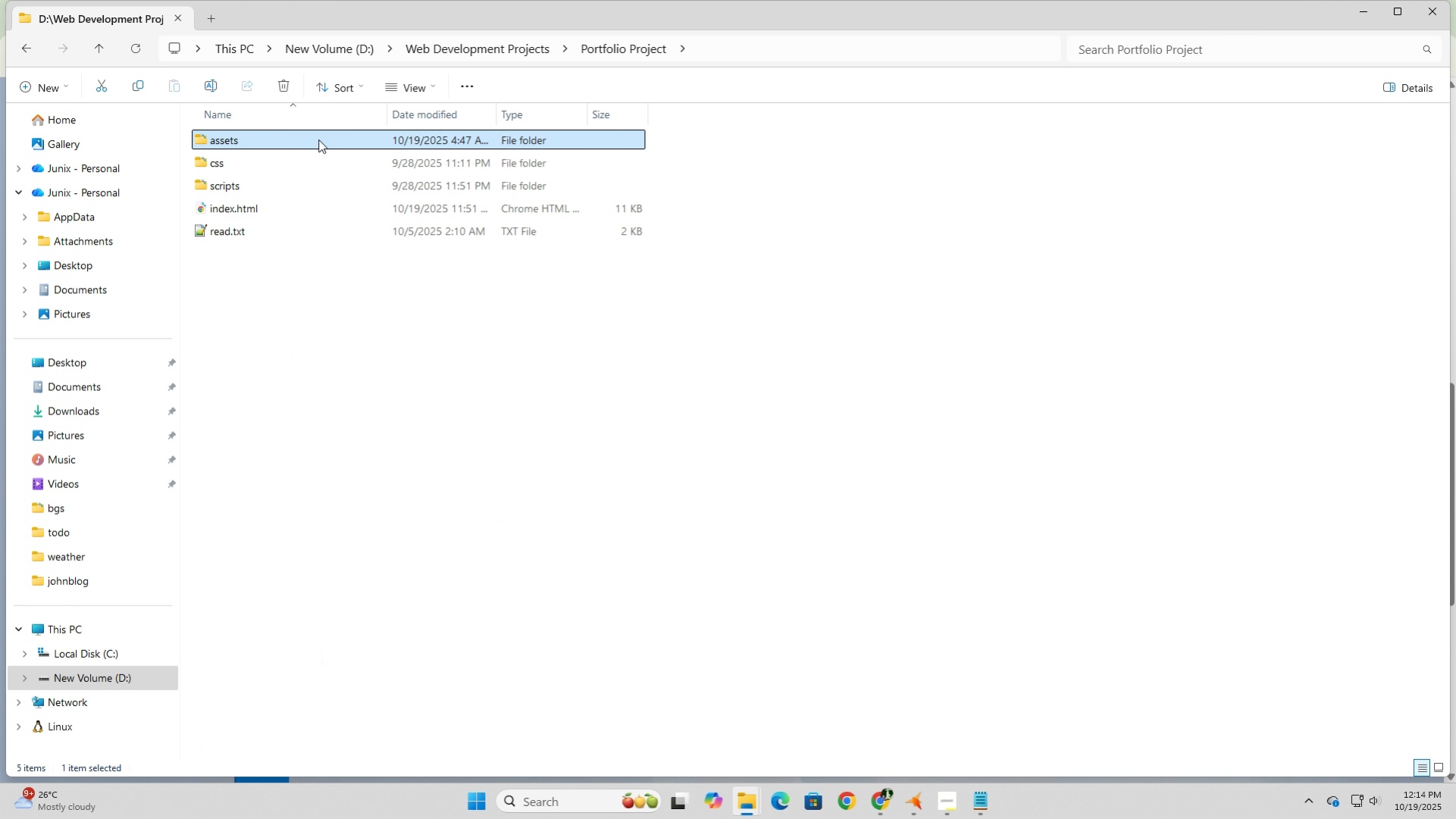 
double_click([318, 139])
 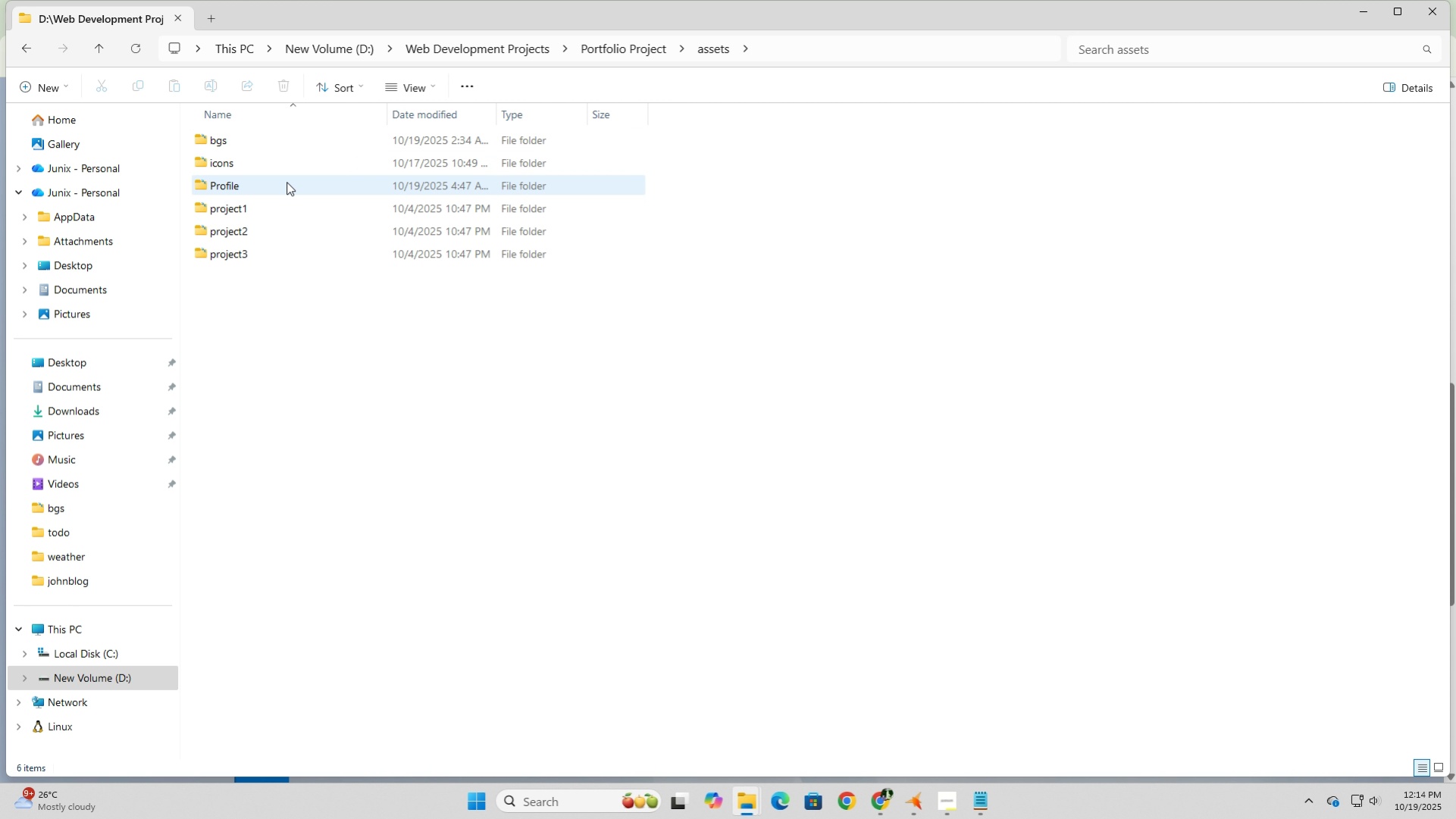 
double_click([287, 182])
 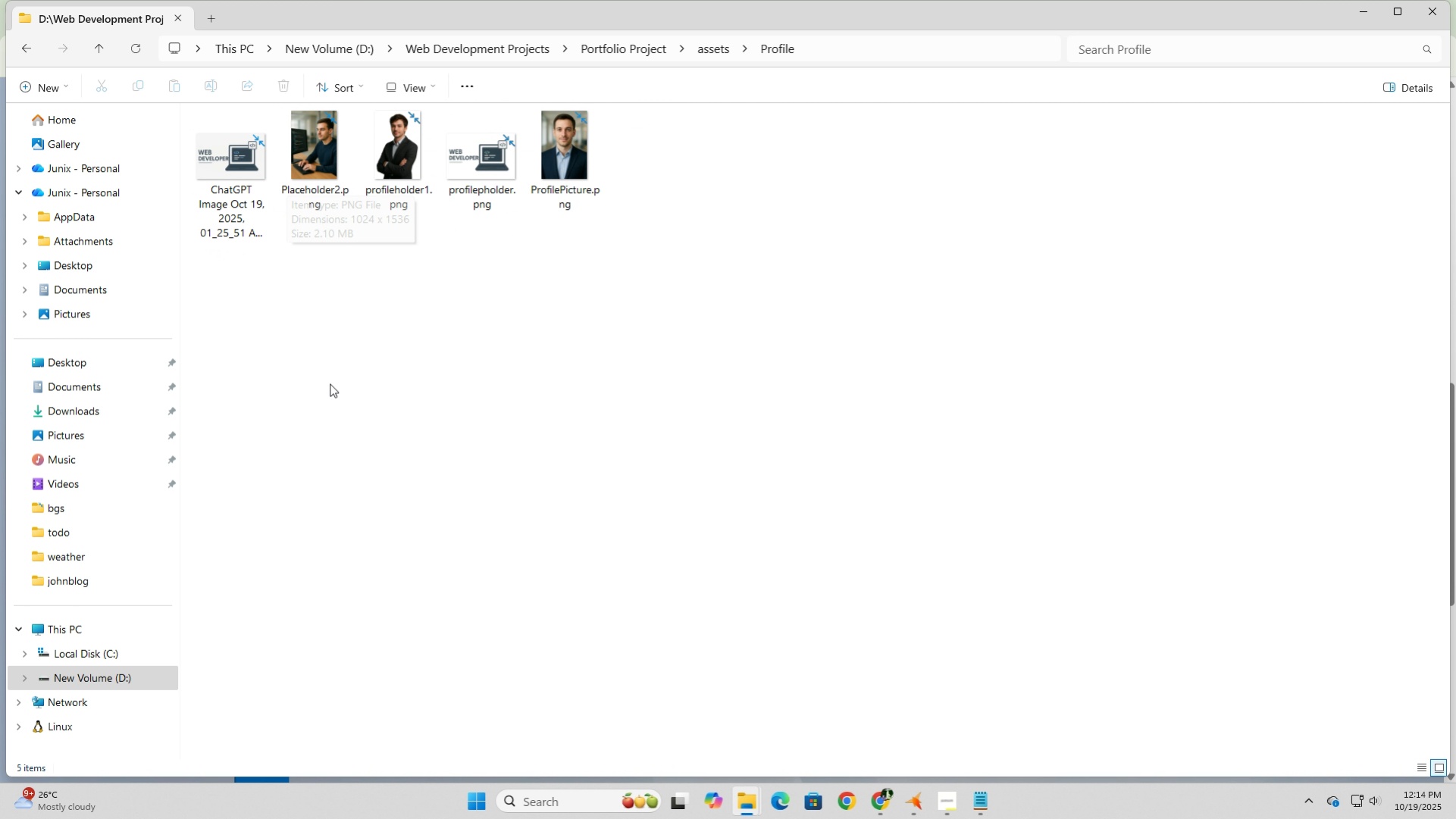 
left_click([351, 305])
 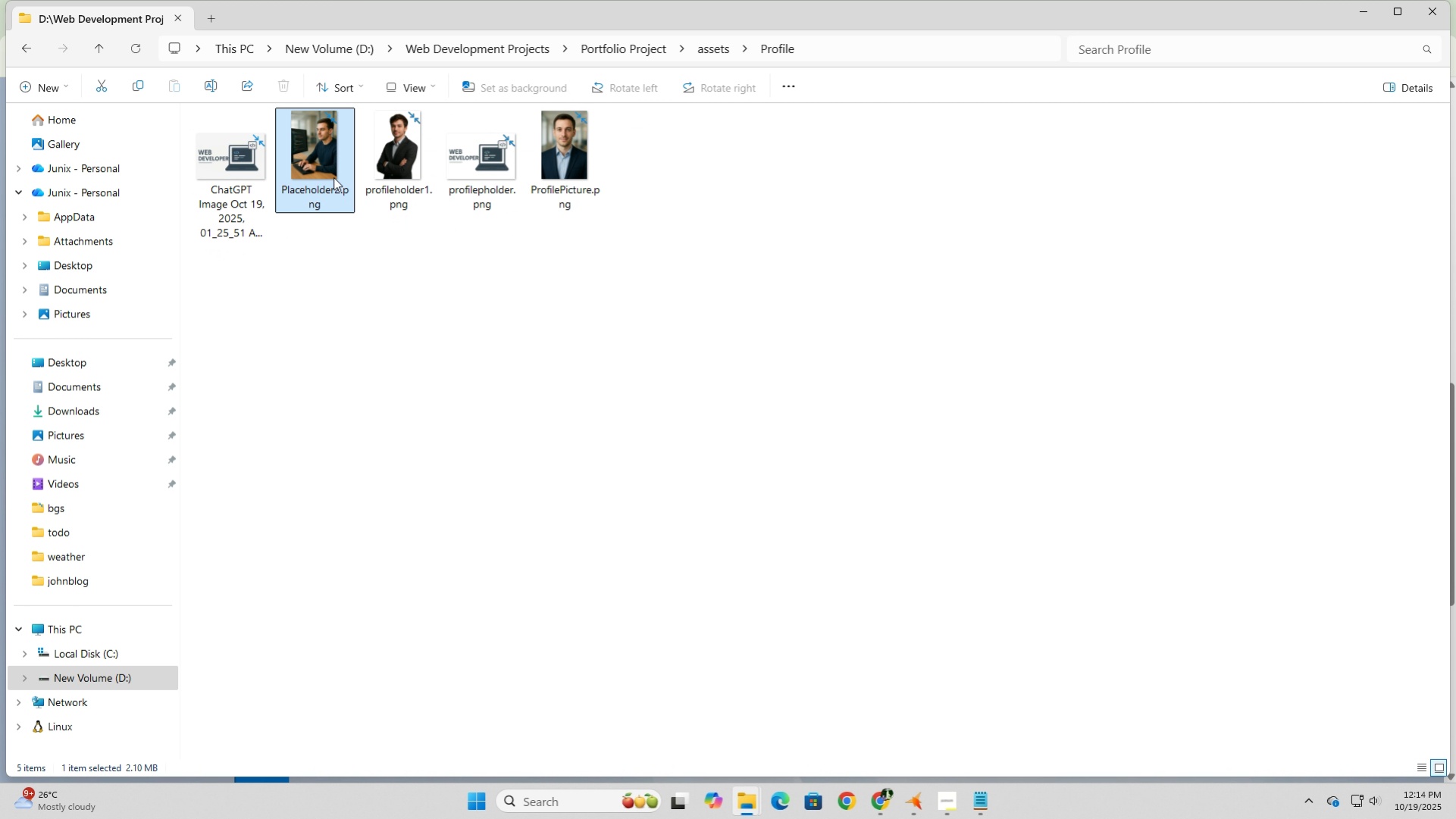 
left_click([333, 177])
 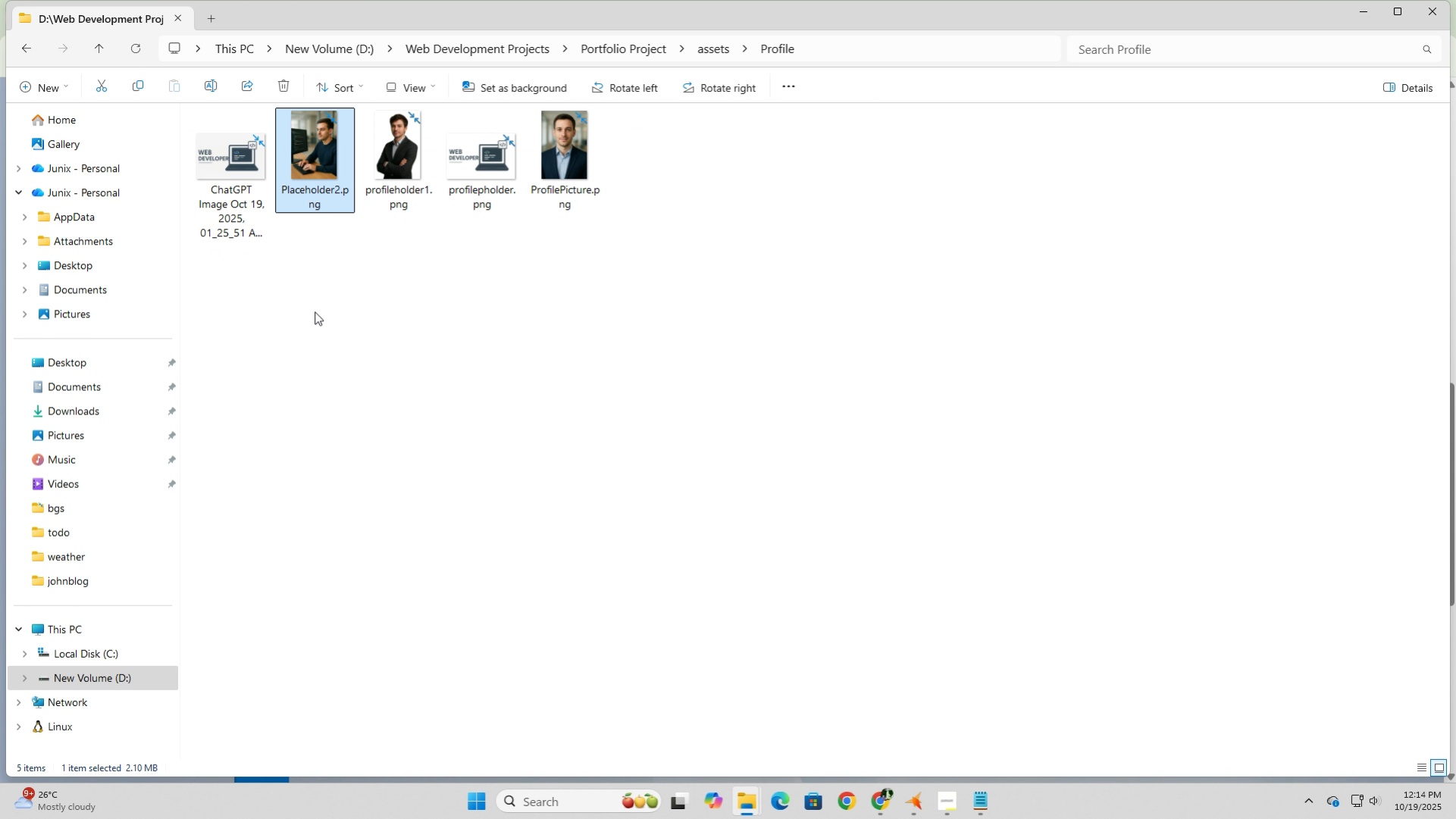 
key(Control+ControlLeft)
 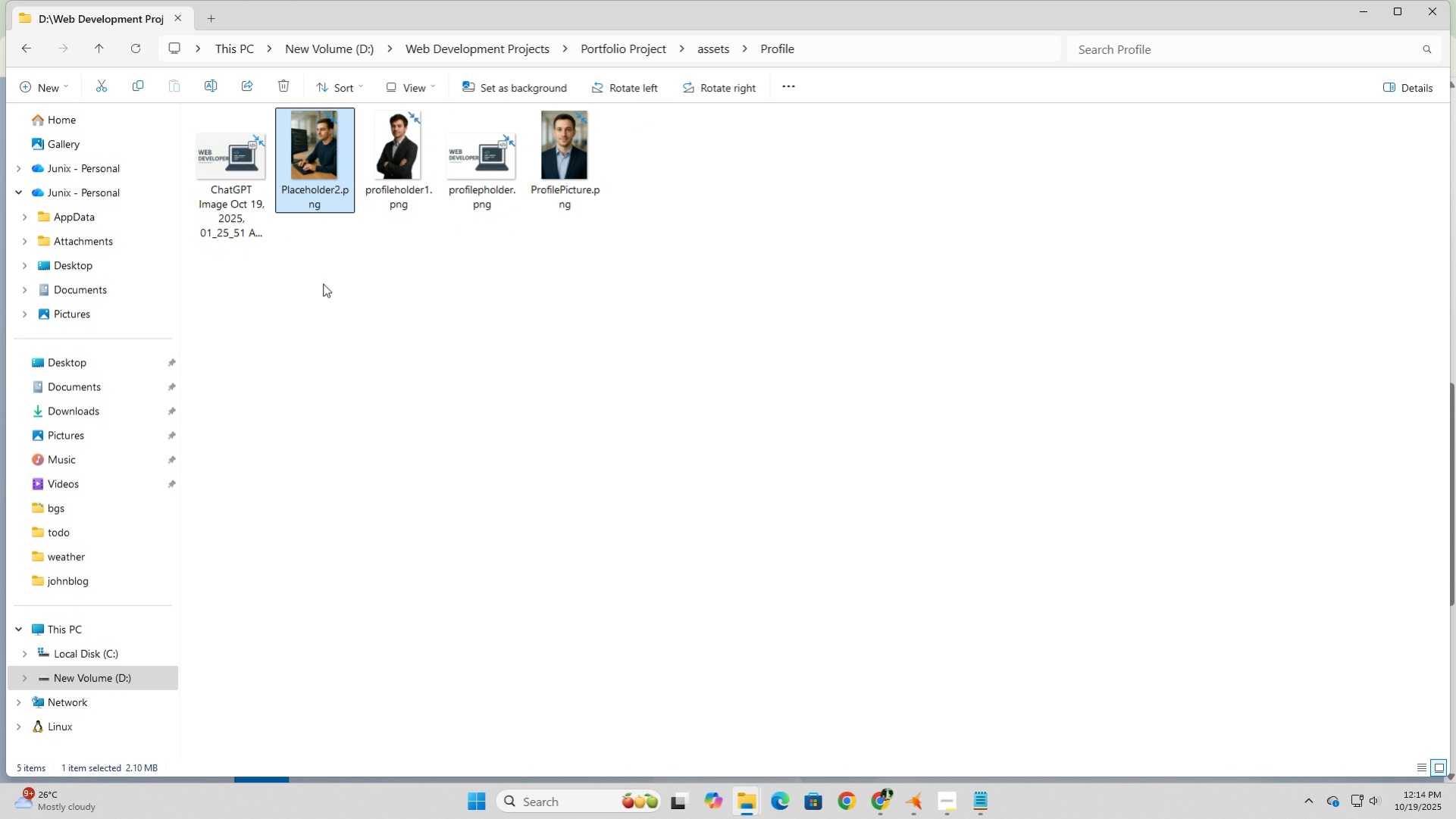 
key(Control+ControlLeft)
 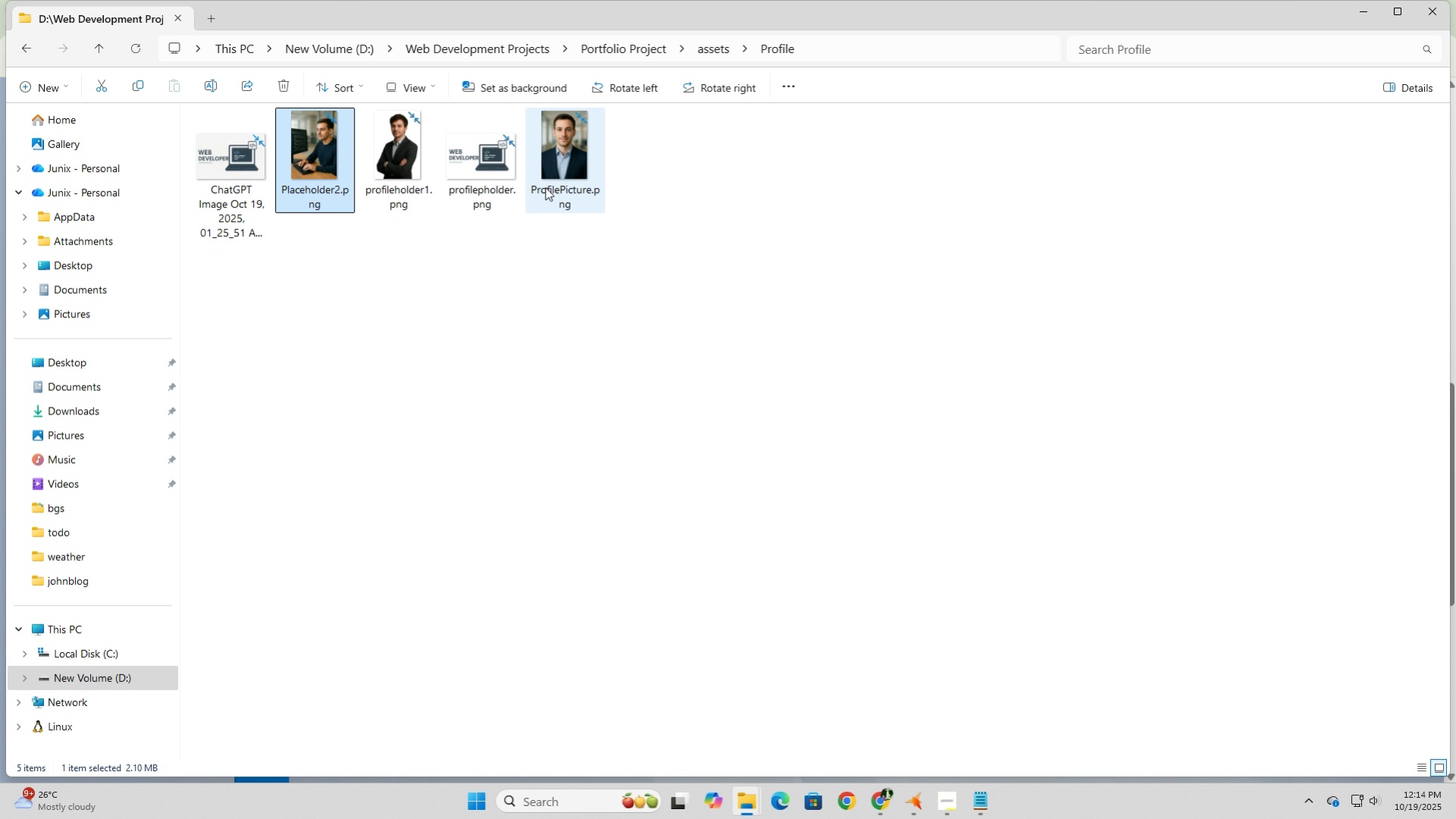 
hold_key(key=ControlLeft, duration=0.66)
left_click([556, 180])
 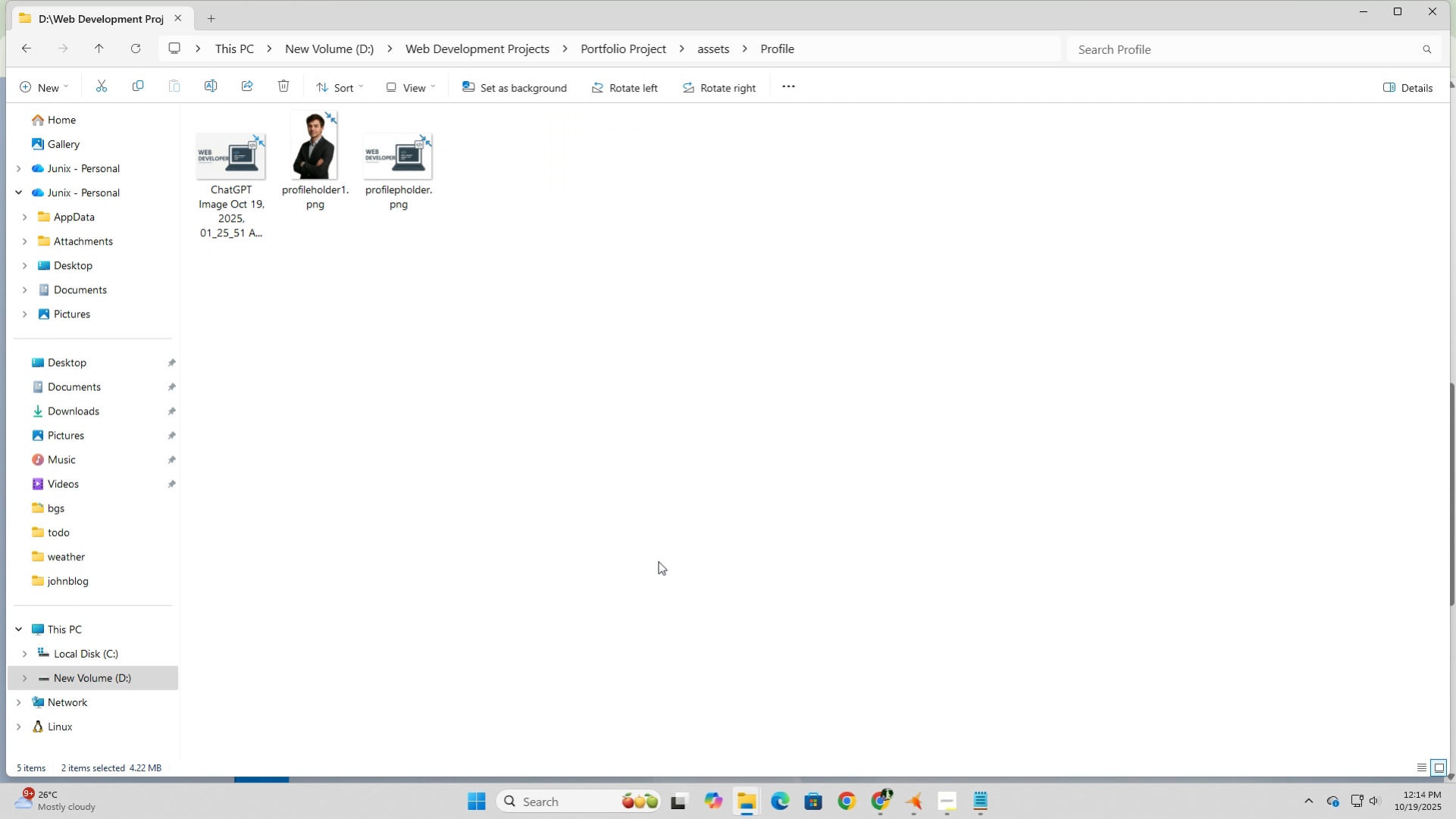 
key(Delete)
 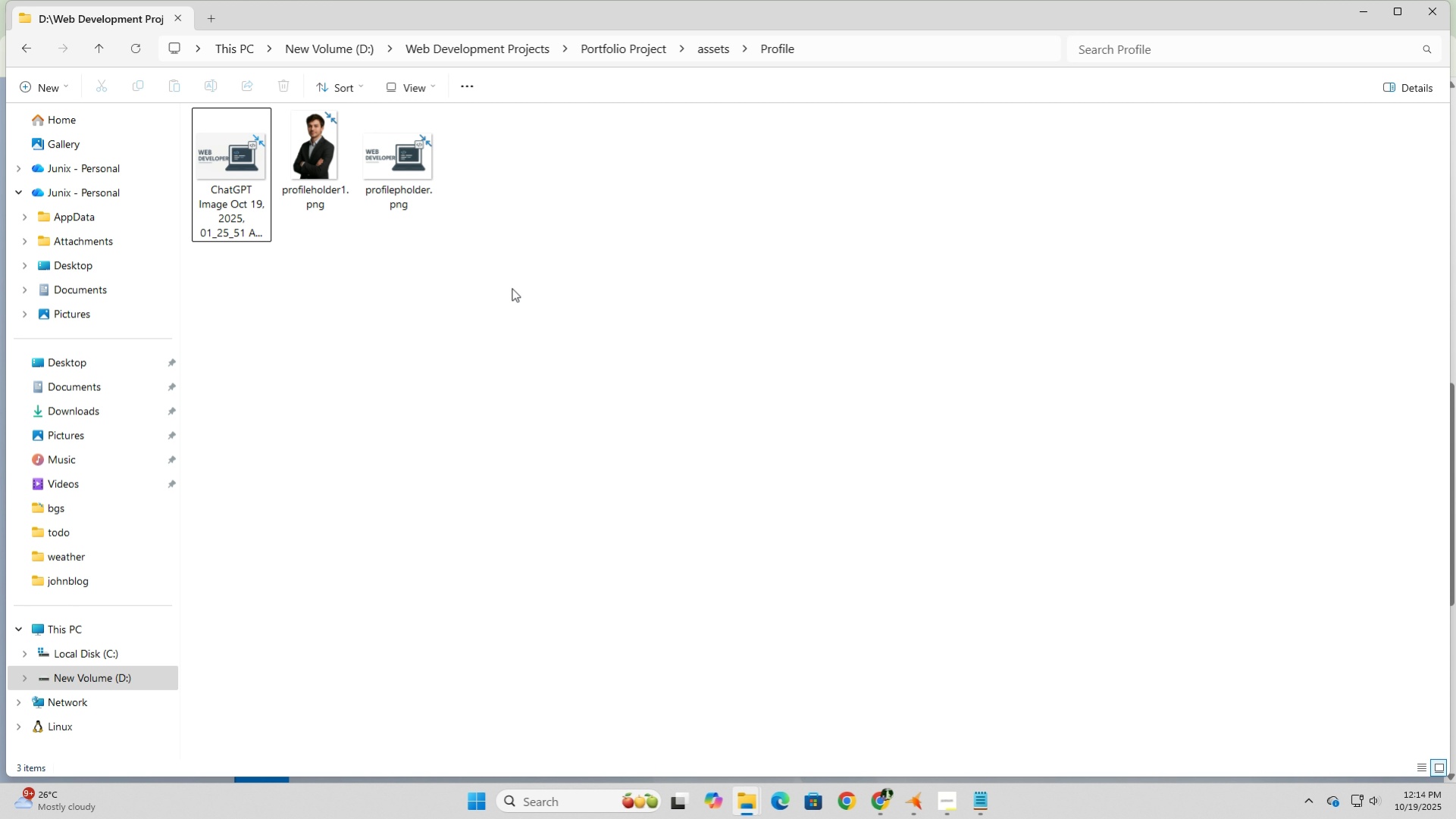 
left_click([512, 288])
 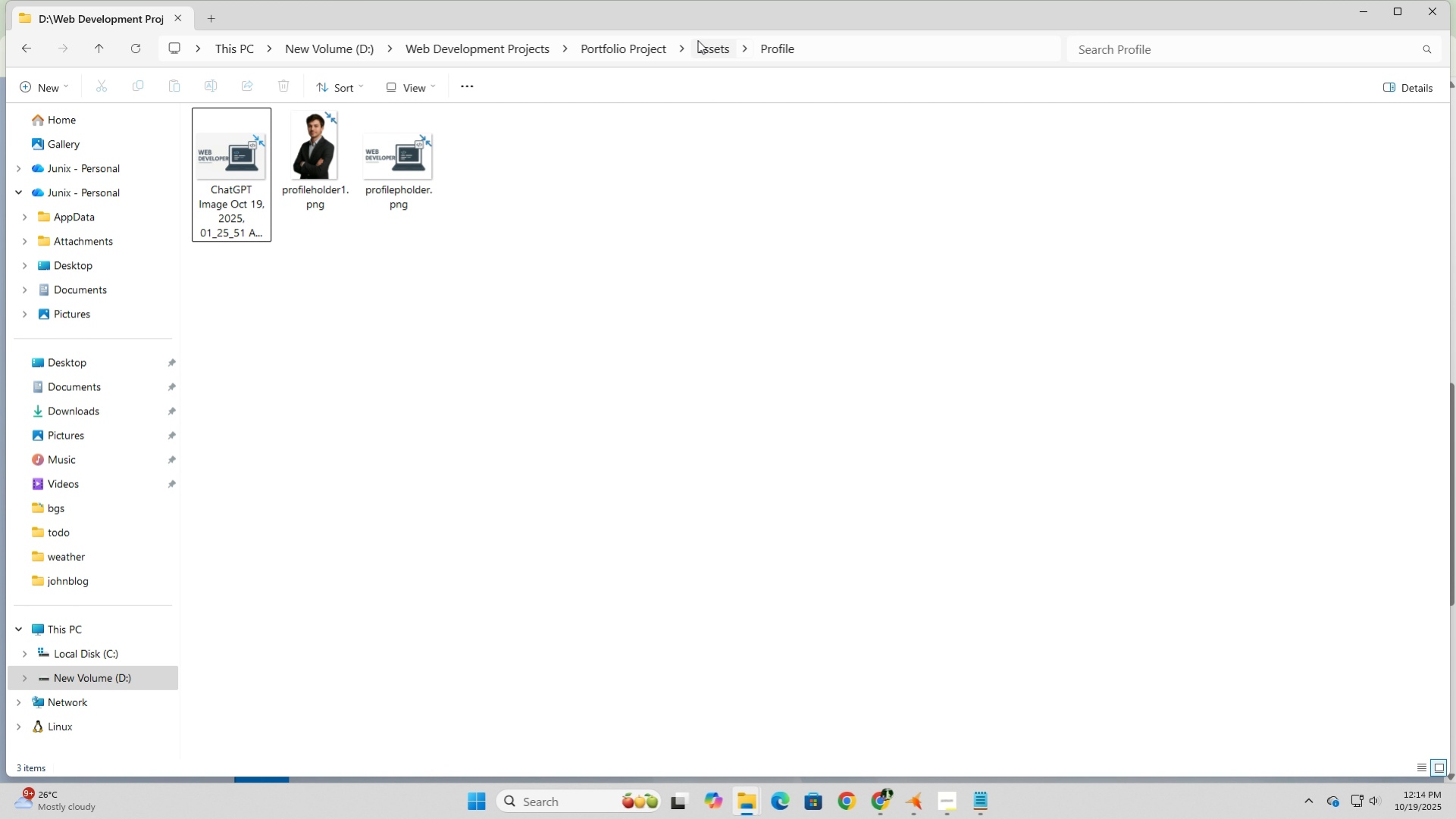 
left_click([708, 45])
 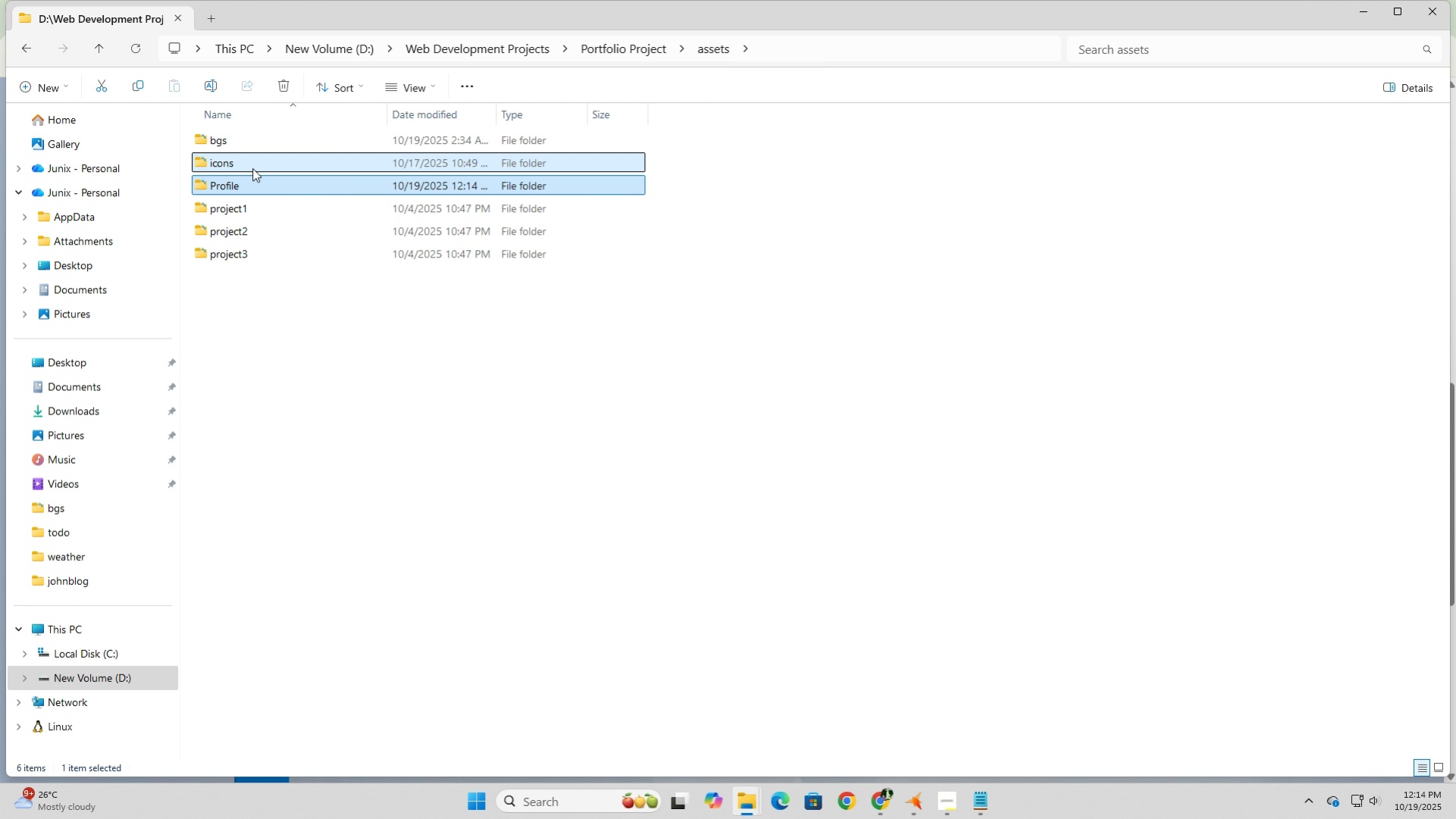 
double_click([252, 168])
 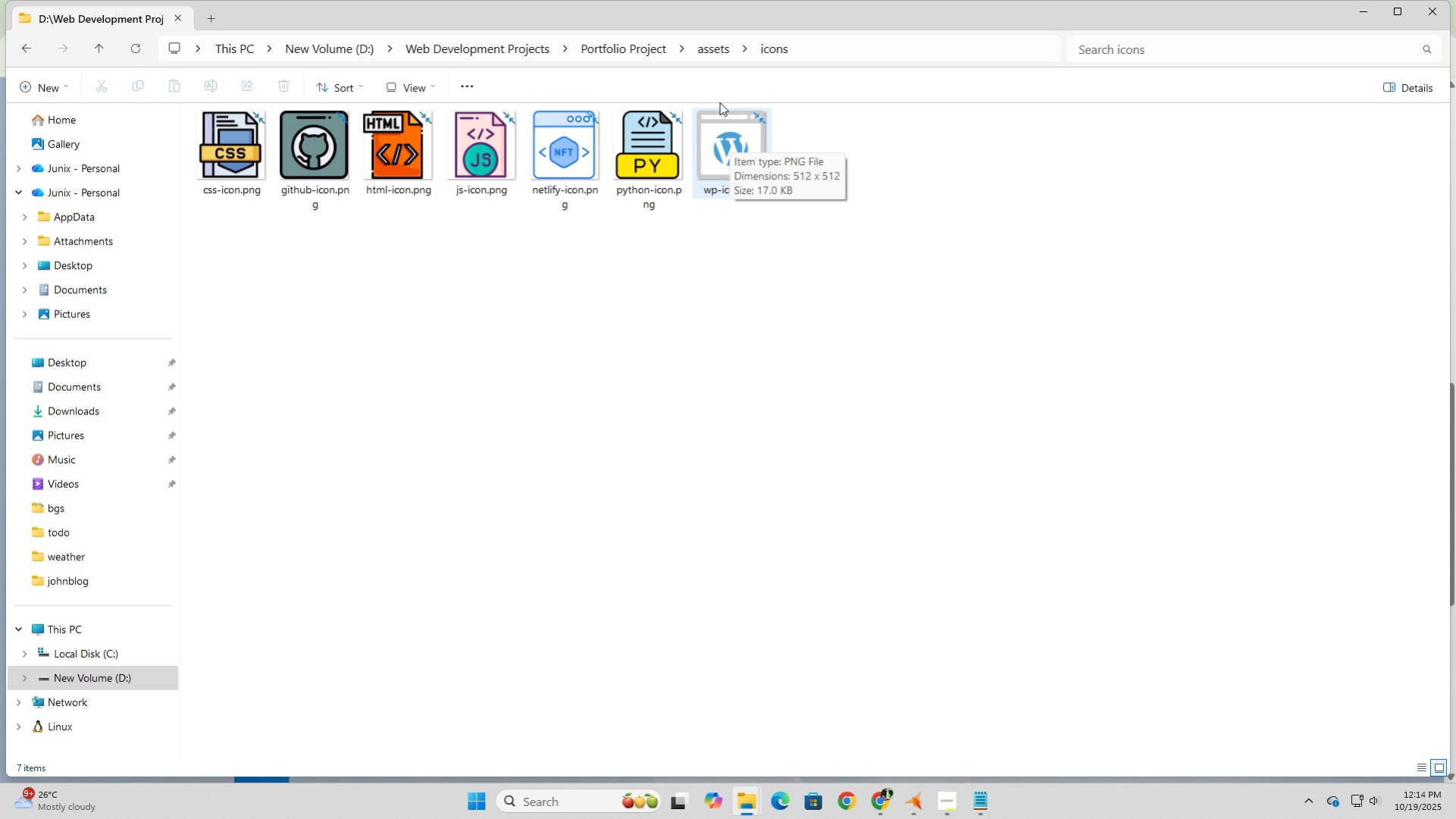 
left_click([691, 48])
 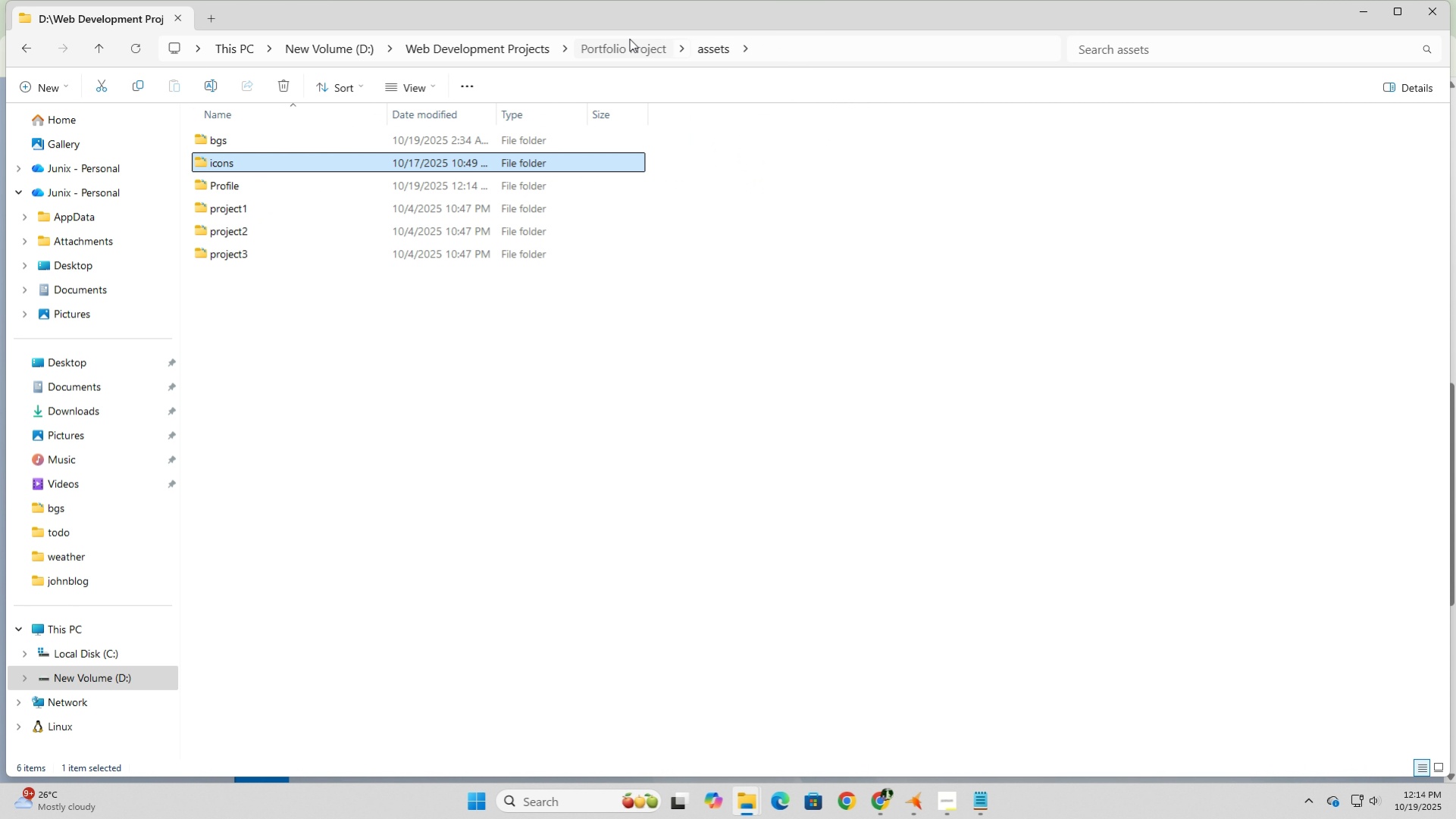 
left_click([629, 39])
 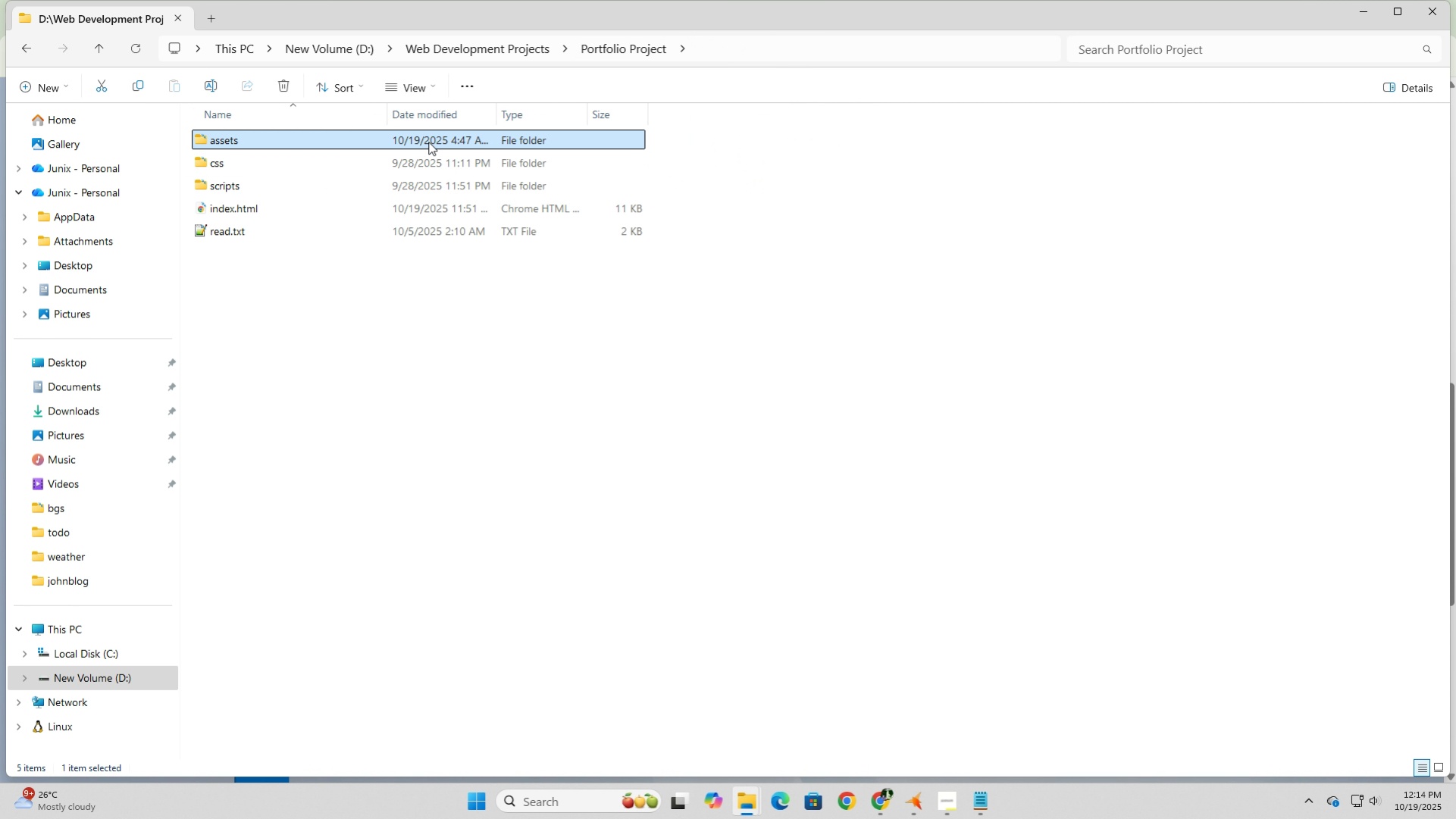 
double_click([428, 142])
 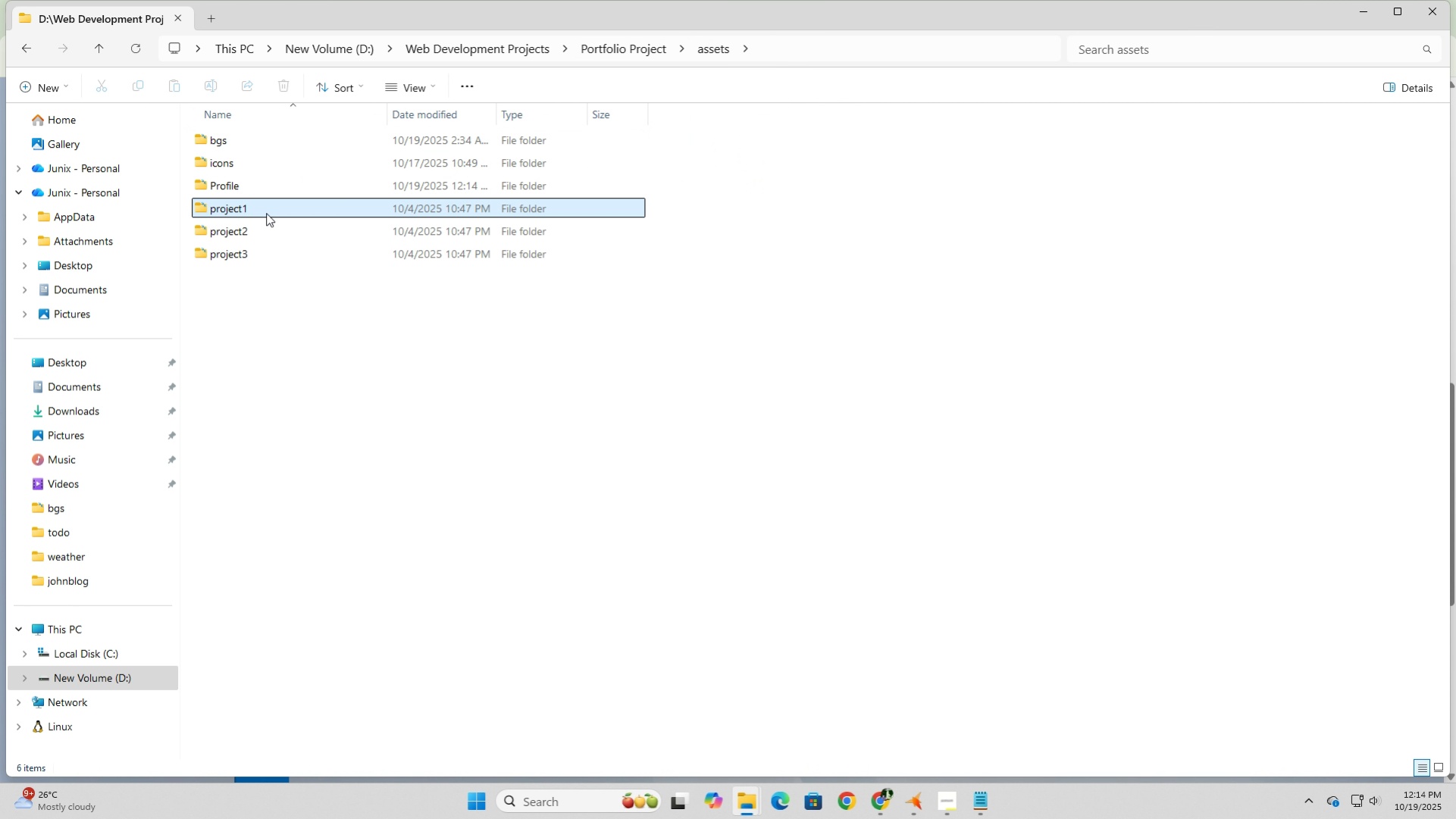 
double_click([266, 213])
 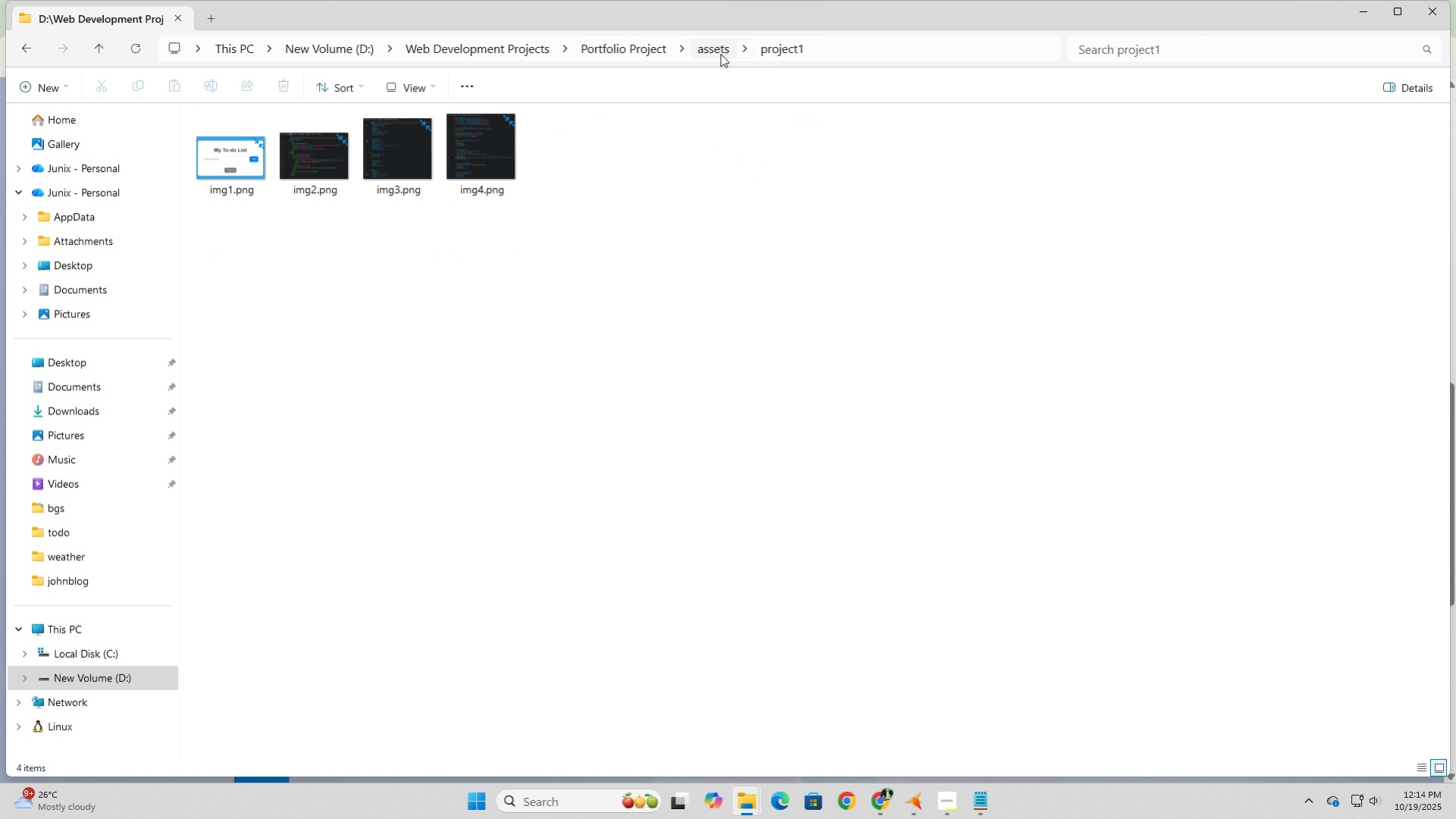 
left_click([720, 54])
 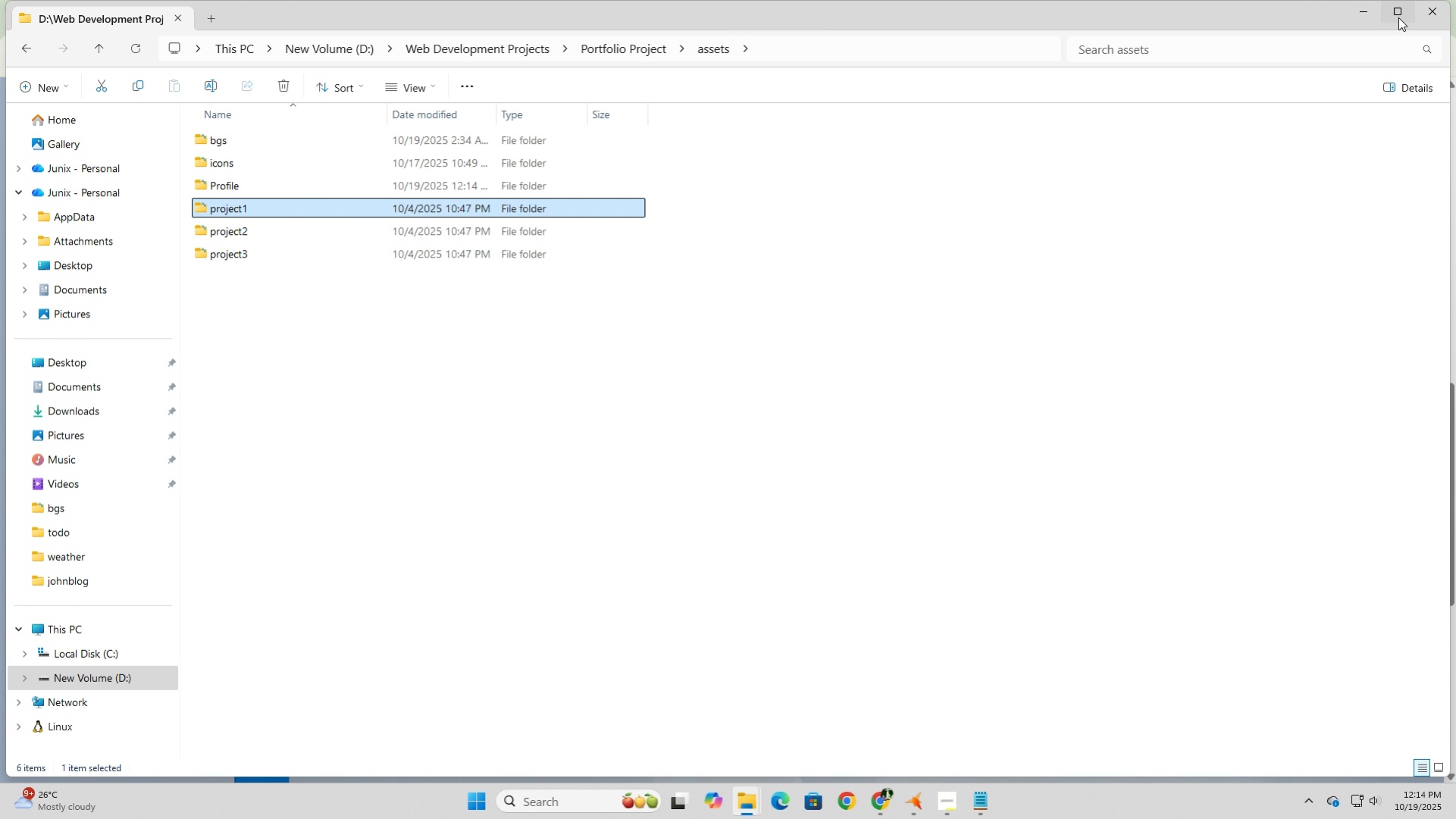 
wait(5.98)
 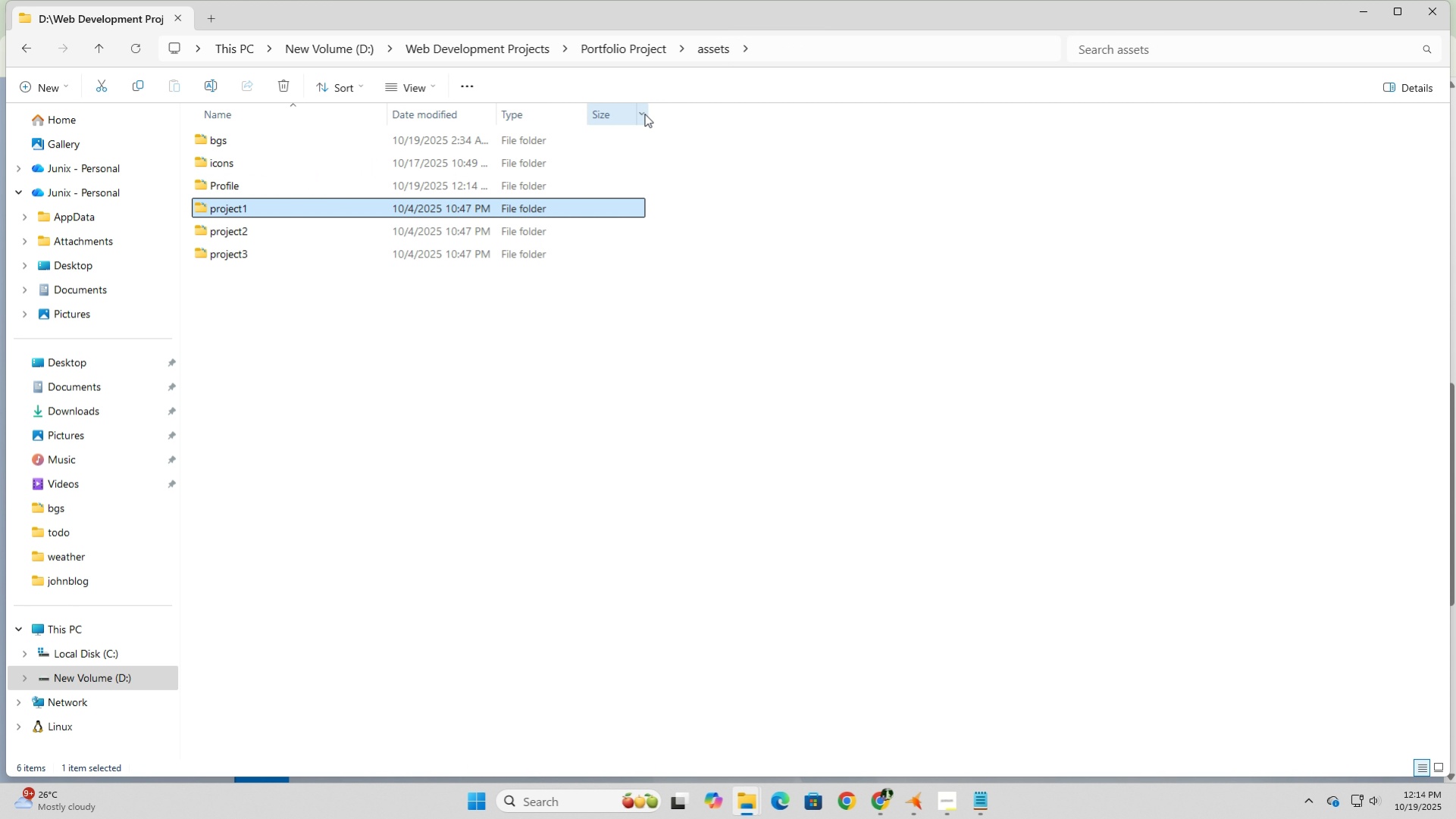 
left_click([1398, 17])
 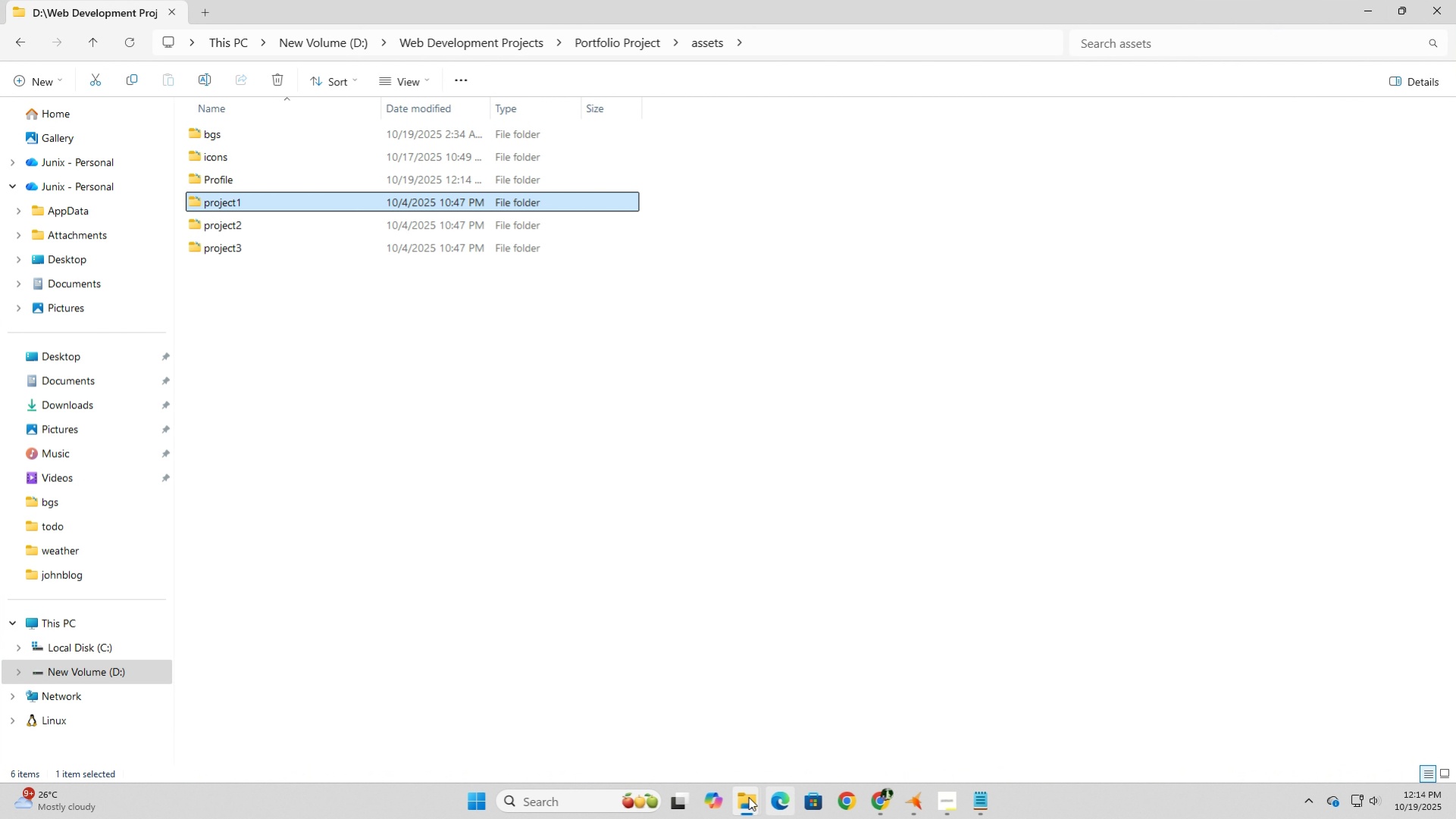 
right_click([744, 796])
 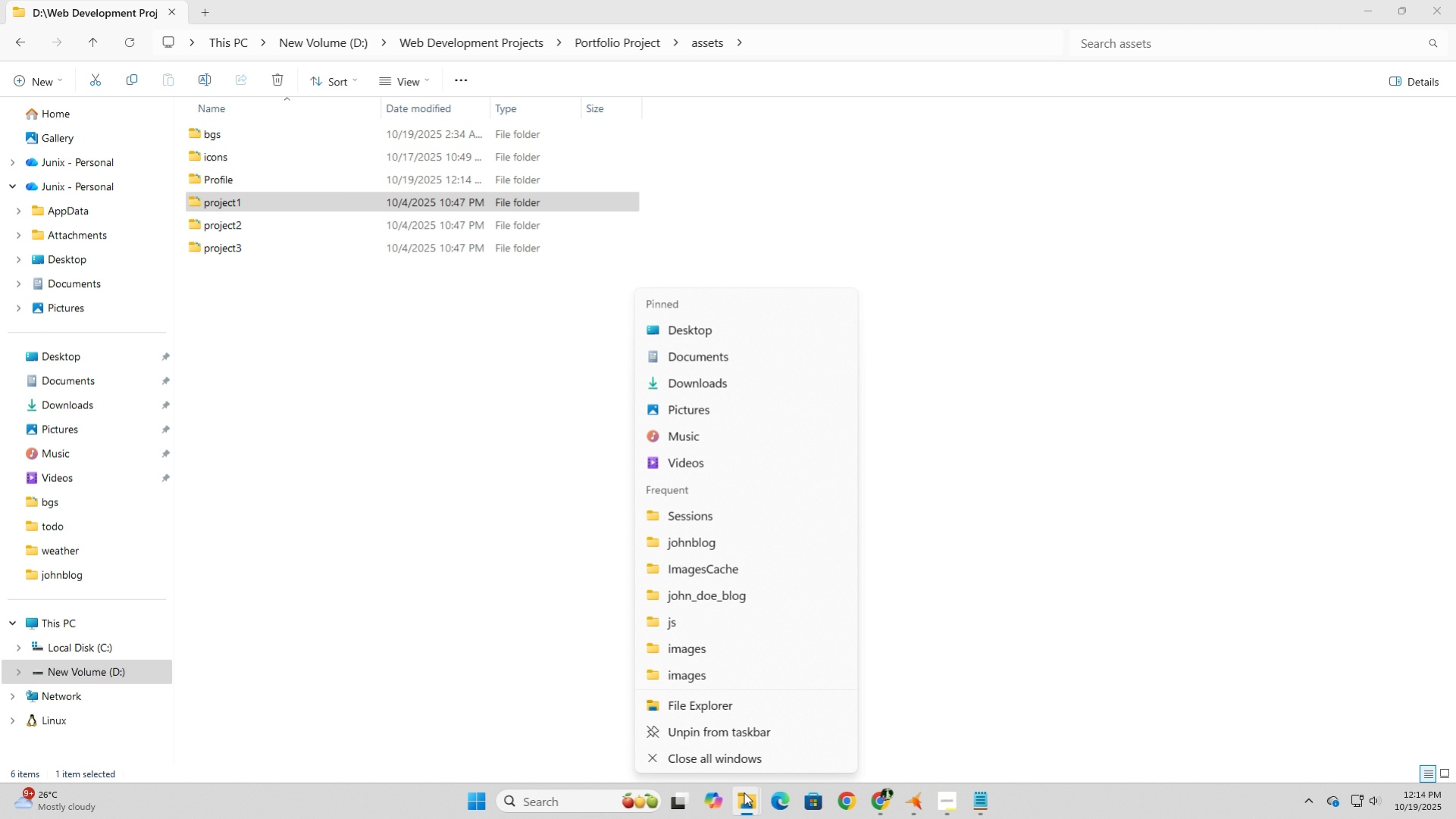 
left_click([718, 566])
 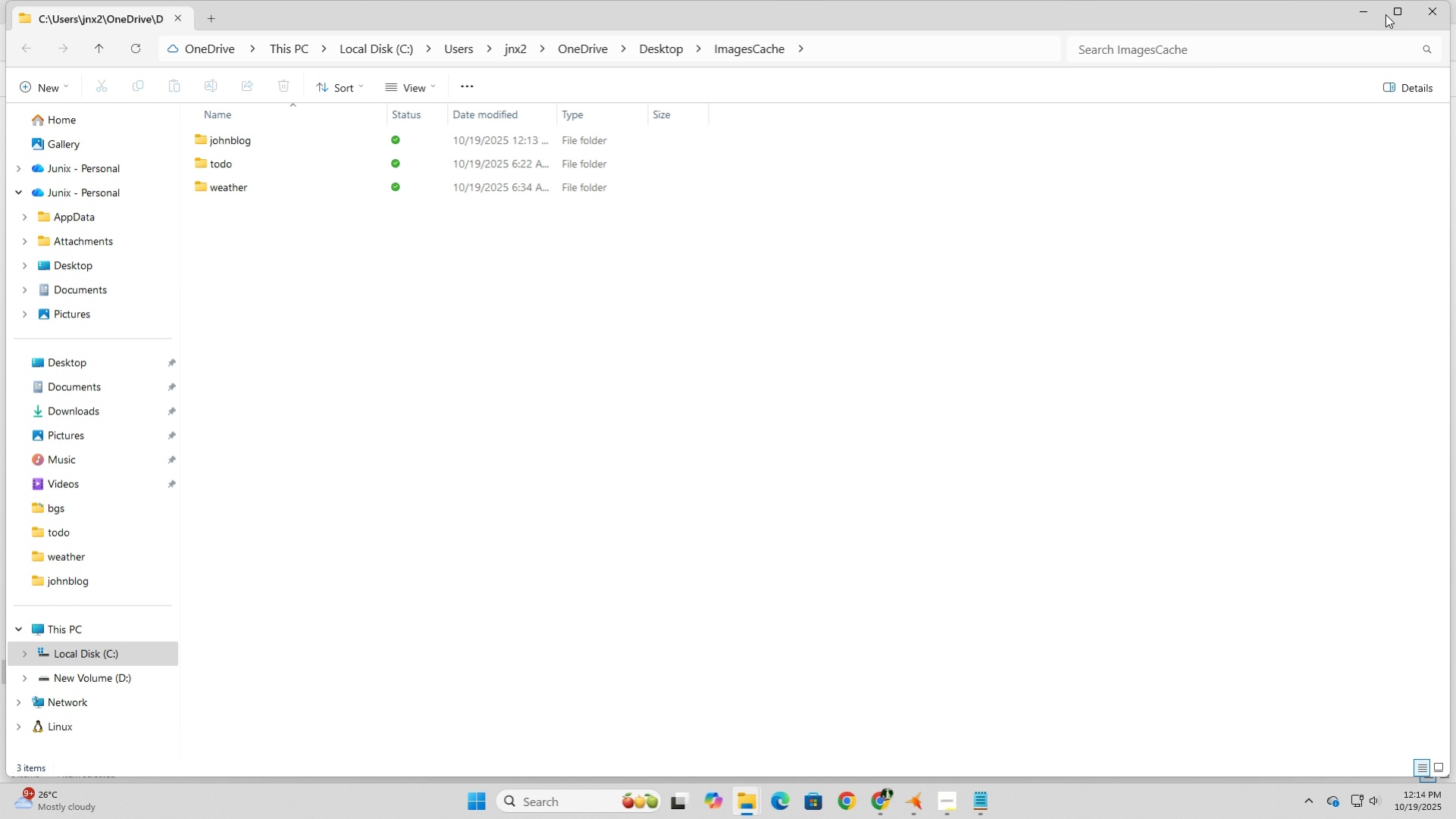 
left_click([1401, 5])
 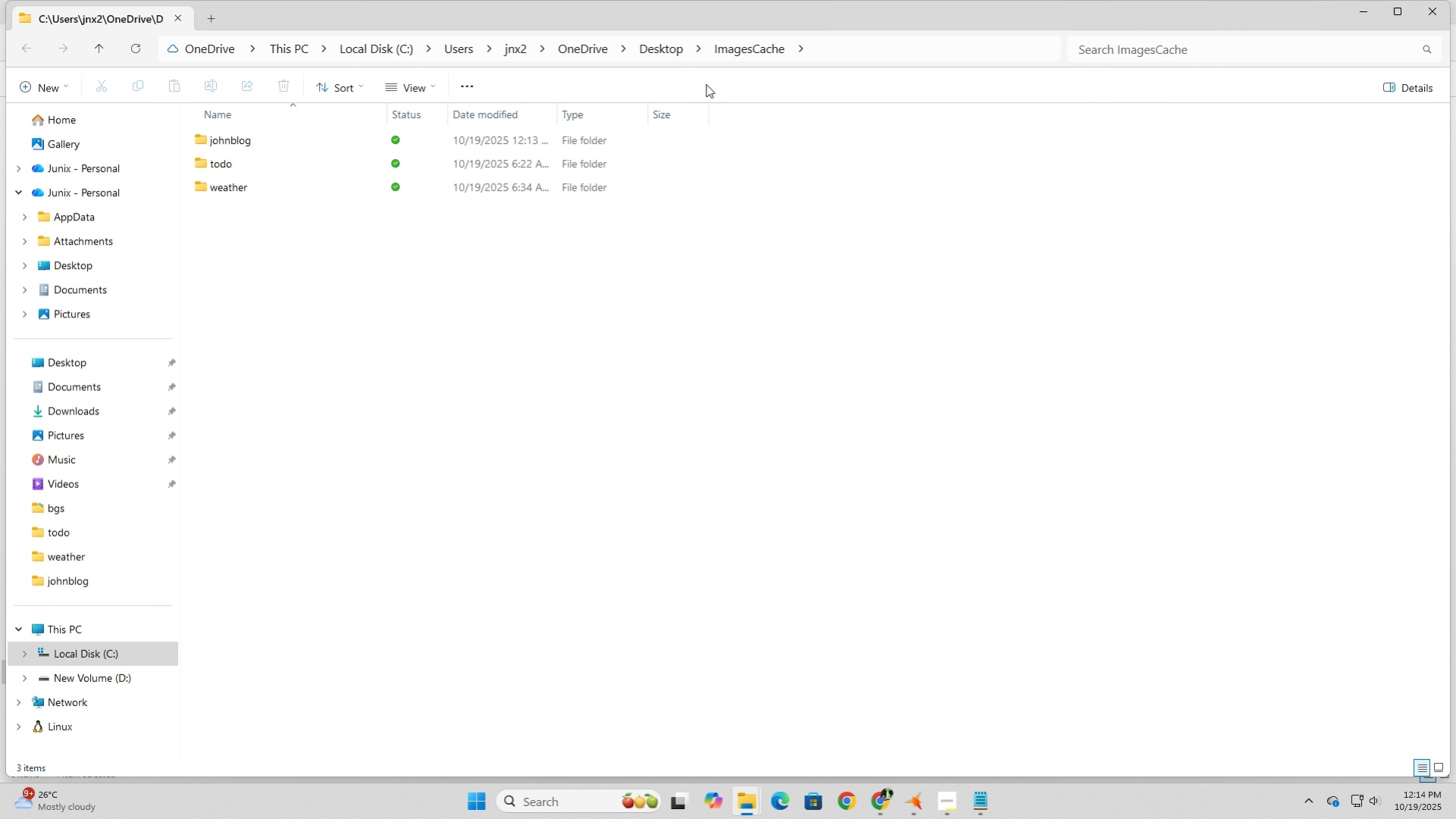 
left_click_drag(start_coordinate=[593, 20], to_coordinate=[974, 308])
 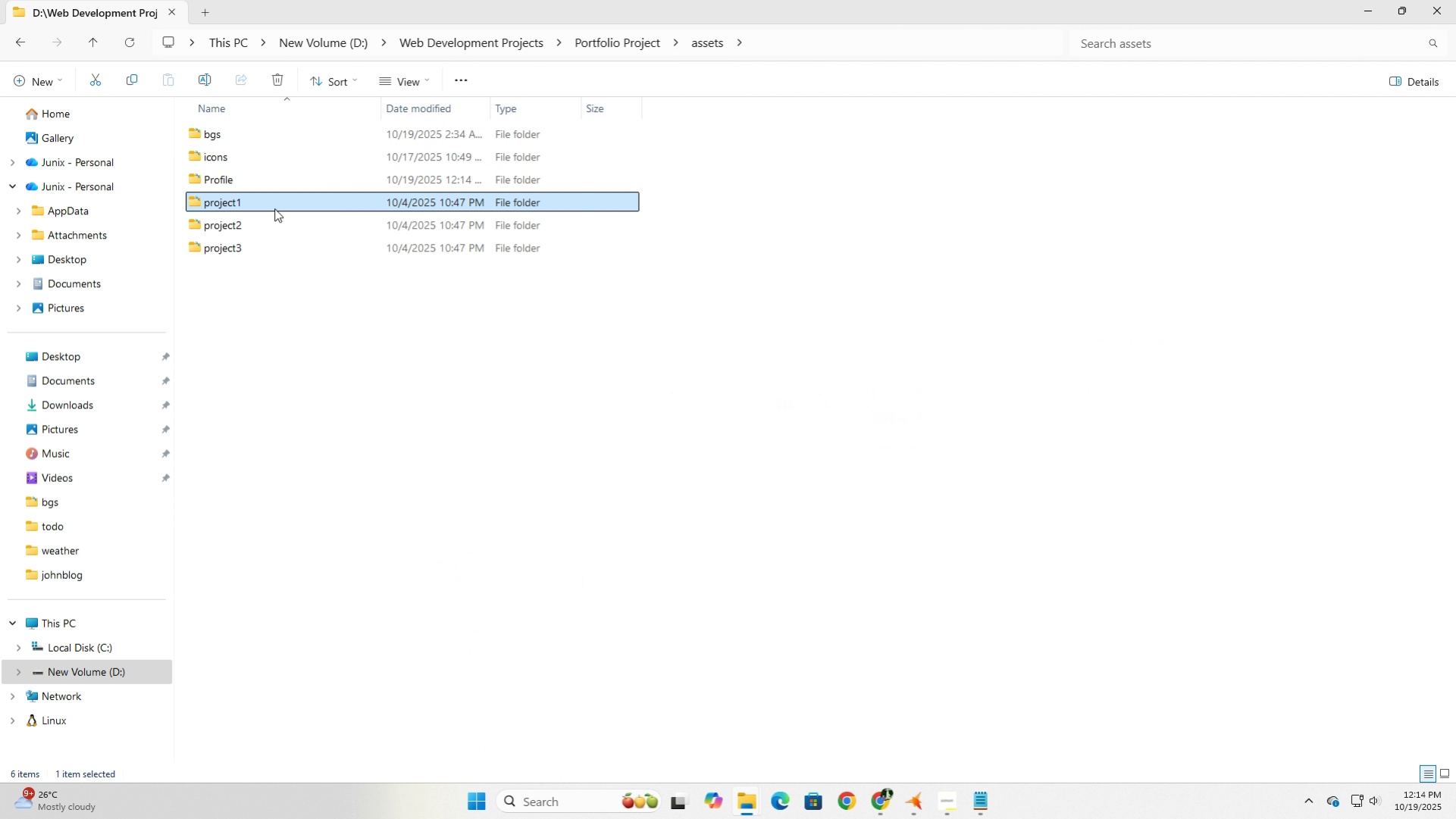 
double_click([274, 208])
 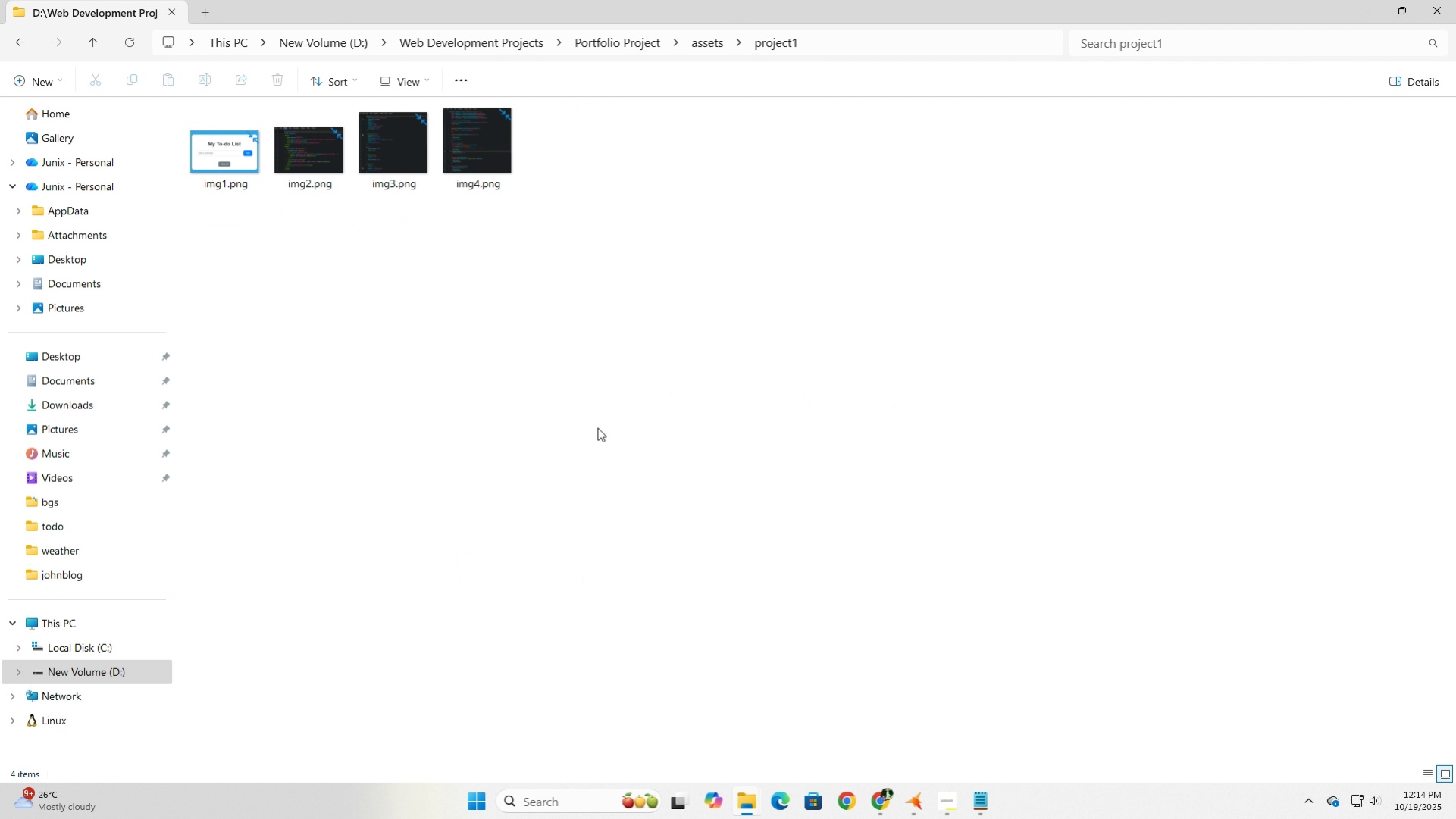 
left_click([597, 427])
 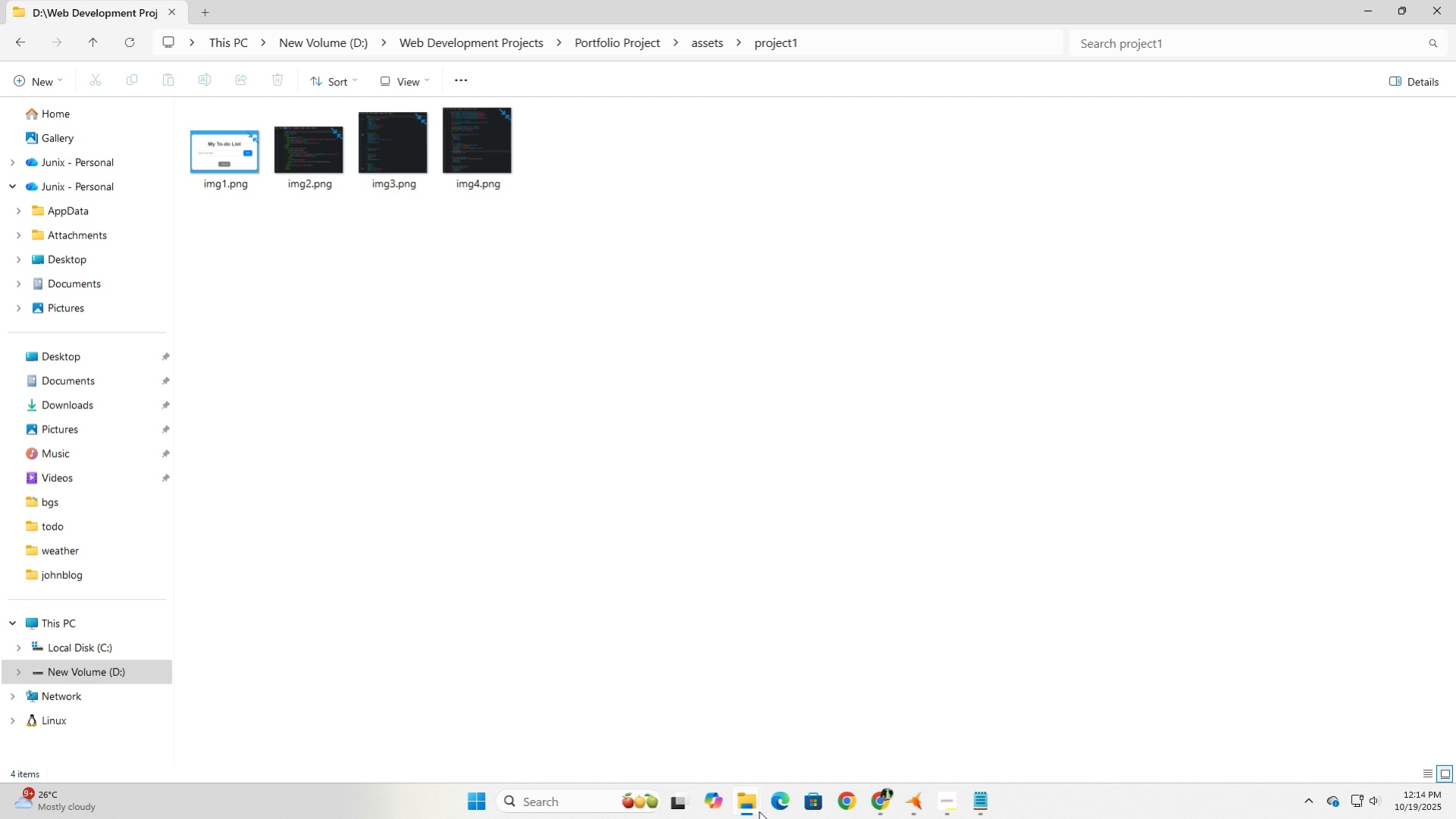 
left_click([747, 809])
 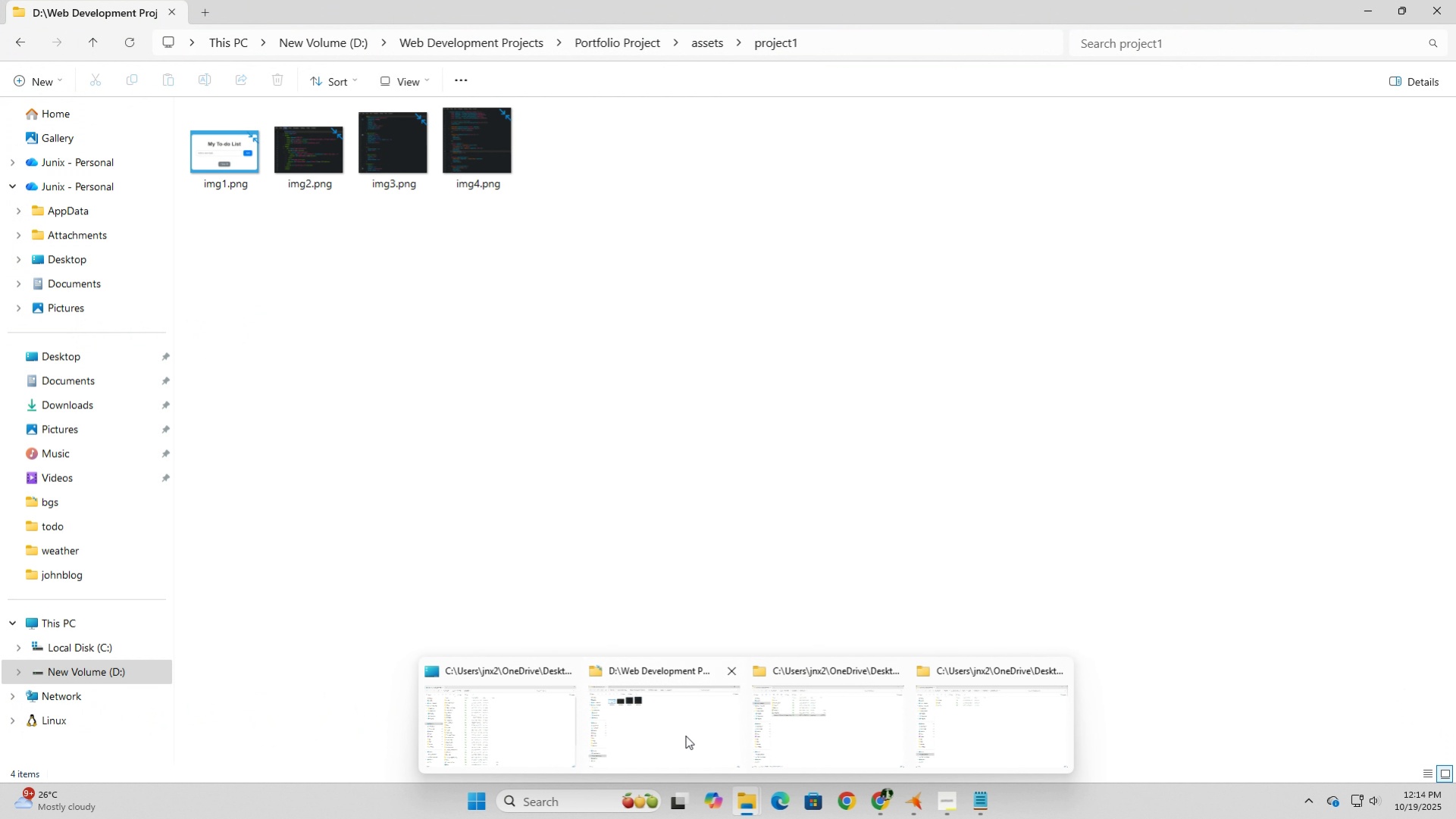 
left_click([685, 735])
 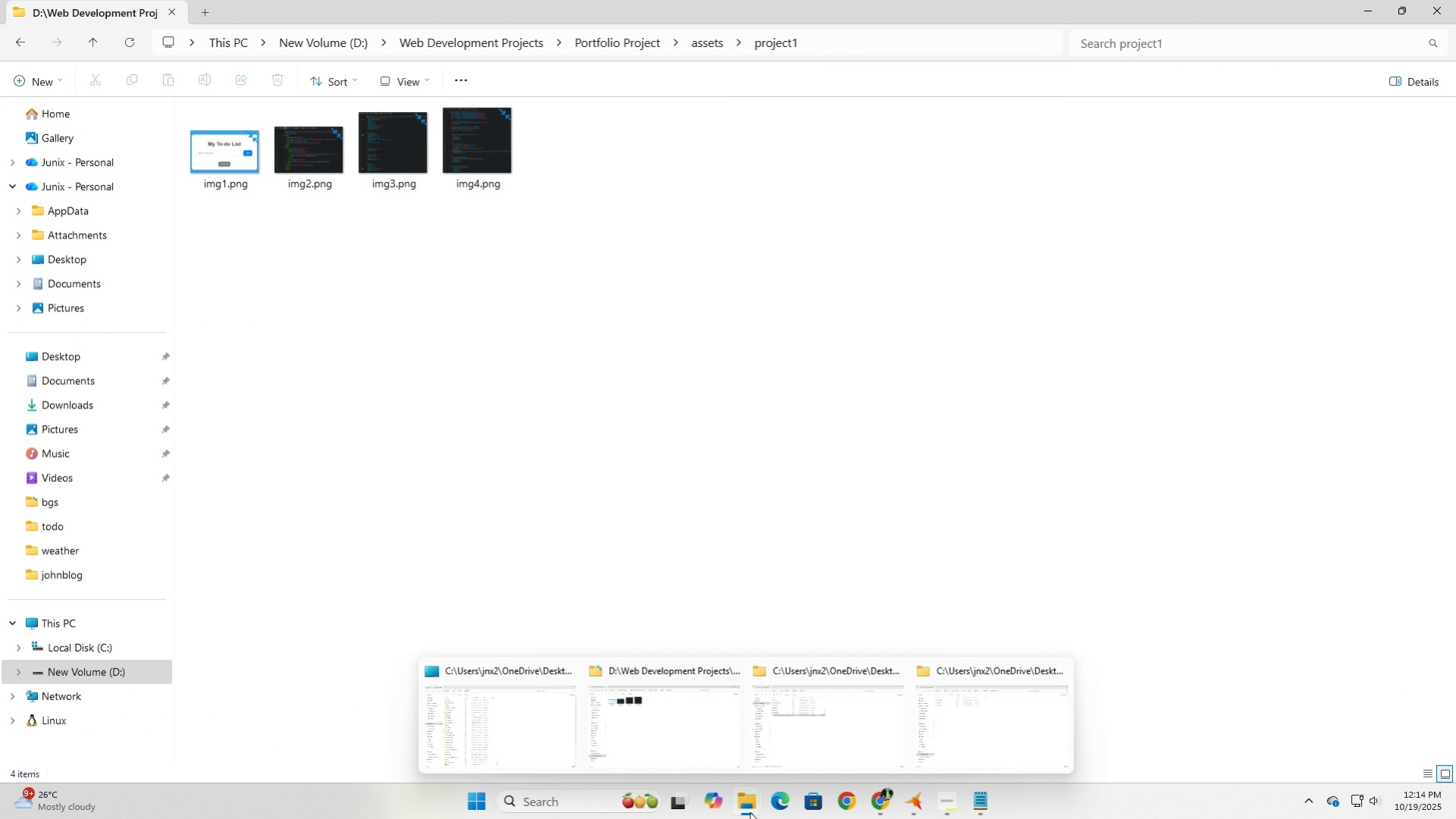 
left_click([750, 812])
 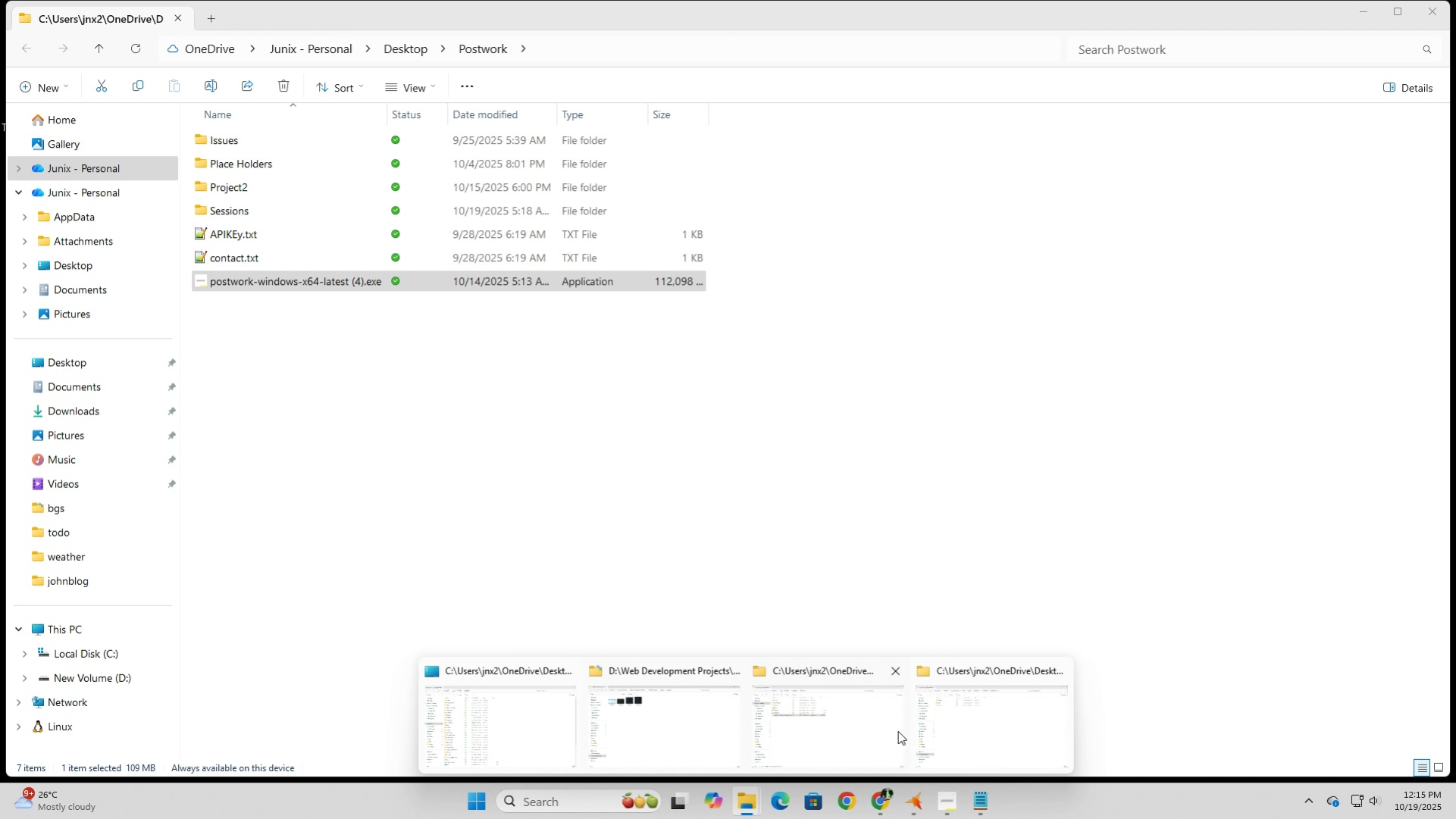 
wait(5.28)
 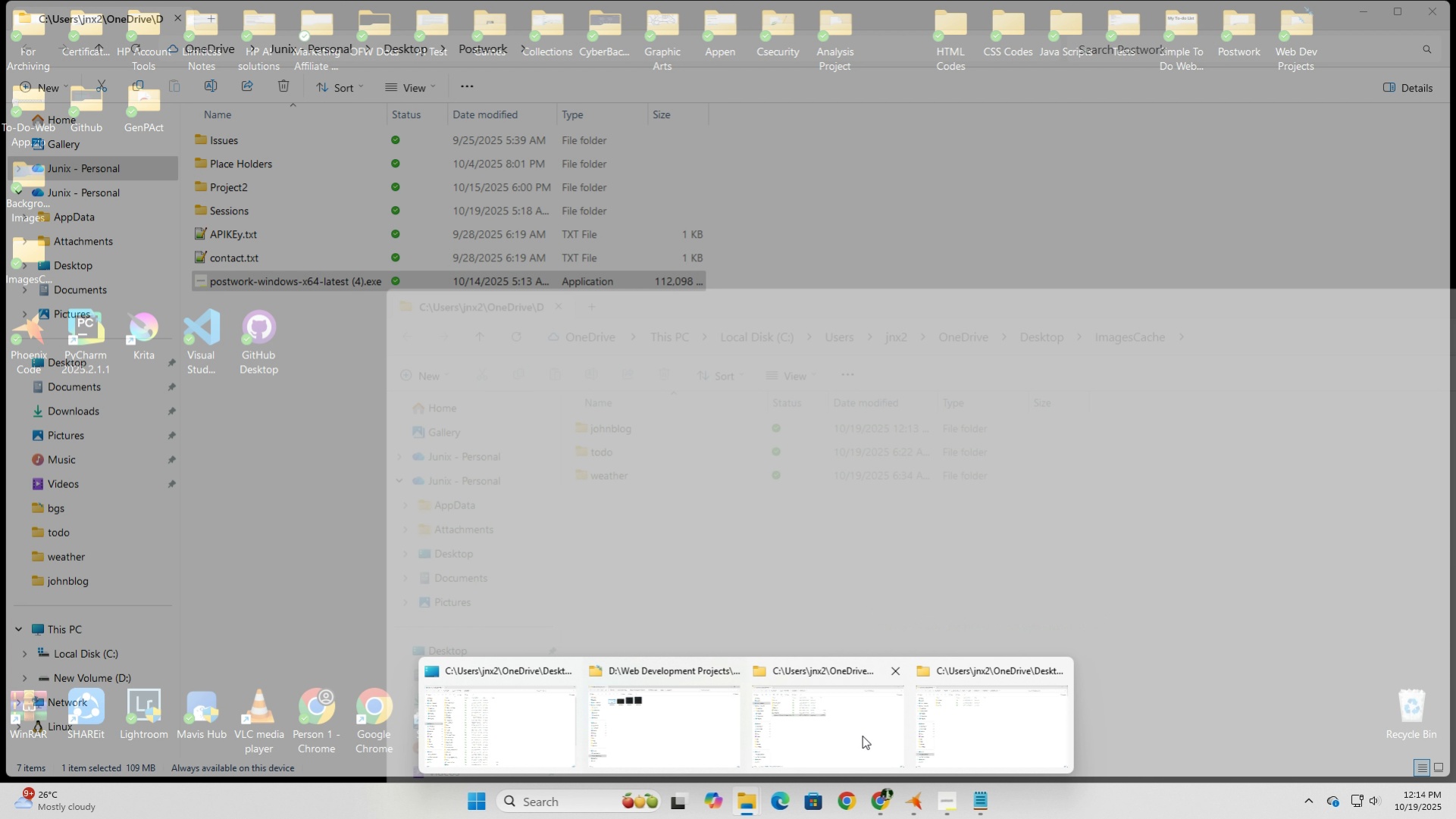 
left_click([963, 730])
 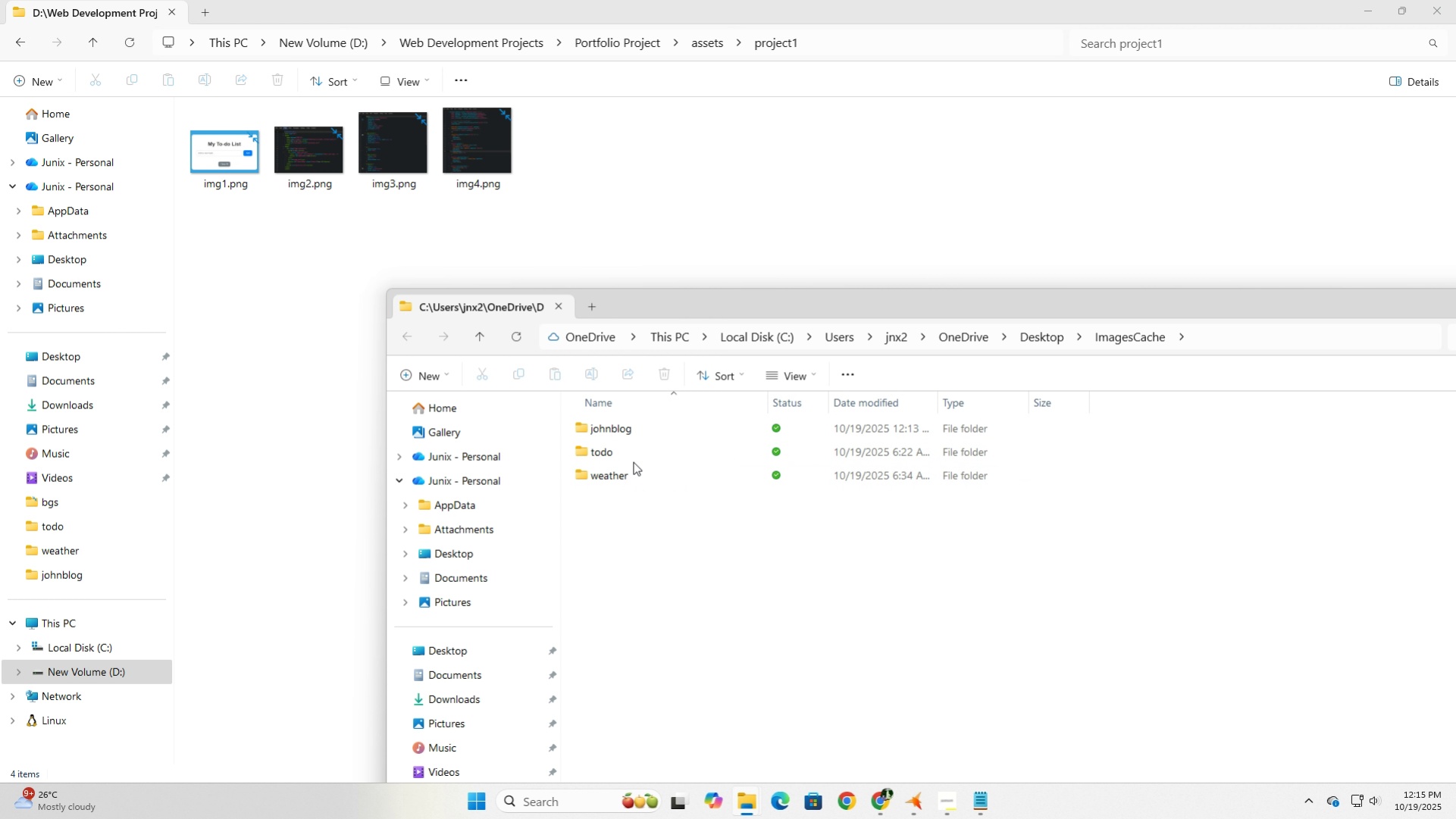 
double_click([633, 458])
 